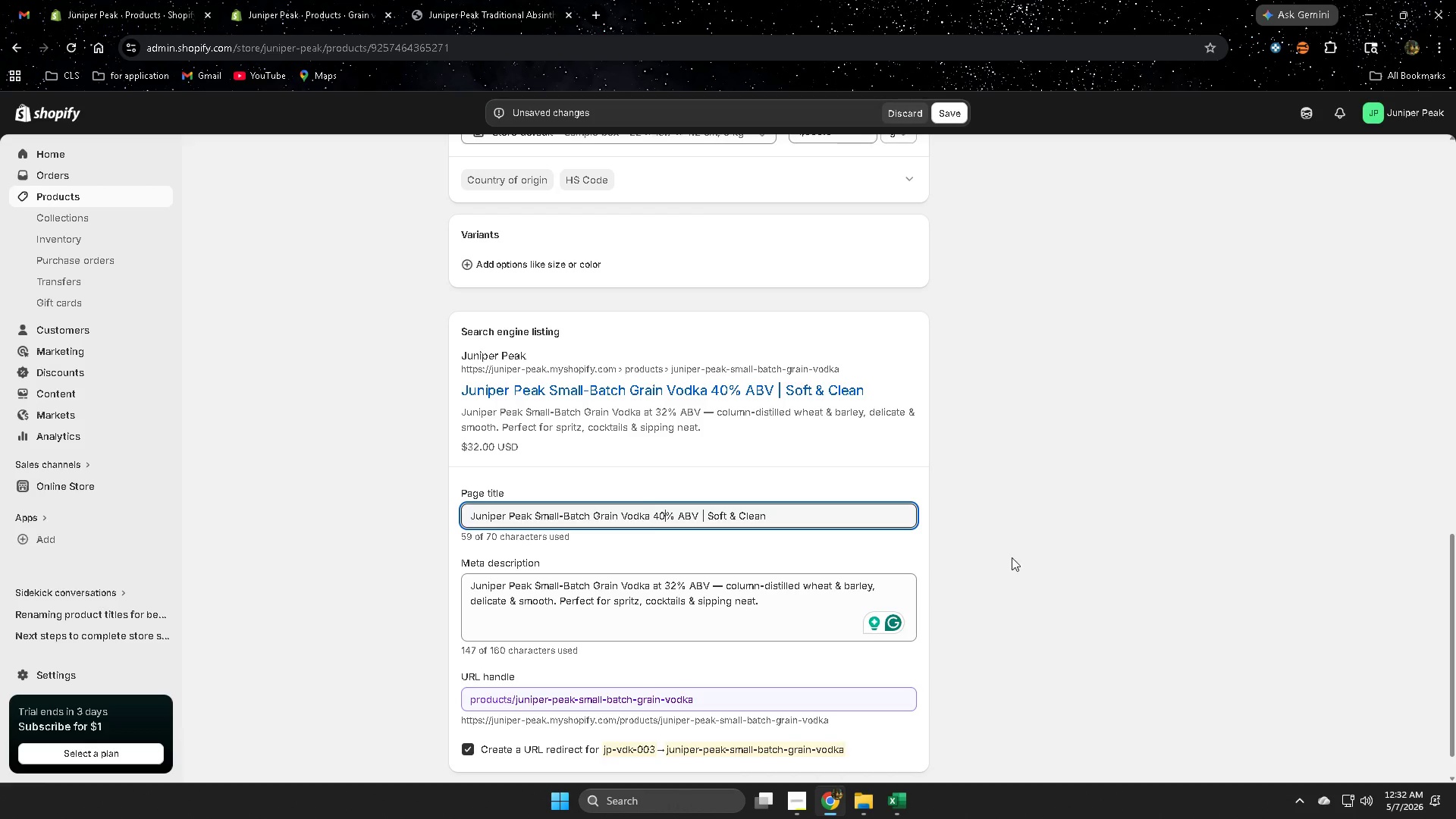 
left_click([1079, 560])
 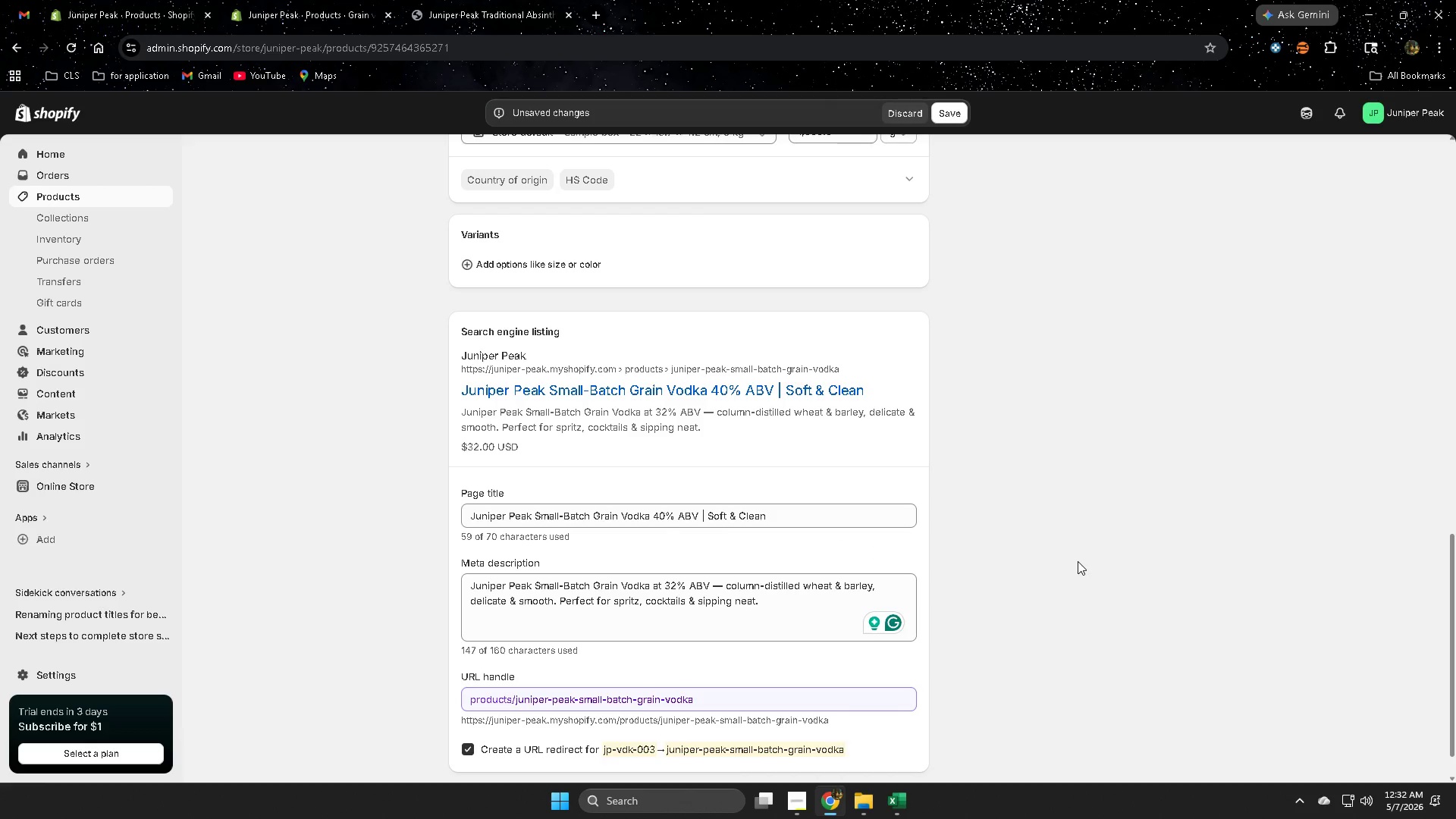 
scroll: coordinate [1076, 562], scroll_direction: down, amount: 2.0
 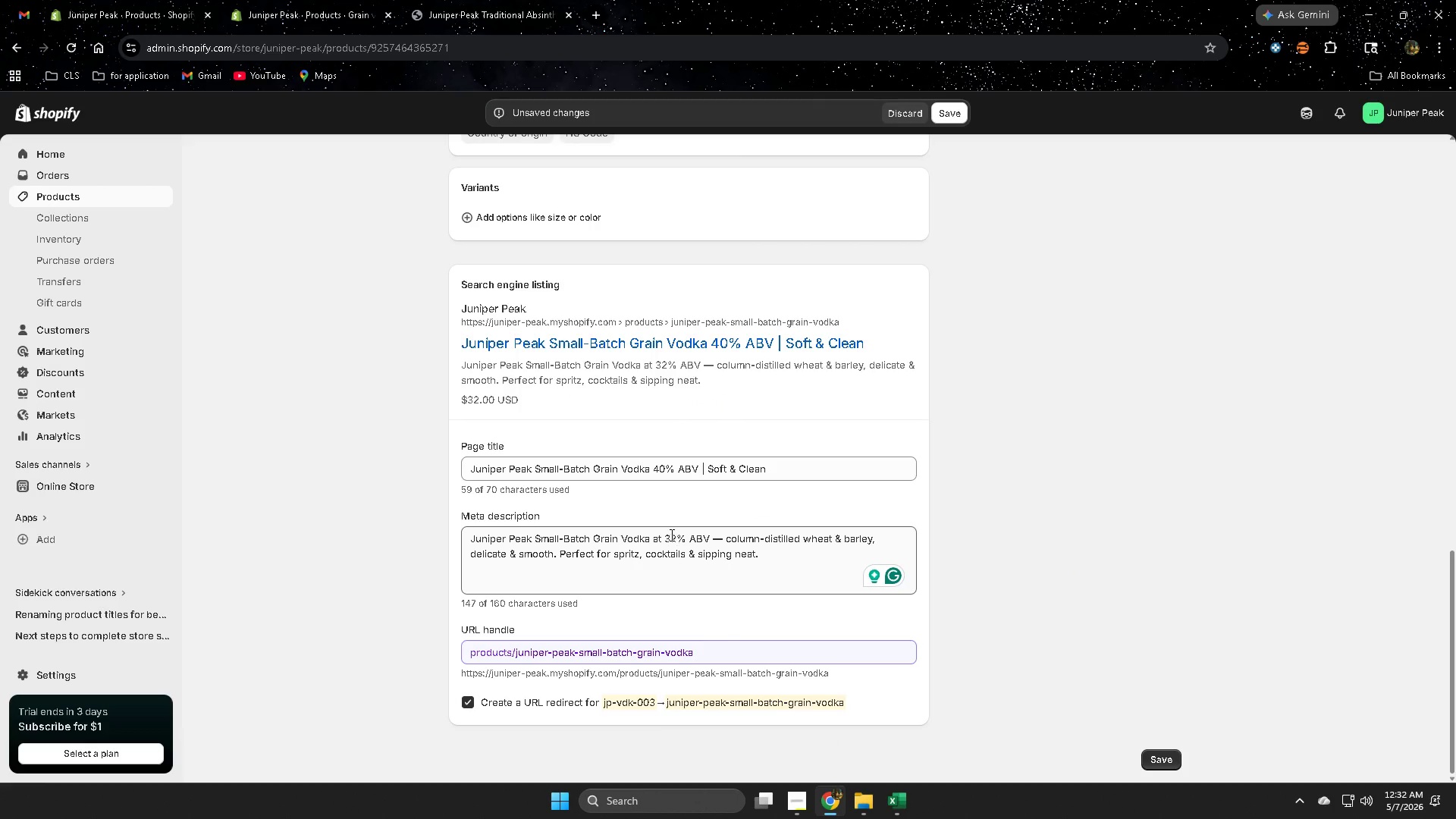 
double_click([670, 535])
 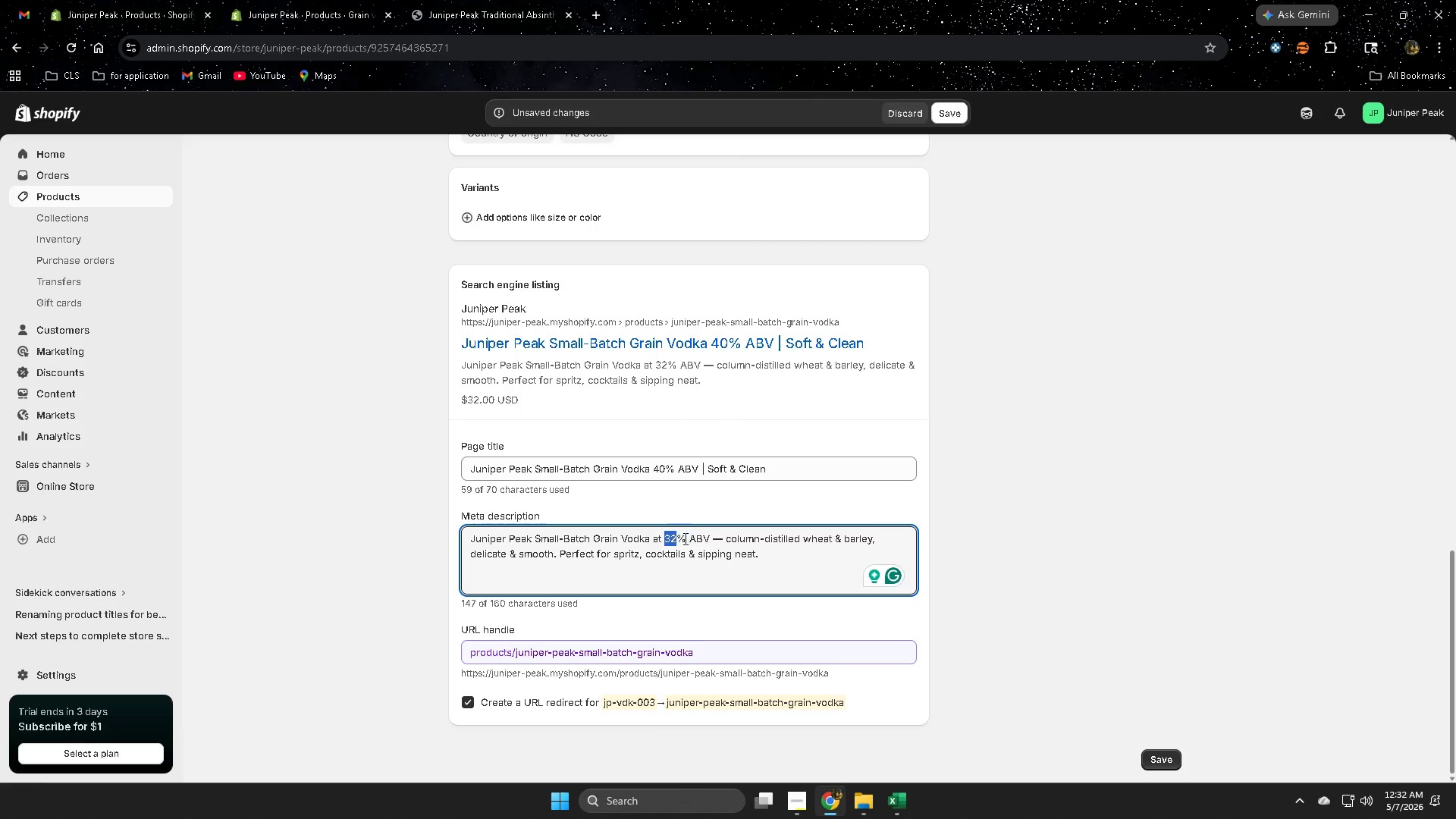 
key(Control+V)
 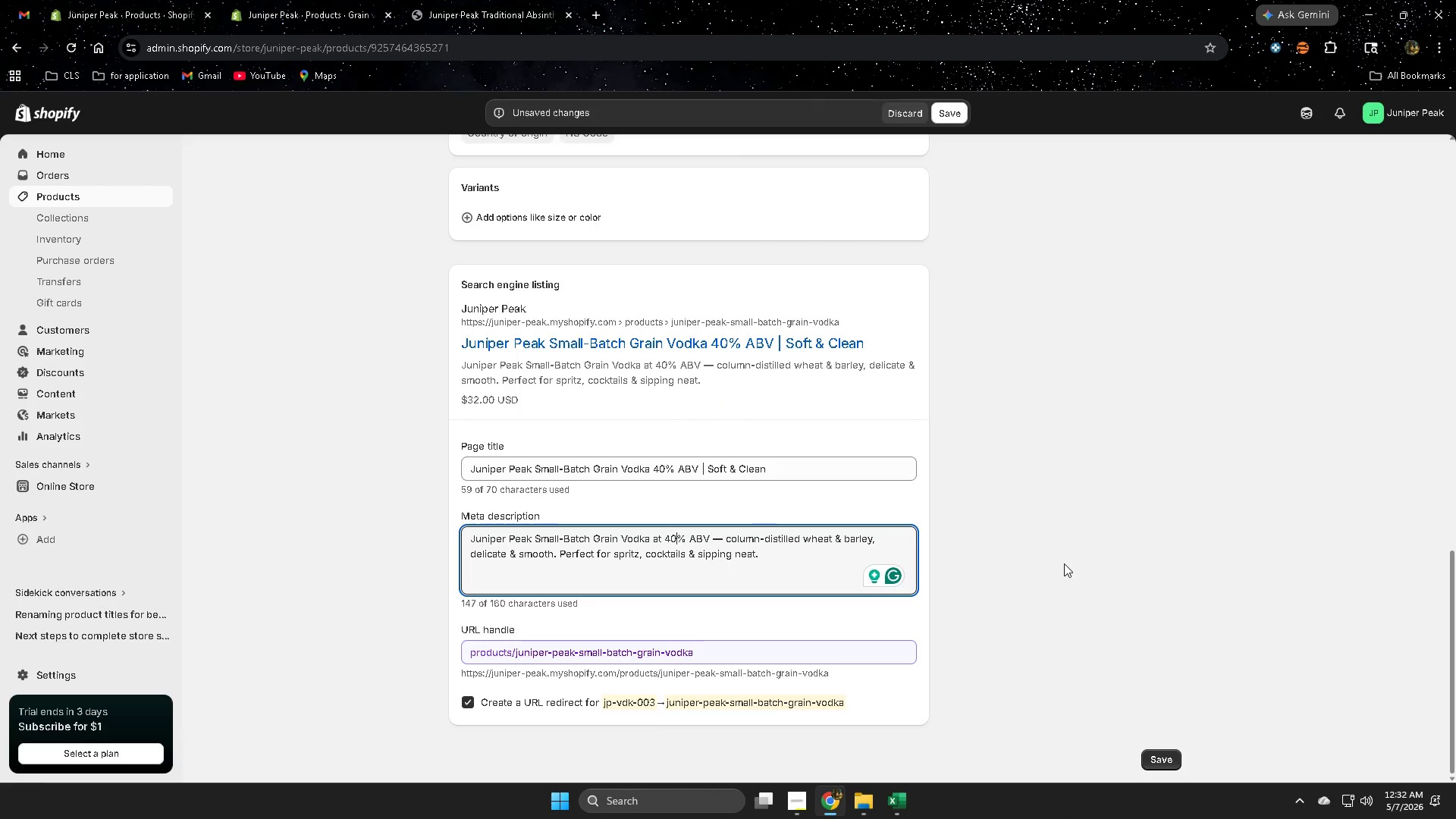 
left_click([1064, 563])
 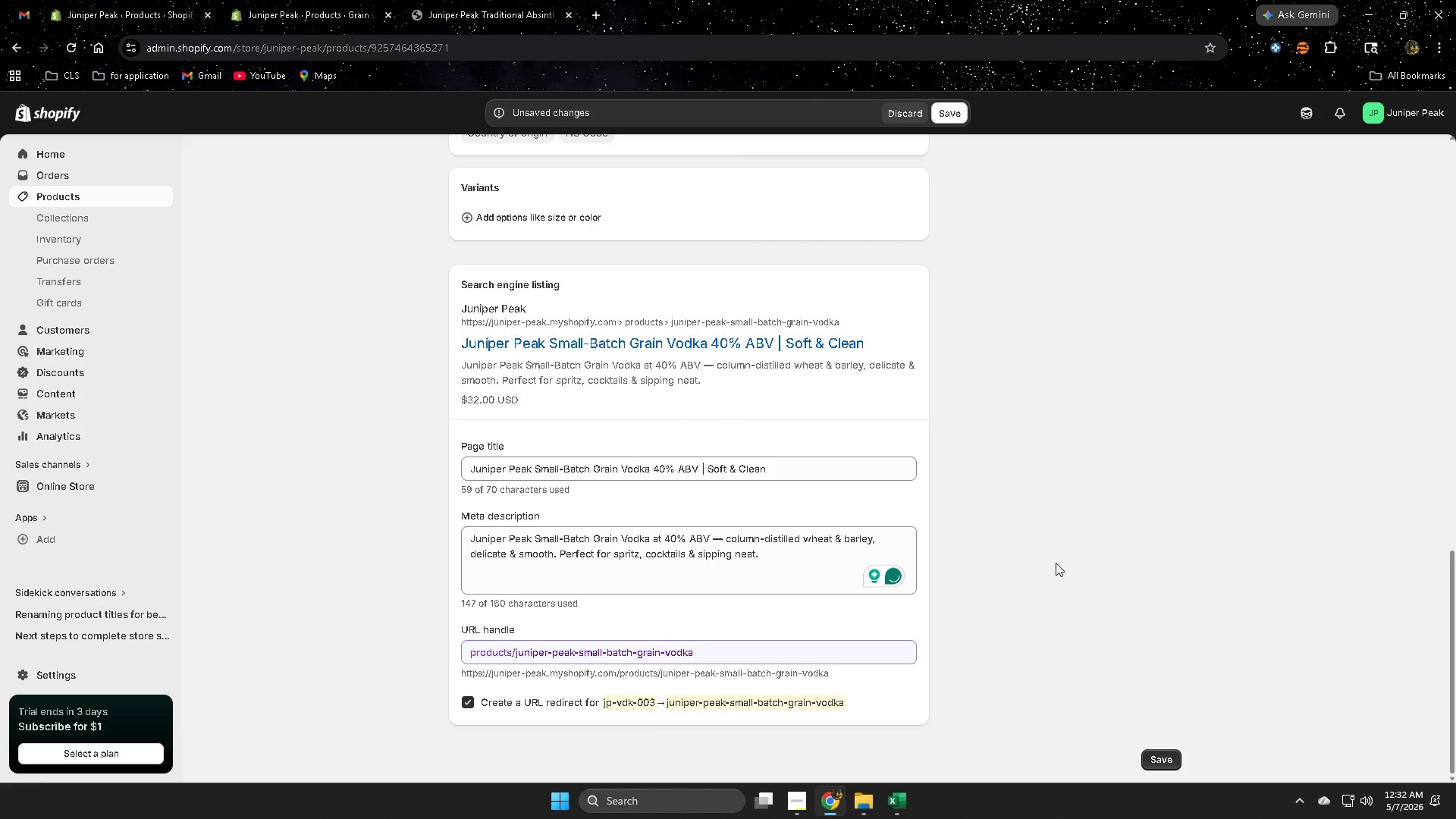 
scroll: coordinate [1052, 556], scroll_direction: down, amount: 1.0
 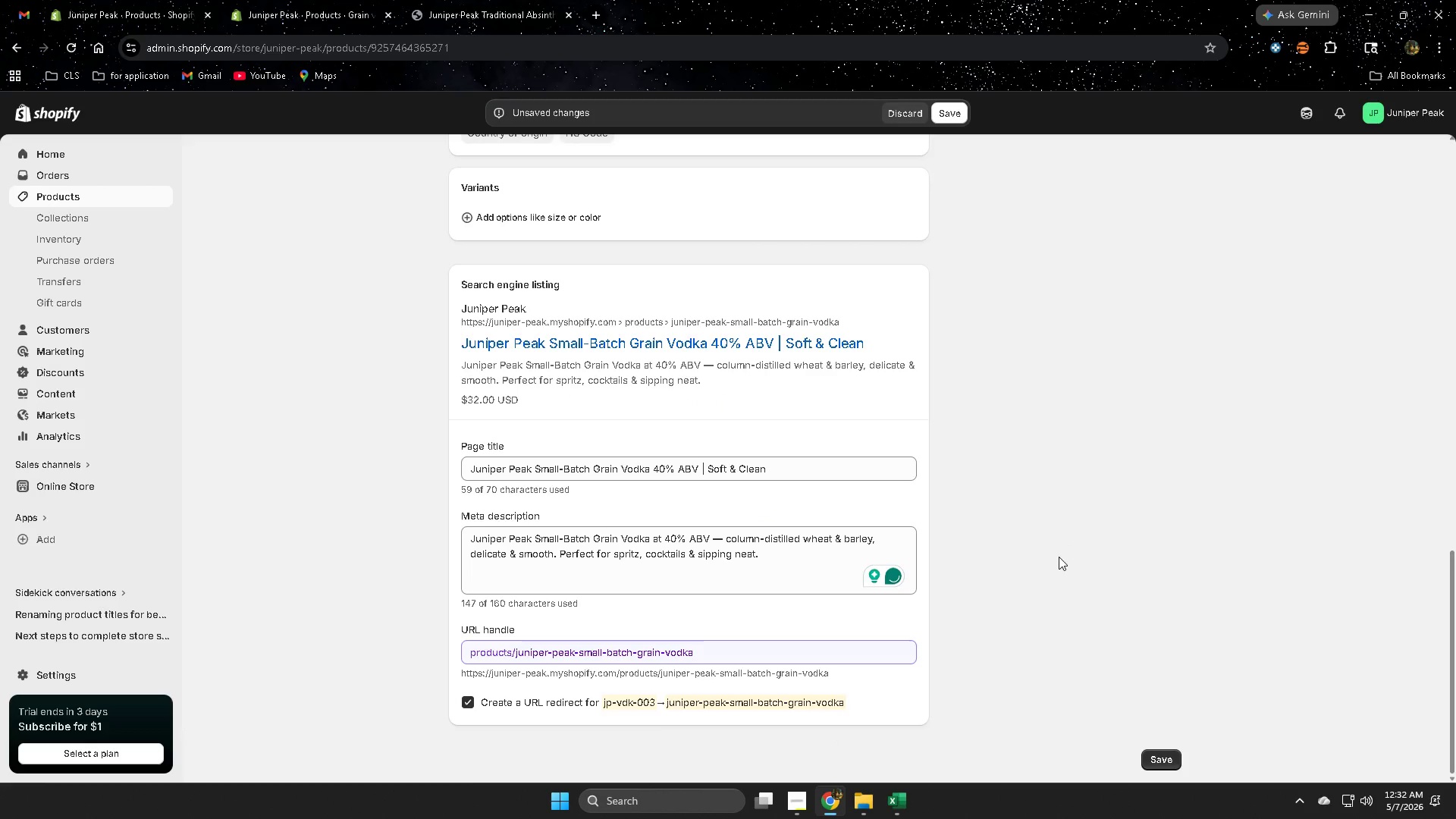 
scroll: coordinate [1053, 548], scroll_direction: up, amount: 15.0
 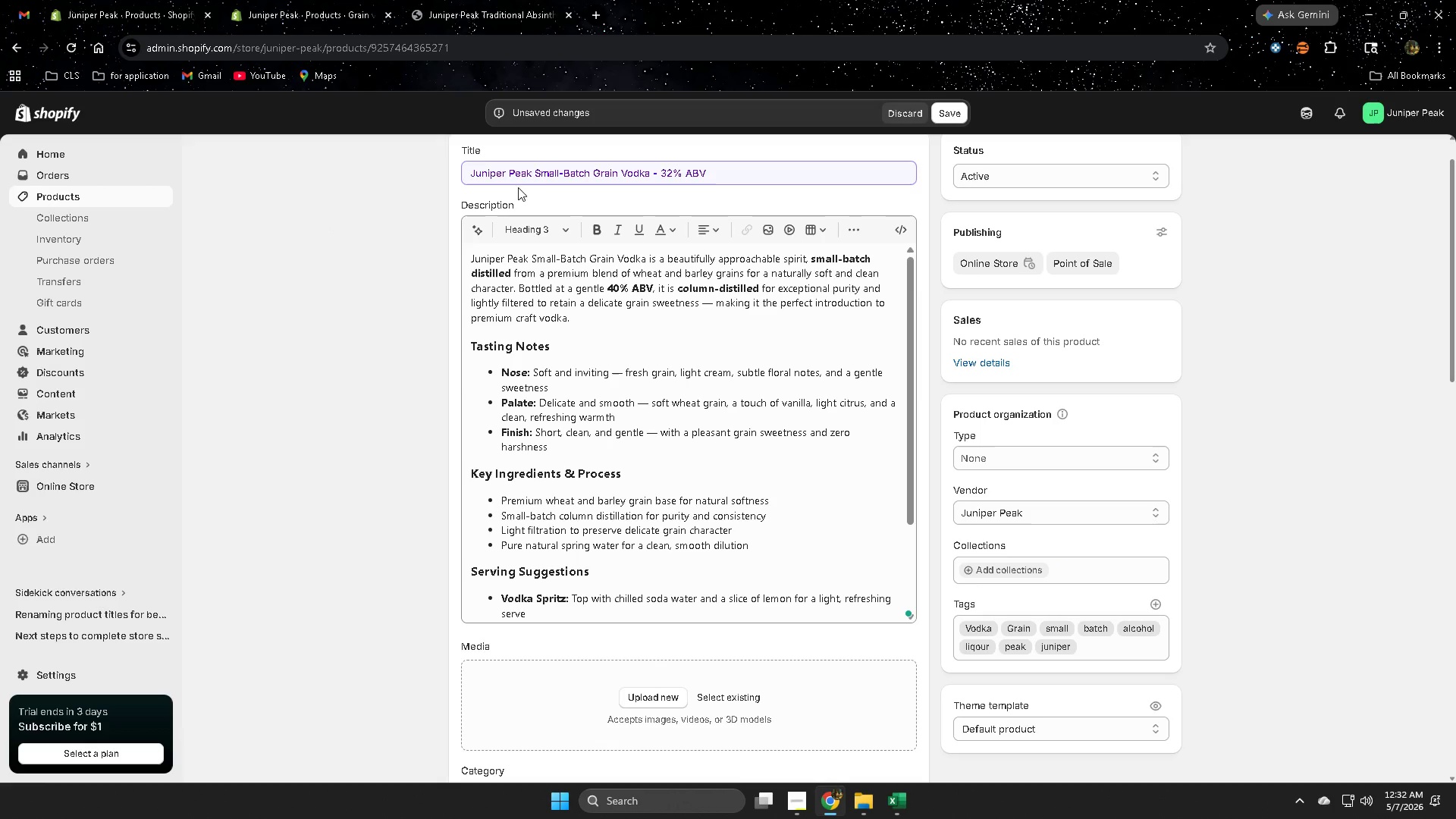 
double_click([664, 174])
 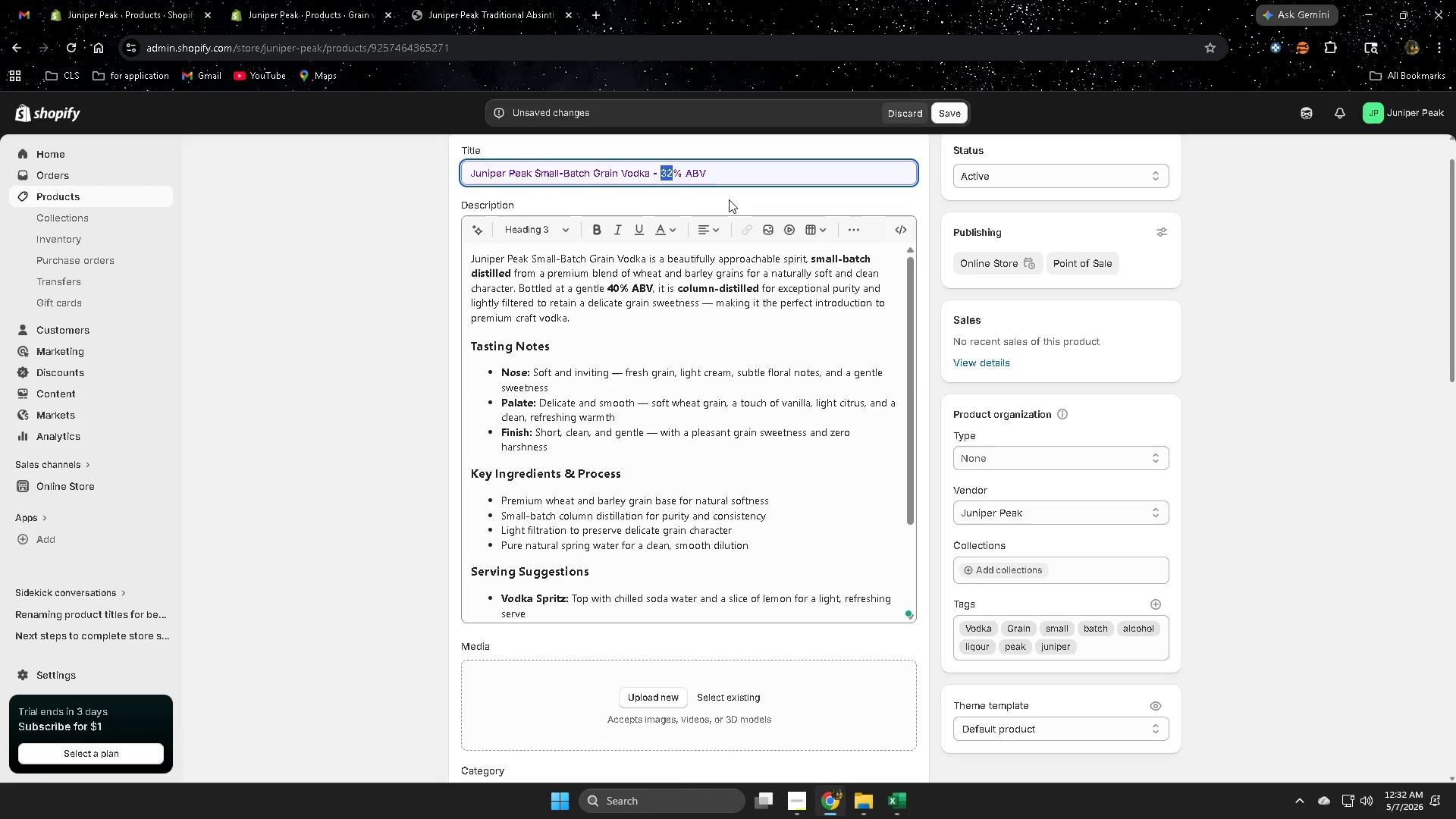 
key(Control+V)
 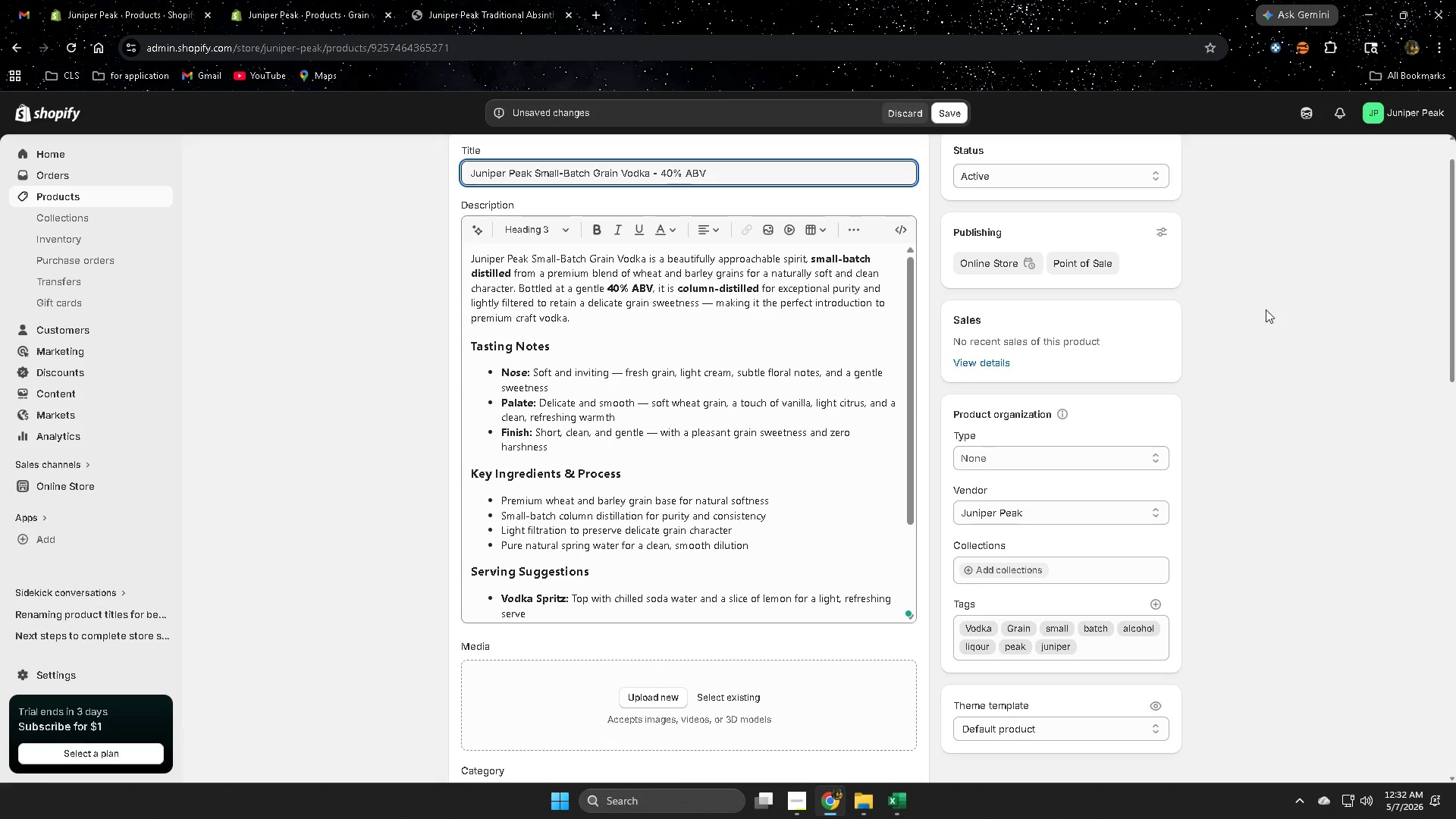 
left_click([1300, 315])
 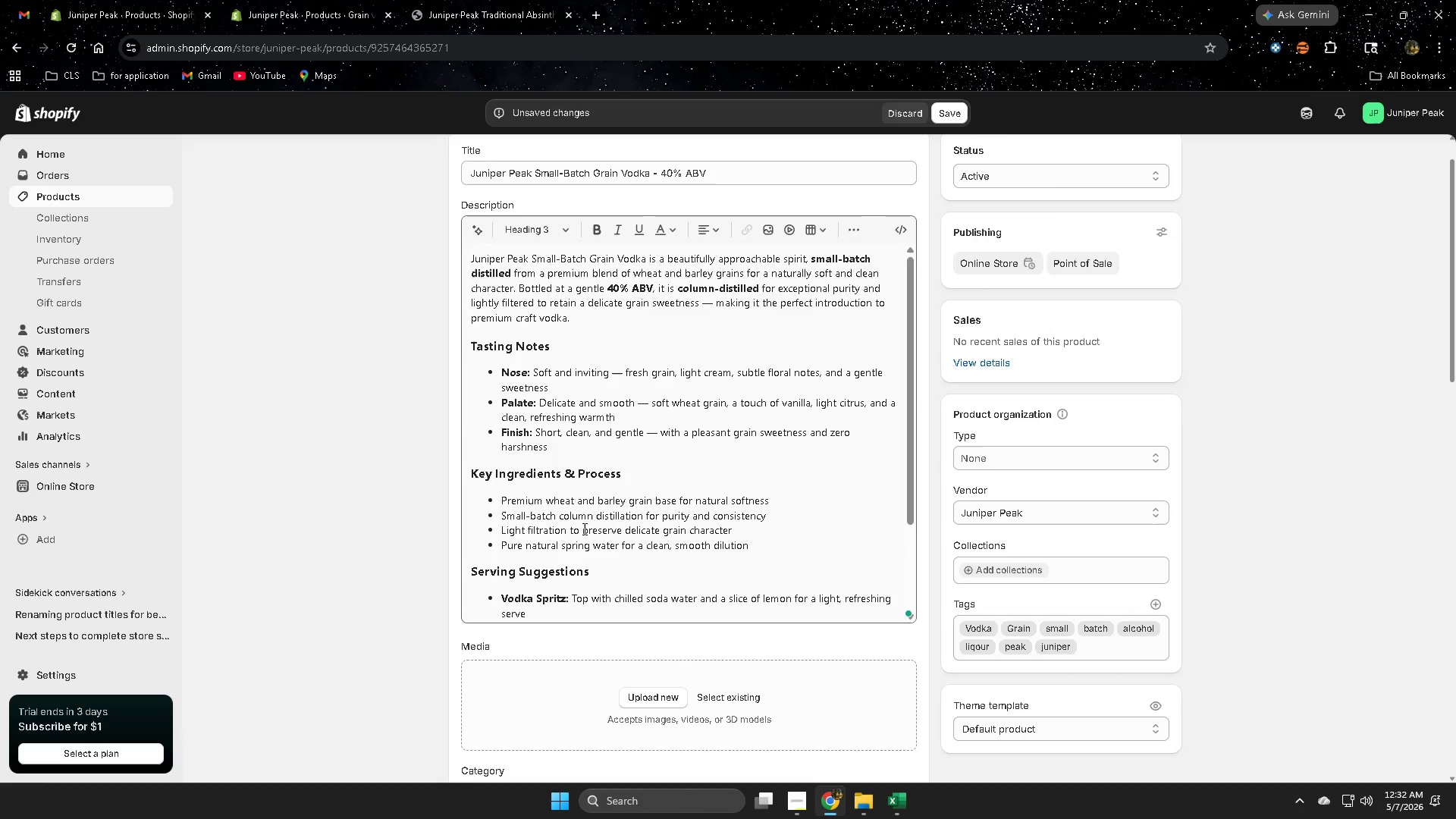 
scroll: coordinate [416, 508], scroll_direction: down, amount: 8.0
 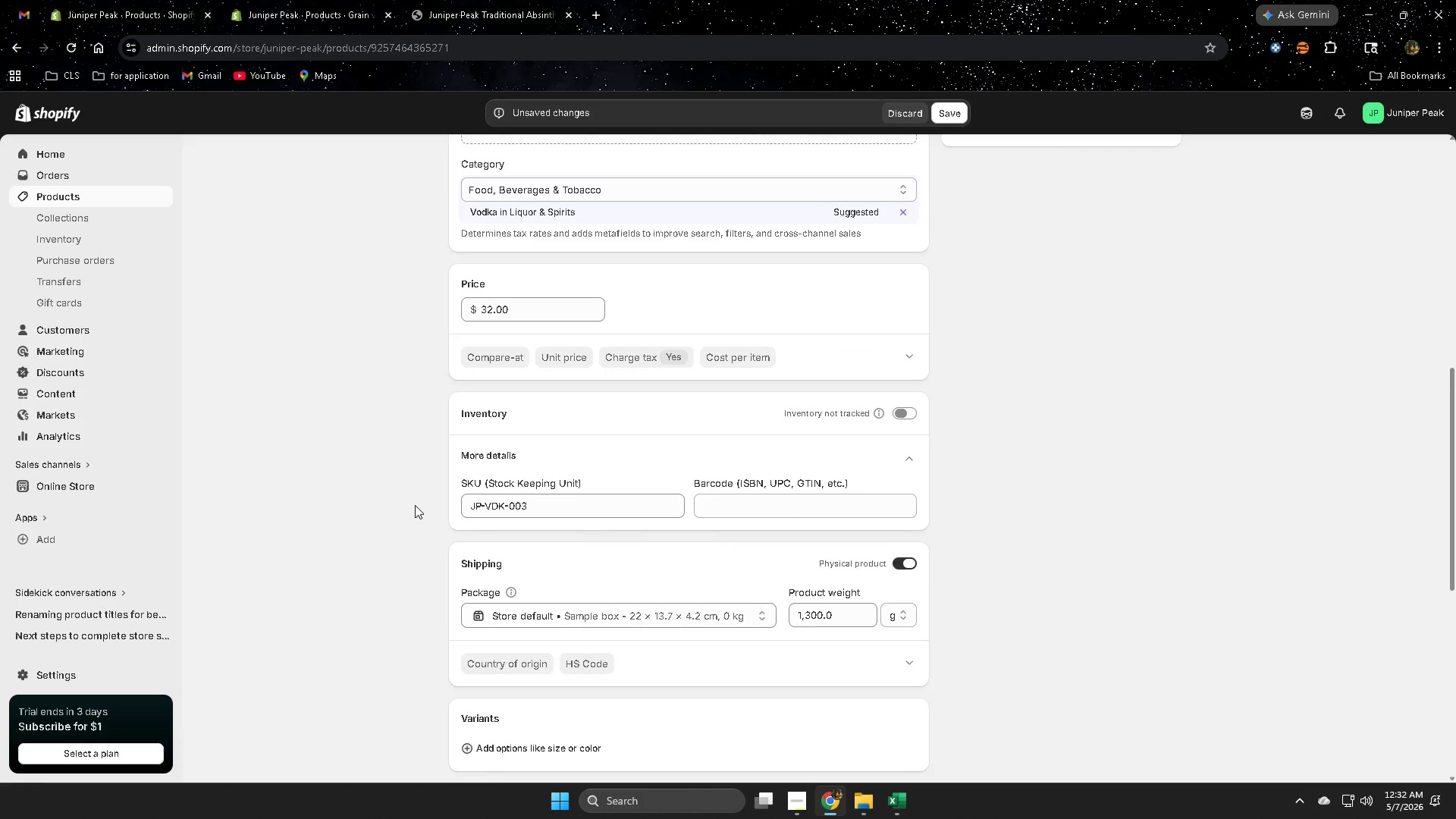 
scroll: coordinate [746, 381], scroll_direction: up, amount: 8.0
 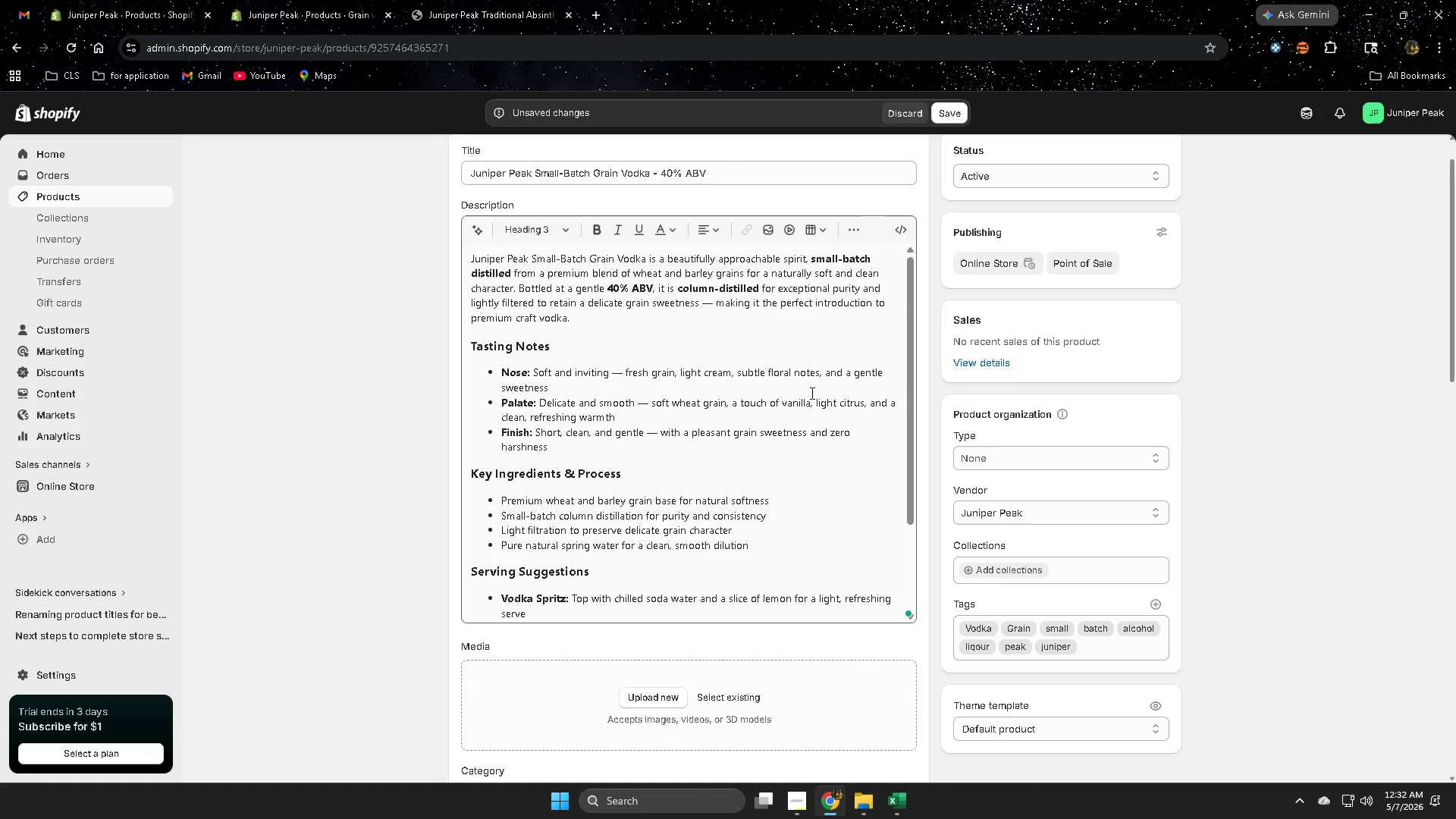 
scroll: coordinate [811, 393], scroll_direction: down, amount: 1.0
 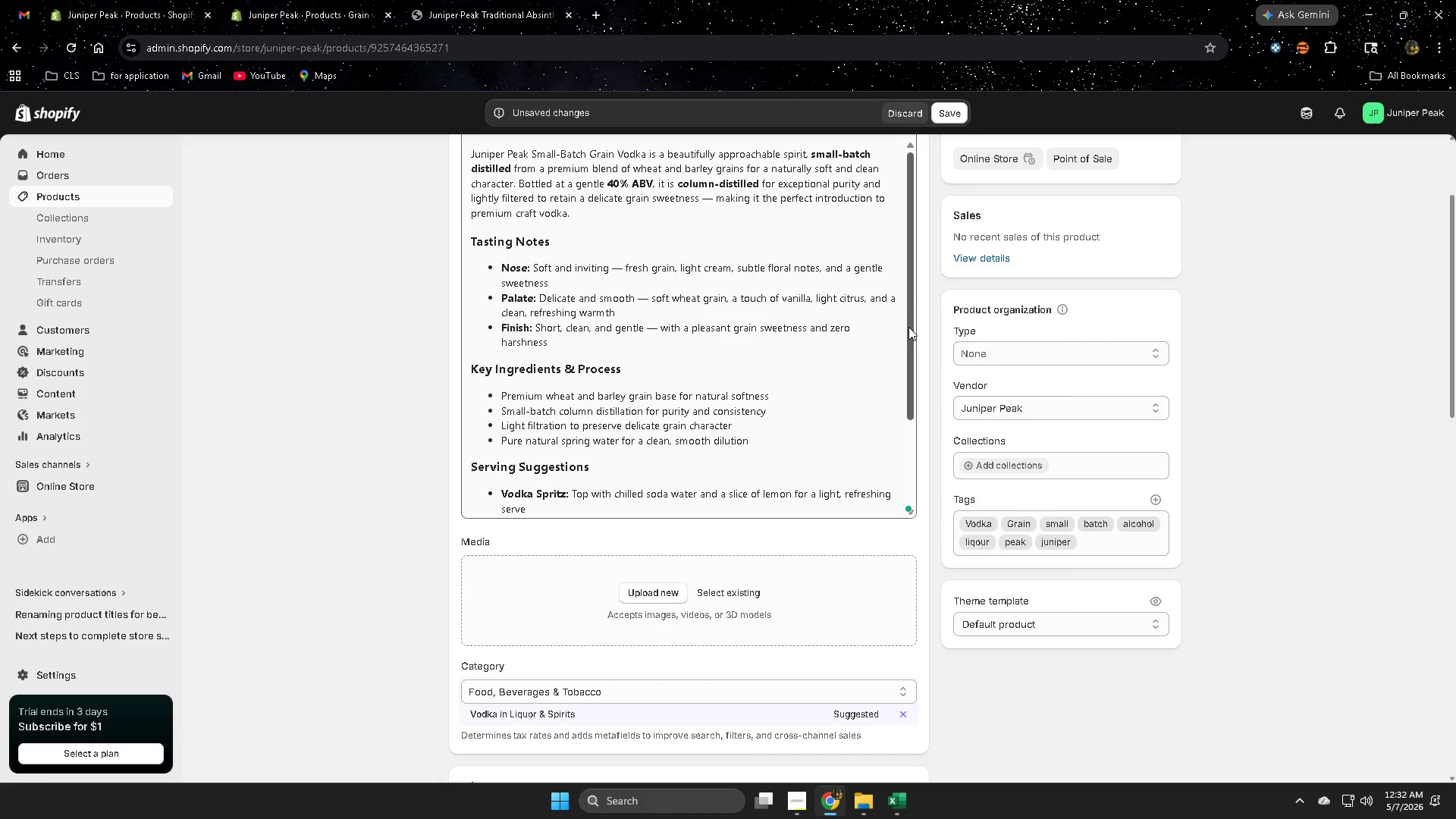 
left_click_drag(start_coordinate=[909, 326], to_coordinate=[899, 426])
 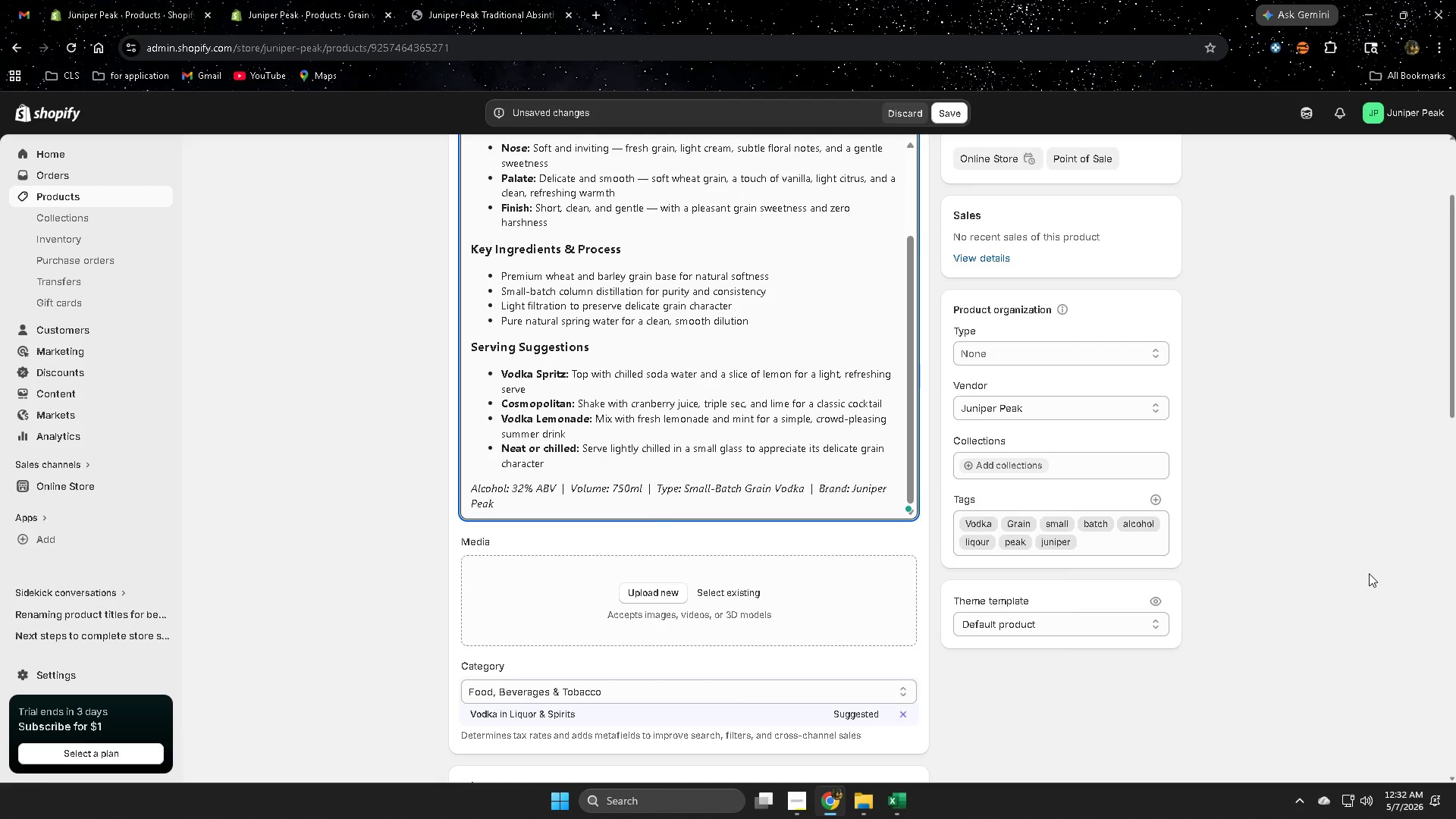 
wait(13.16)
 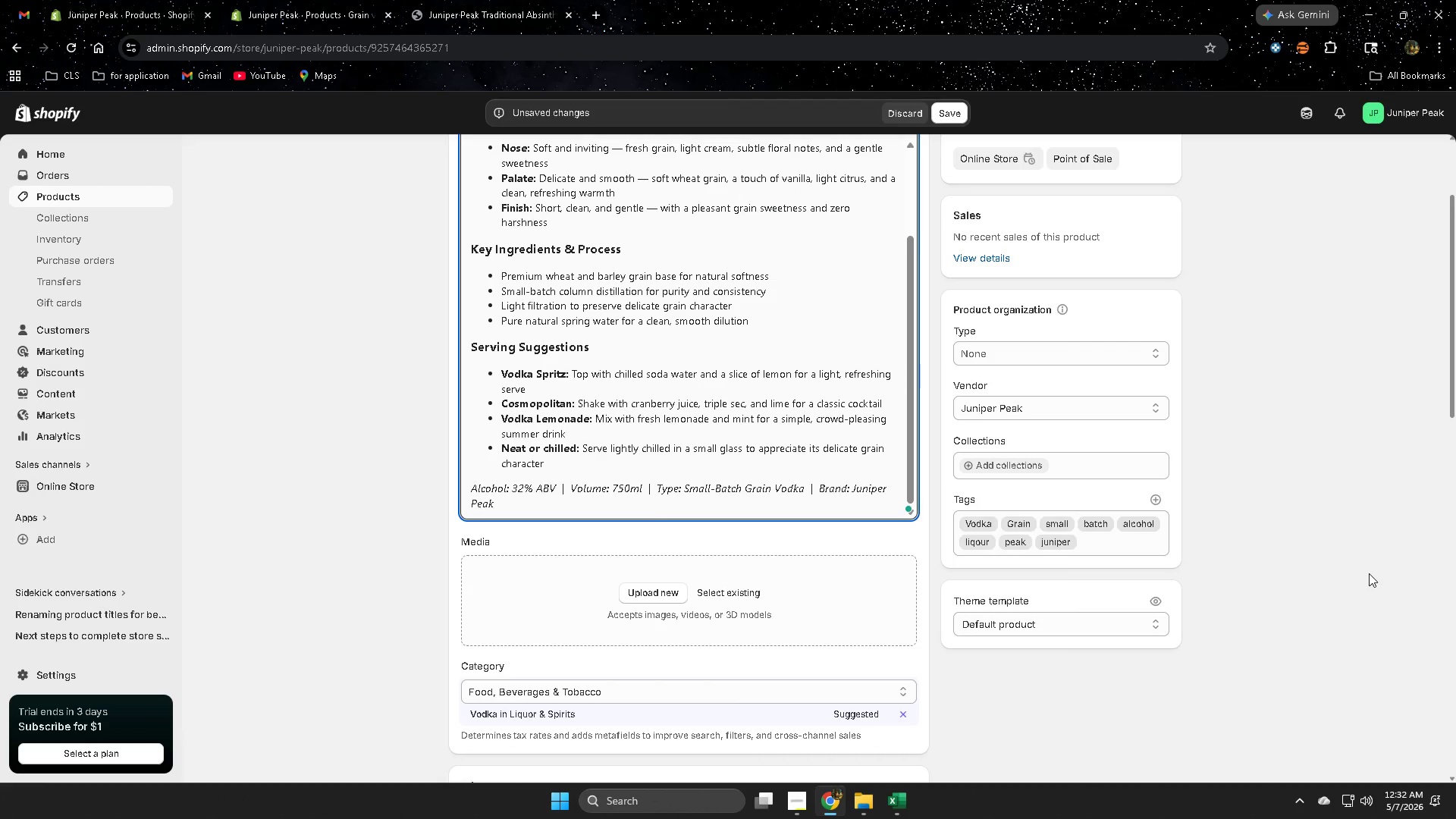 
scroll: coordinate [1307, 532], scroll_direction: down, amount: 16.0
 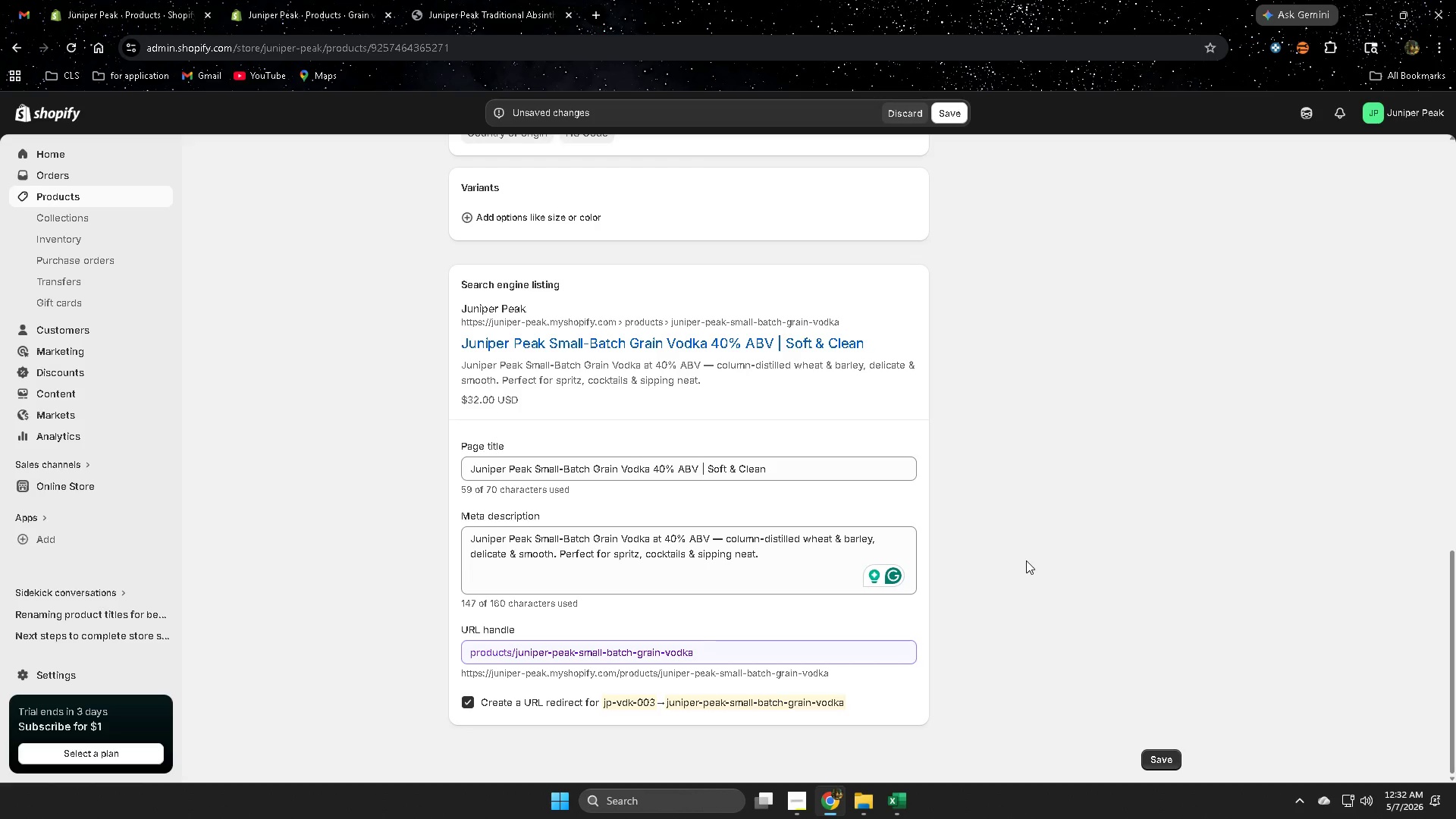 
scroll: coordinate [1201, 603], scroll_direction: up, amount: 19.0
 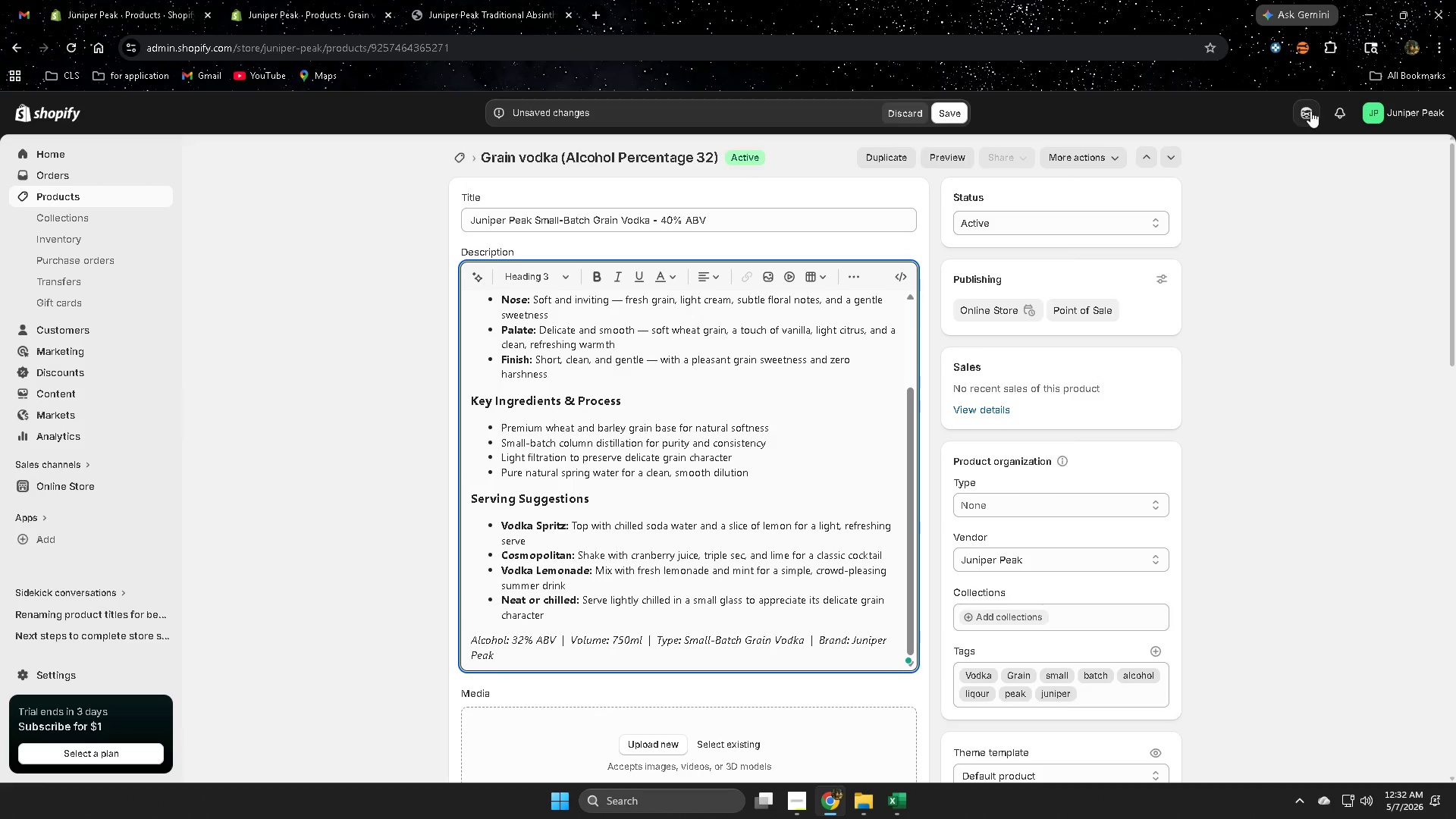 
left_click_drag(start_coordinate=[1309, 115], to_coordinate=[1307, 122])
 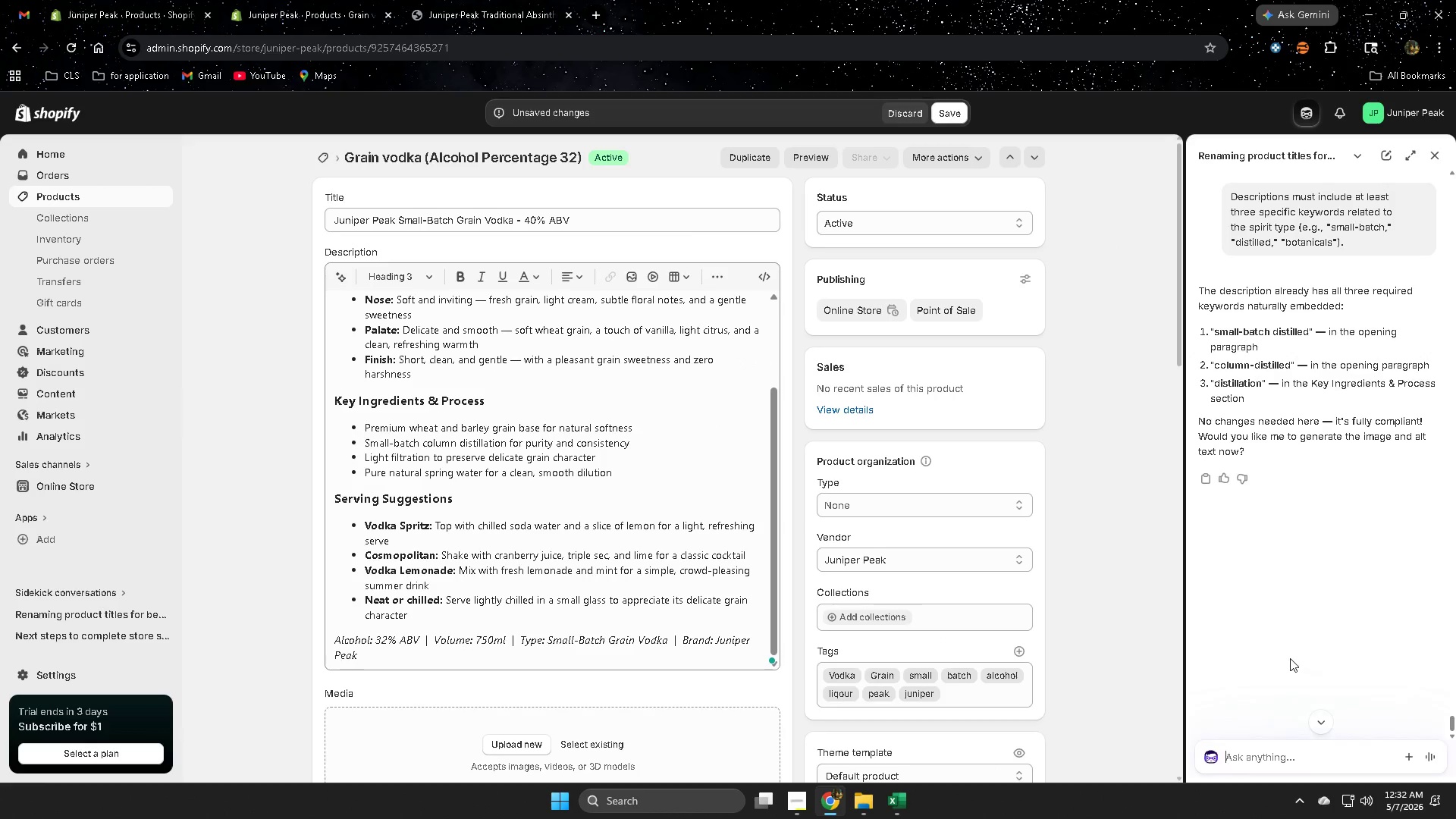 
scroll: coordinate [1280, 651], scroll_direction: down, amount: 2.0
 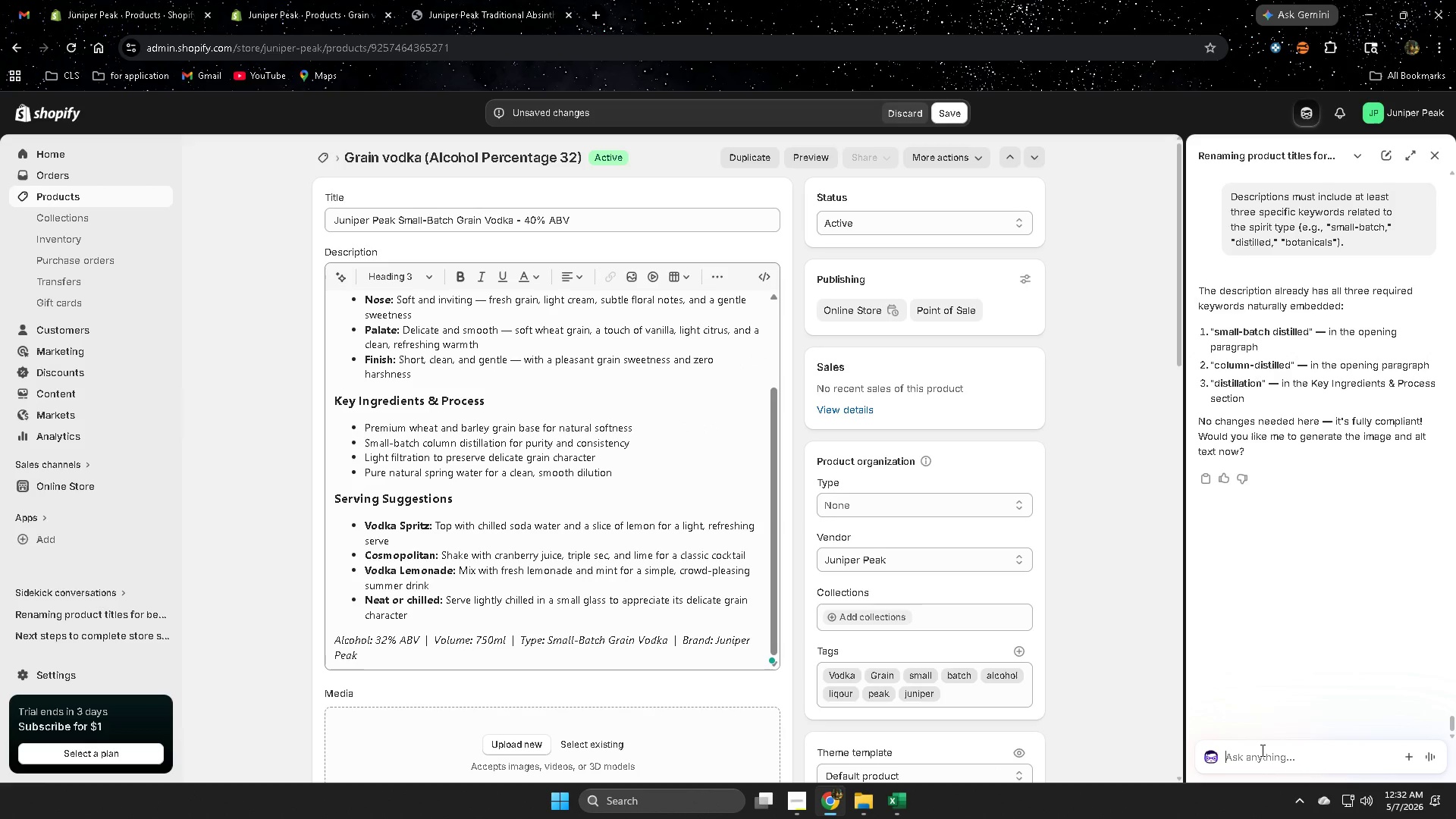 
type(iamge )
key(Backspace)
key(Backspace)
key(Backspace)
key(Backspace)
key(Backspace)
type(mage alt text)
 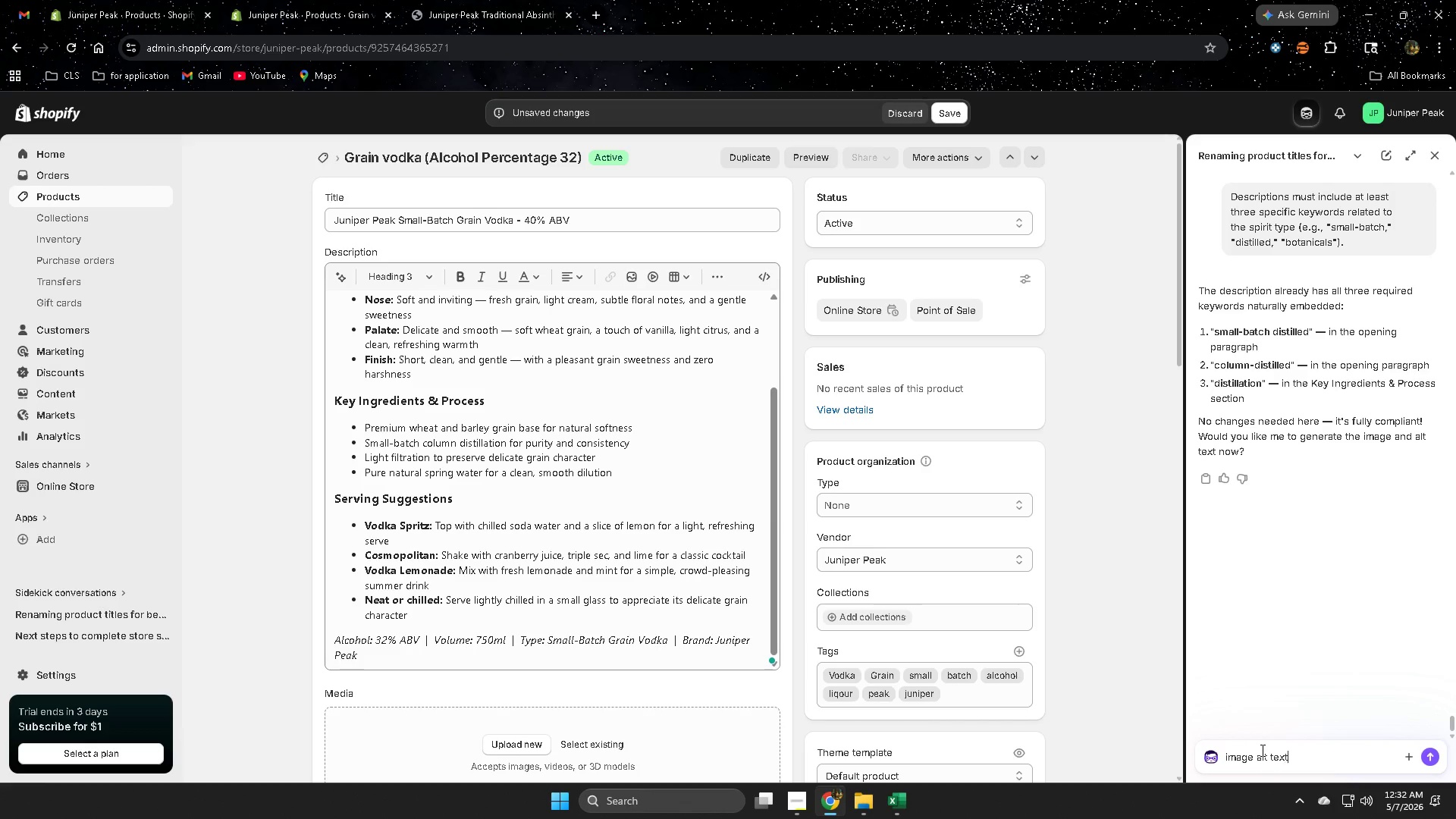 
key(Enter)
 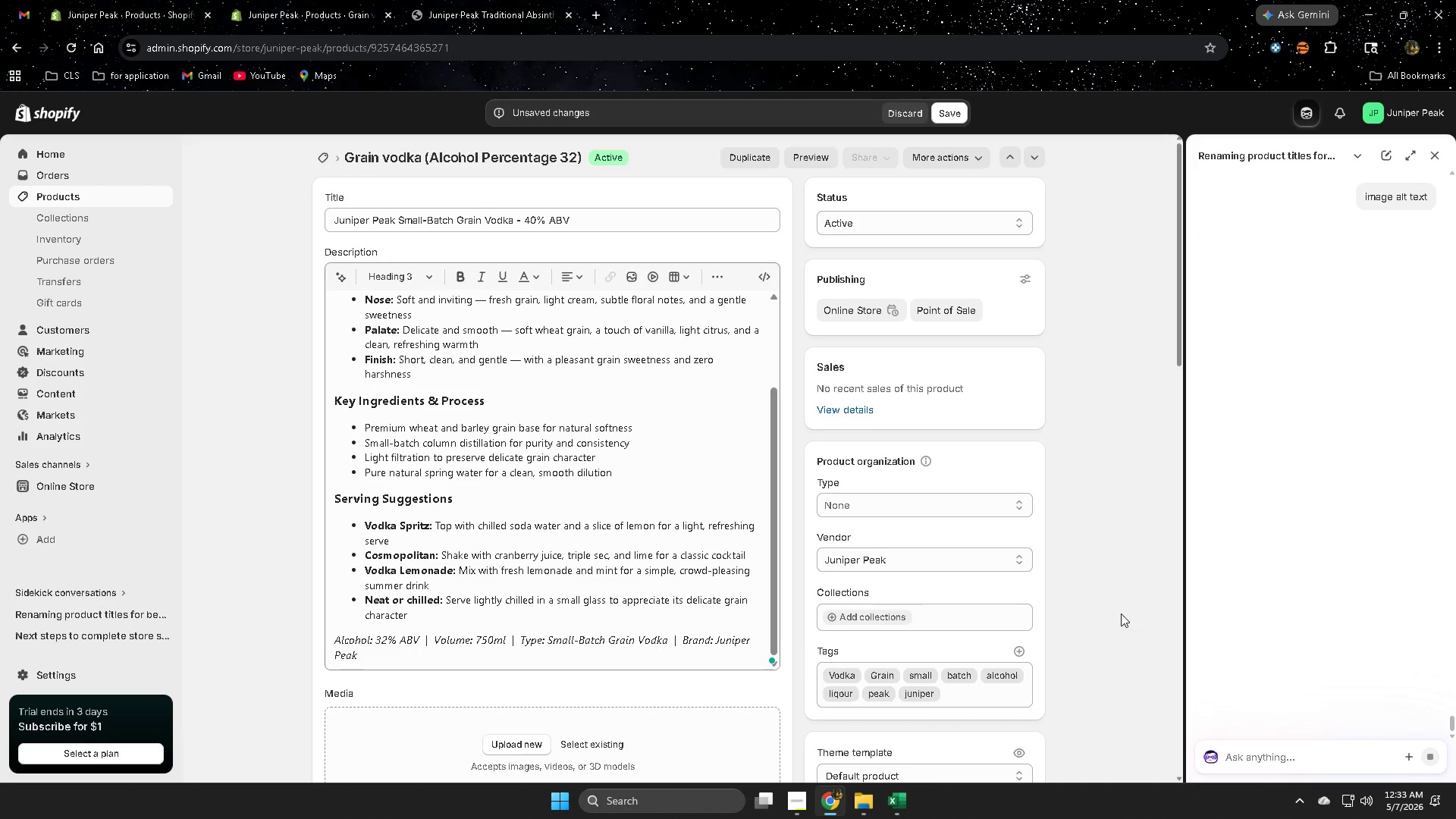 
wait(16.31)
 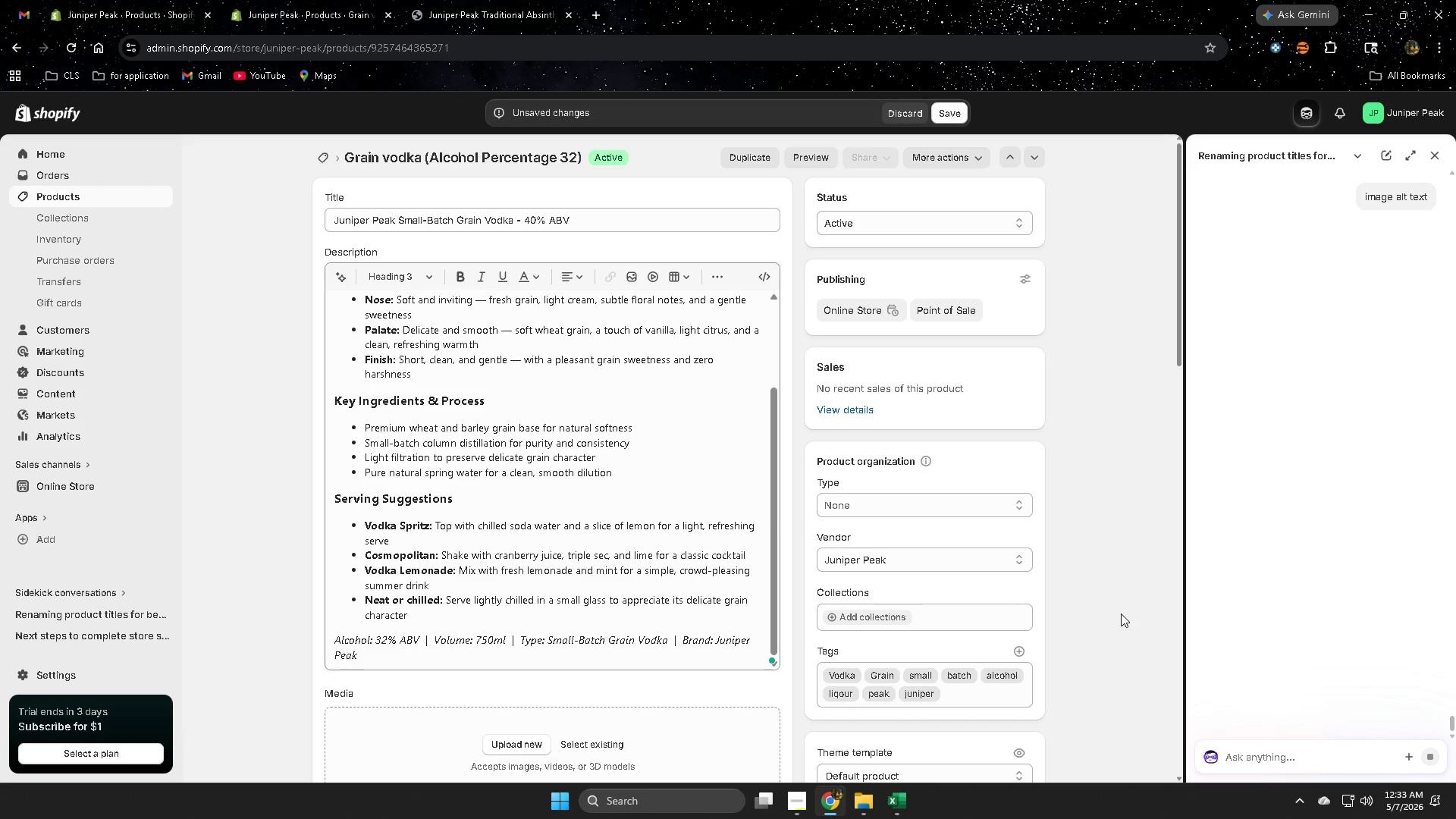 
scroll: coordinate [1146, 524], scroll_direction: down, amount: 1.0
 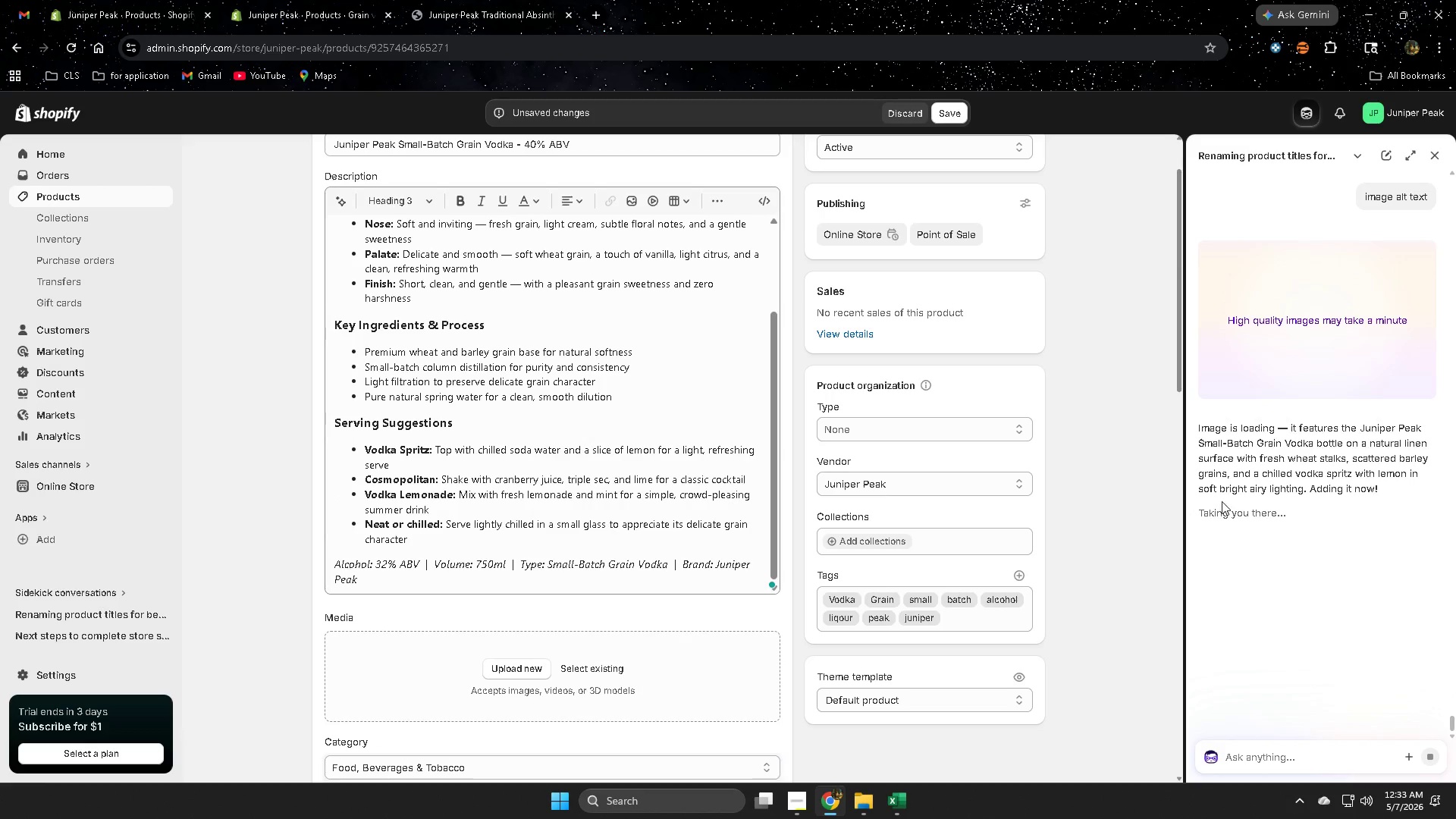 
mouse_move([1211, 520])
 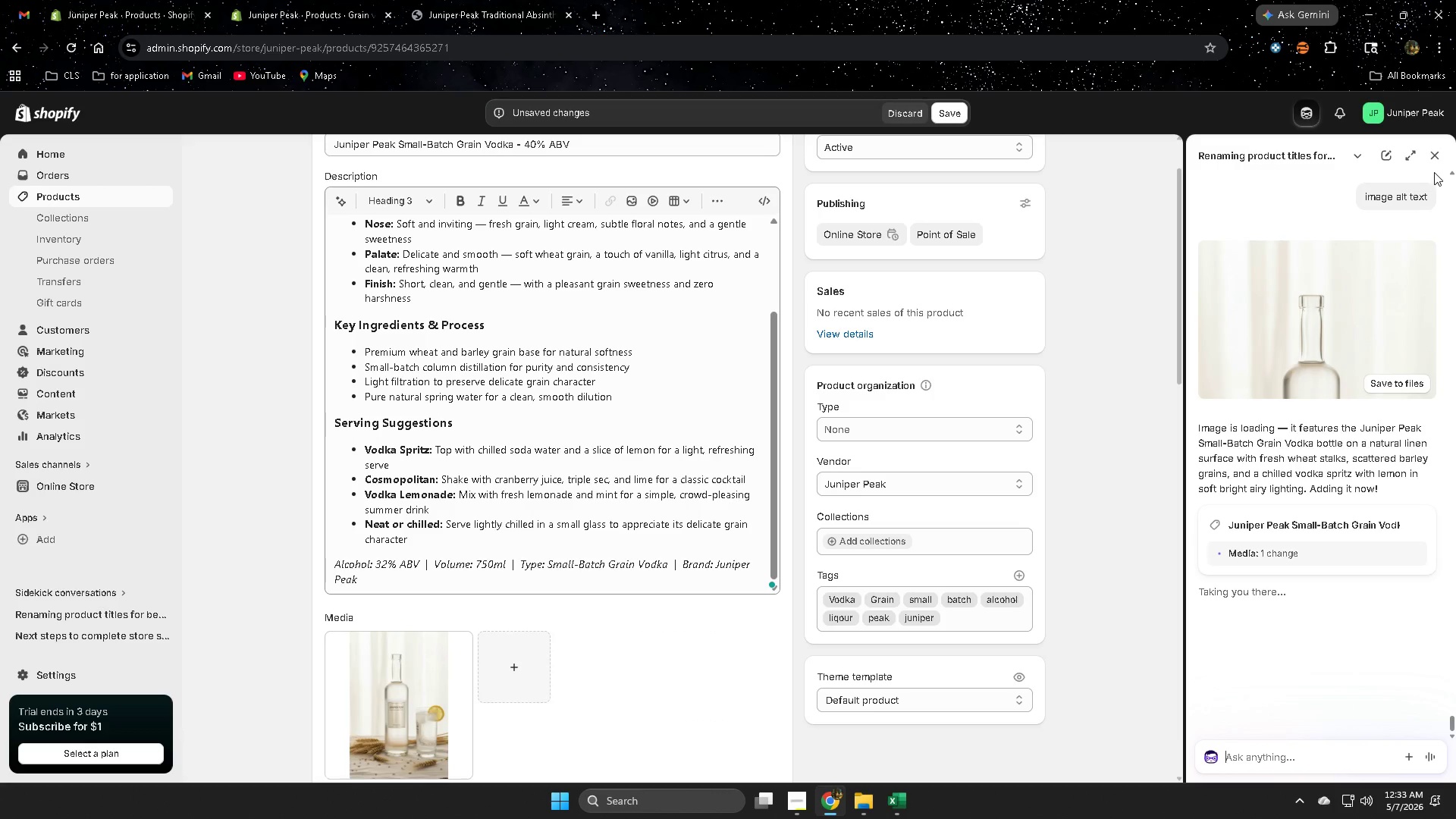 
wait(6.97)
 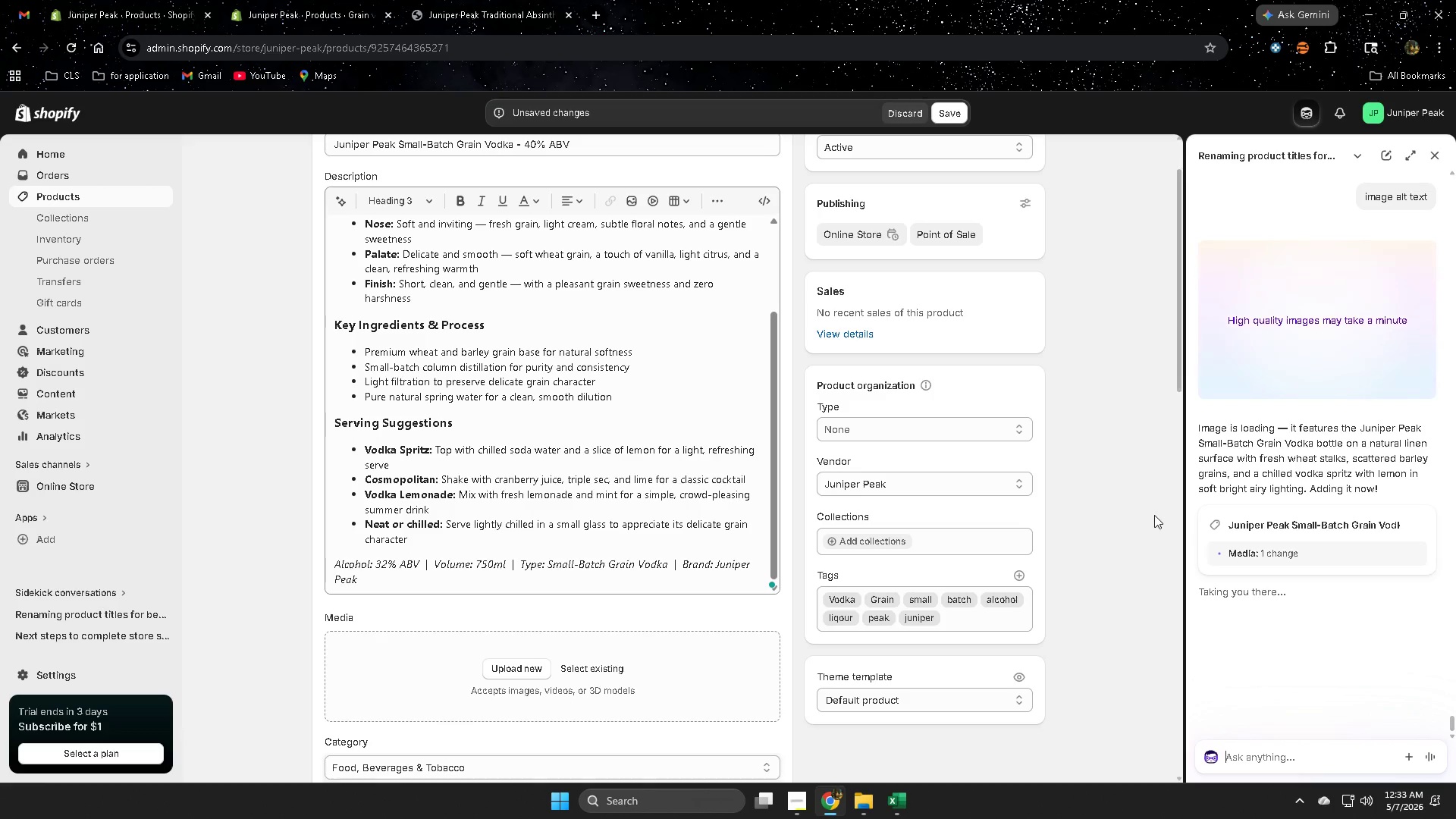 
left_click([1434, 155])
 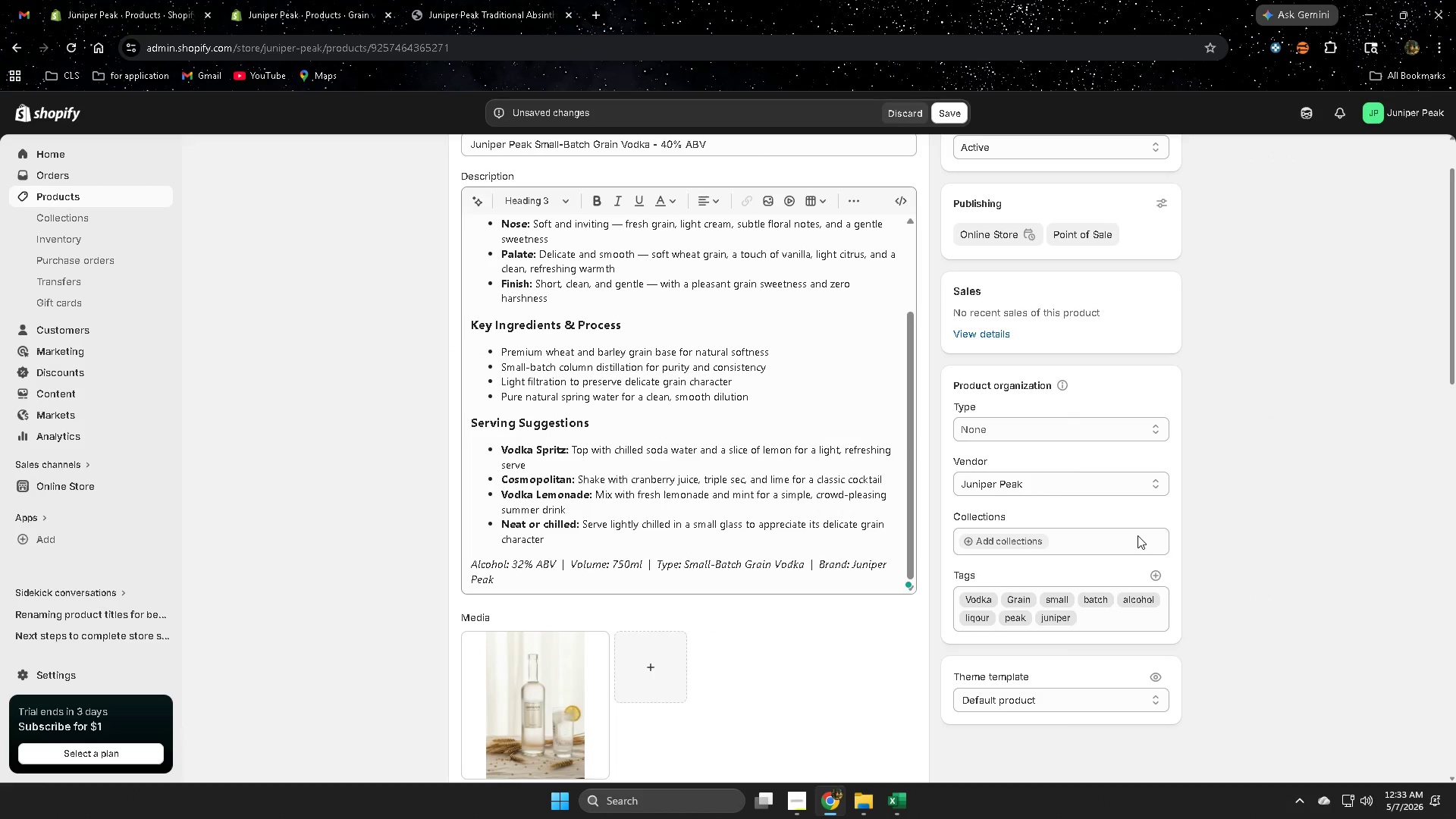 
scroll: coordinate [1264, 554], scroll_direction: up, amount: 2.0
 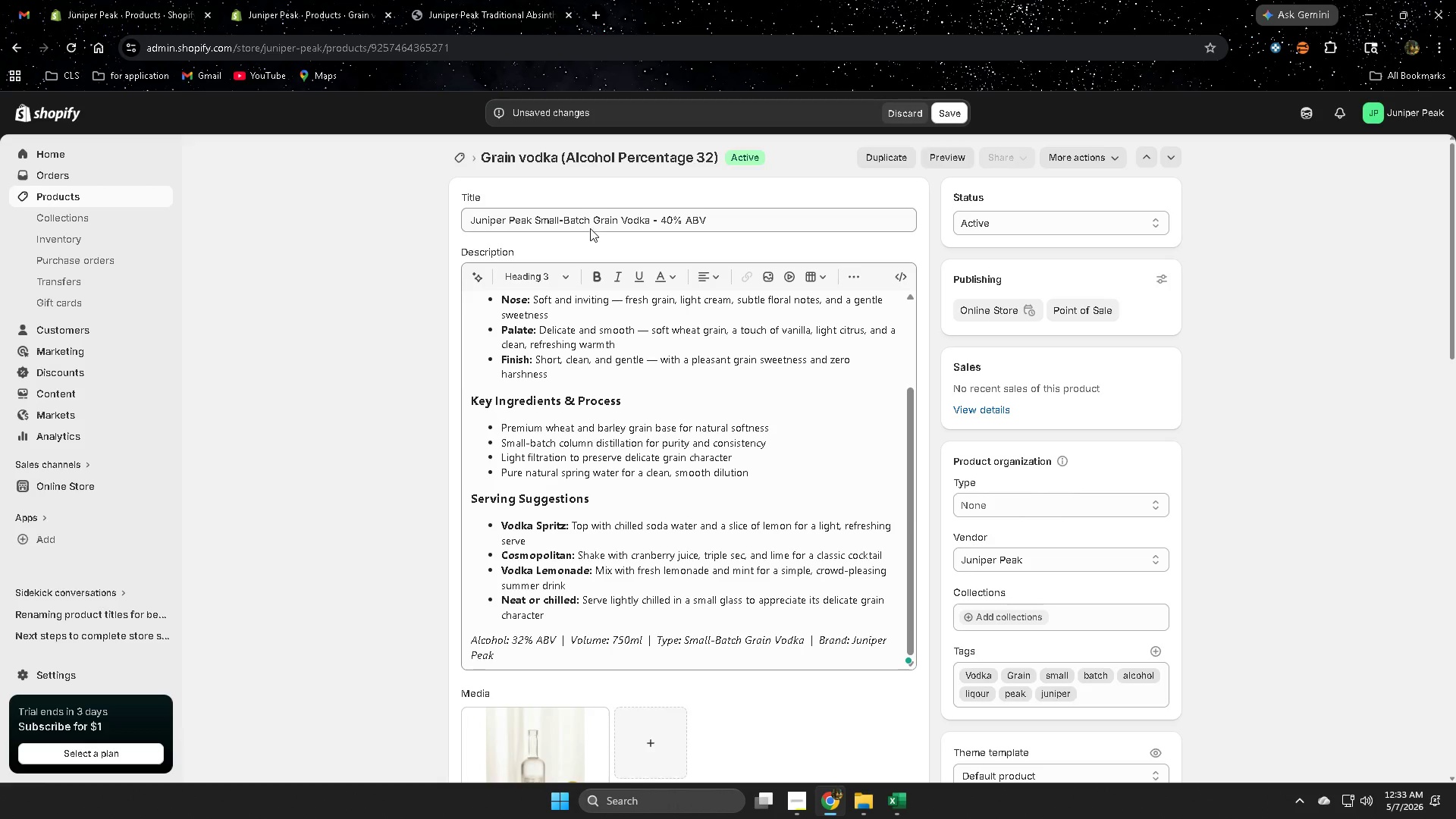 
scroll: coordinate [1167, 494], scroll_direction: down, amount: 3.0
 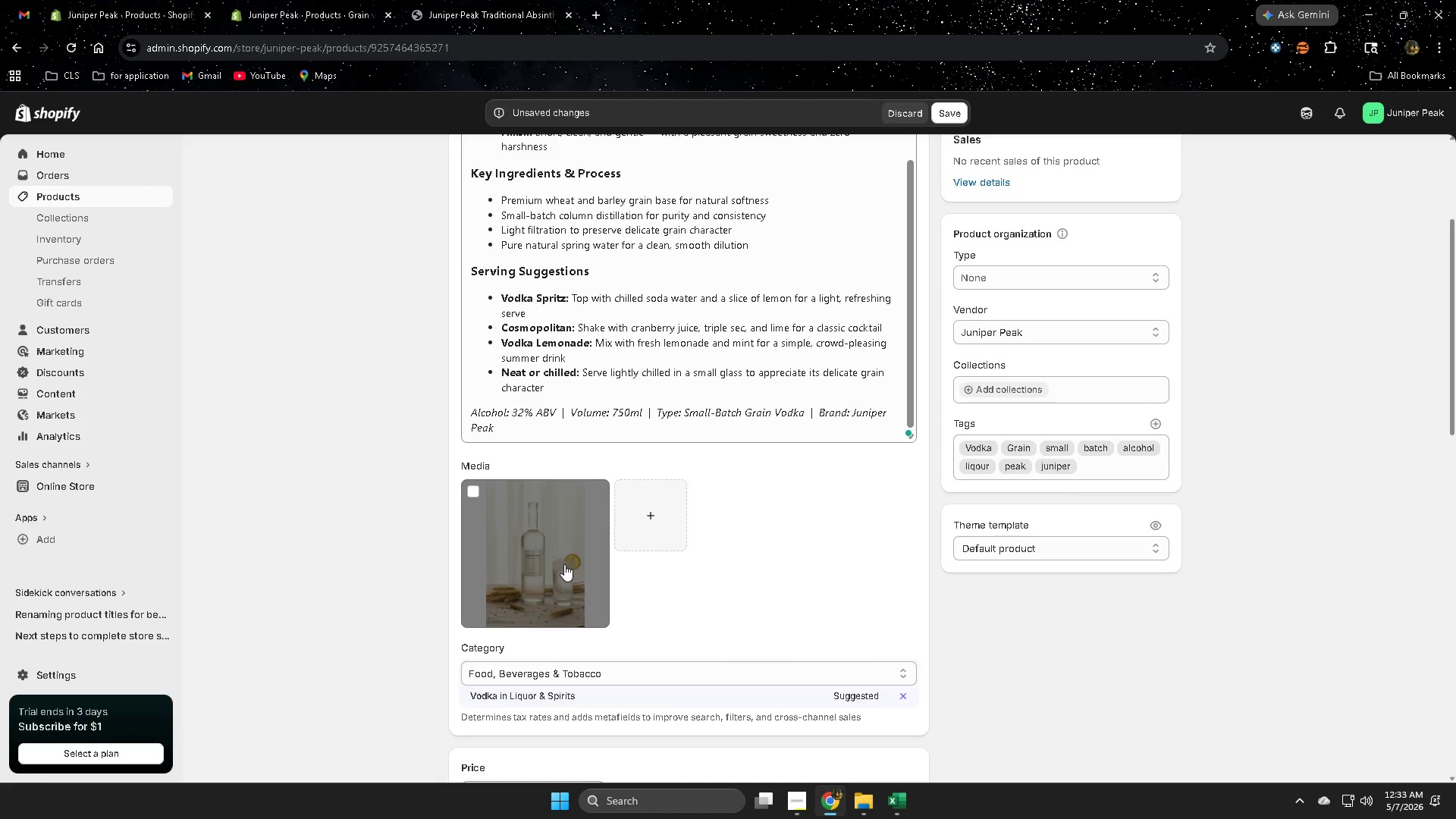 
left_click([535, 564])
 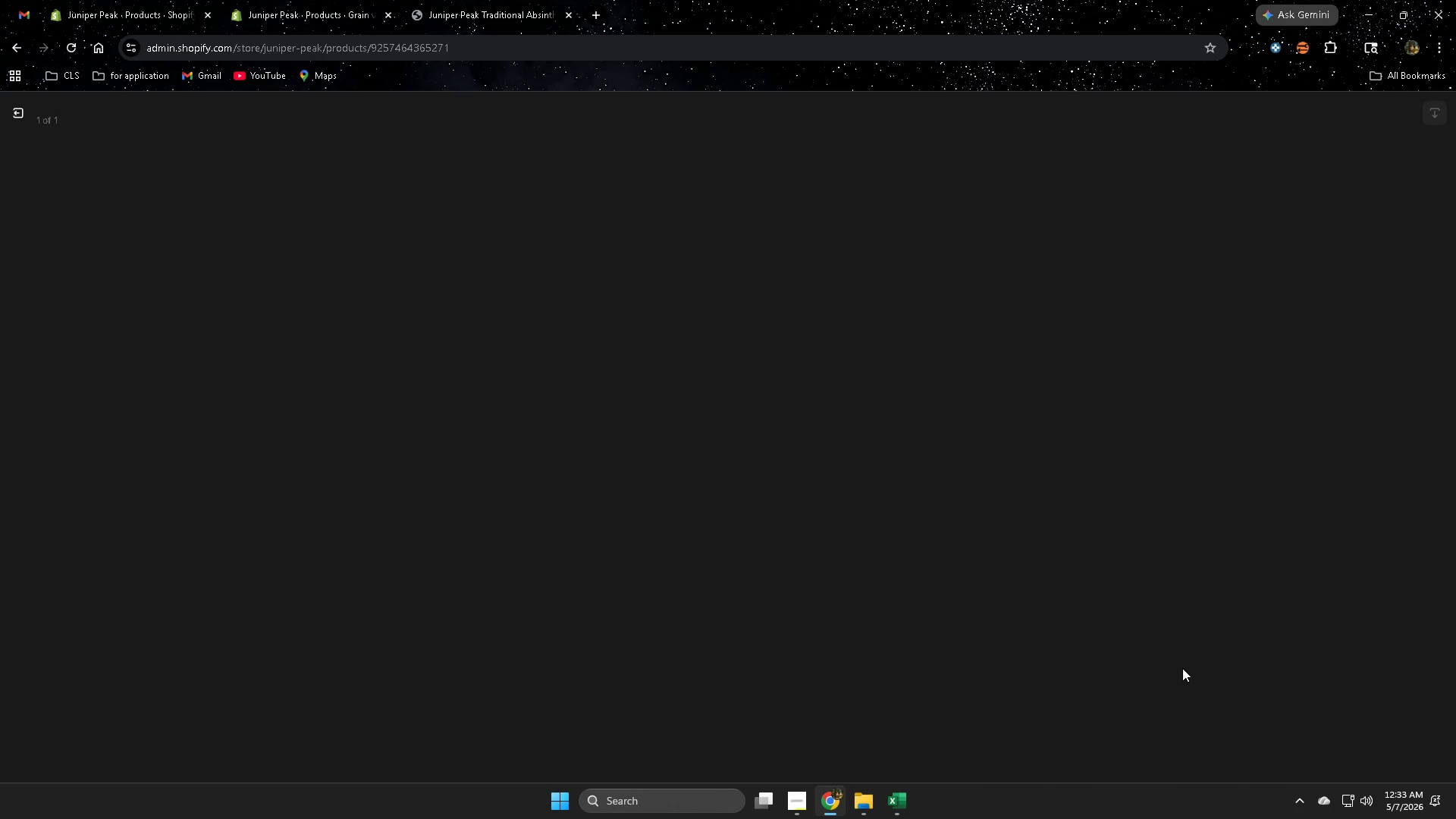 
mouse_move([1208, 654])
 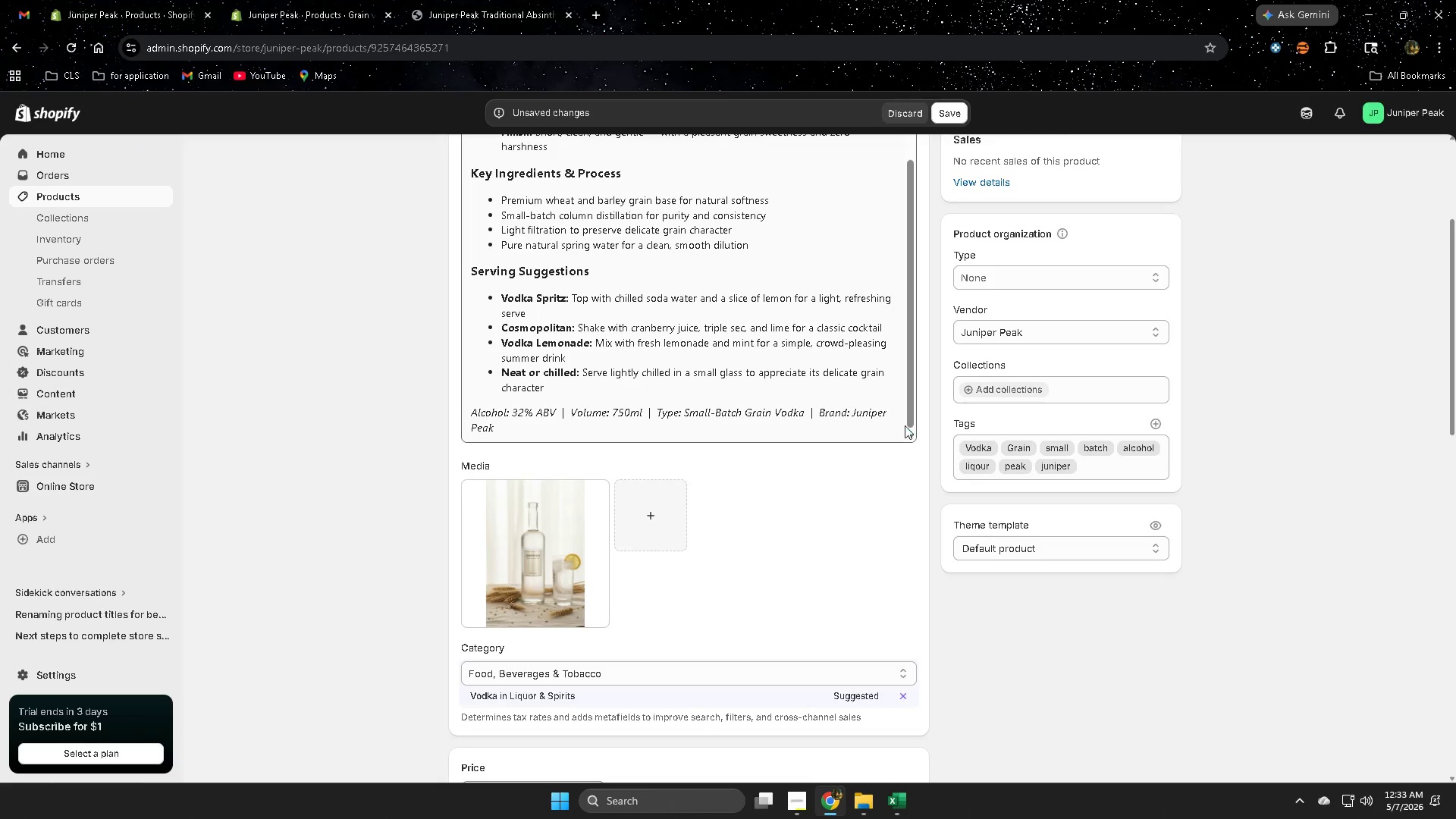 
scroll: coordinate [1097, 444], scroll_direction: down, amount: 8.0
 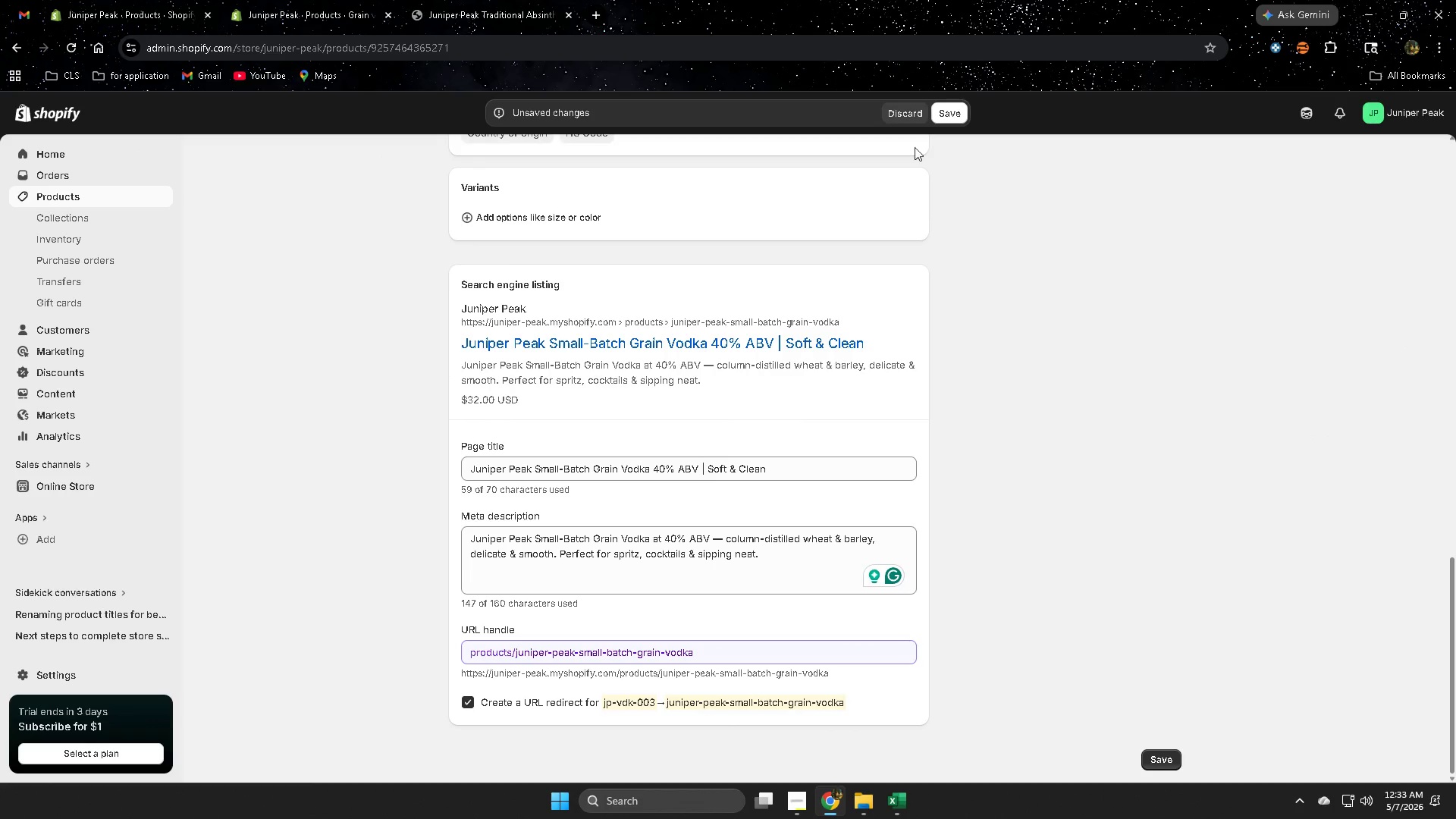 
left_click([943, 112])
 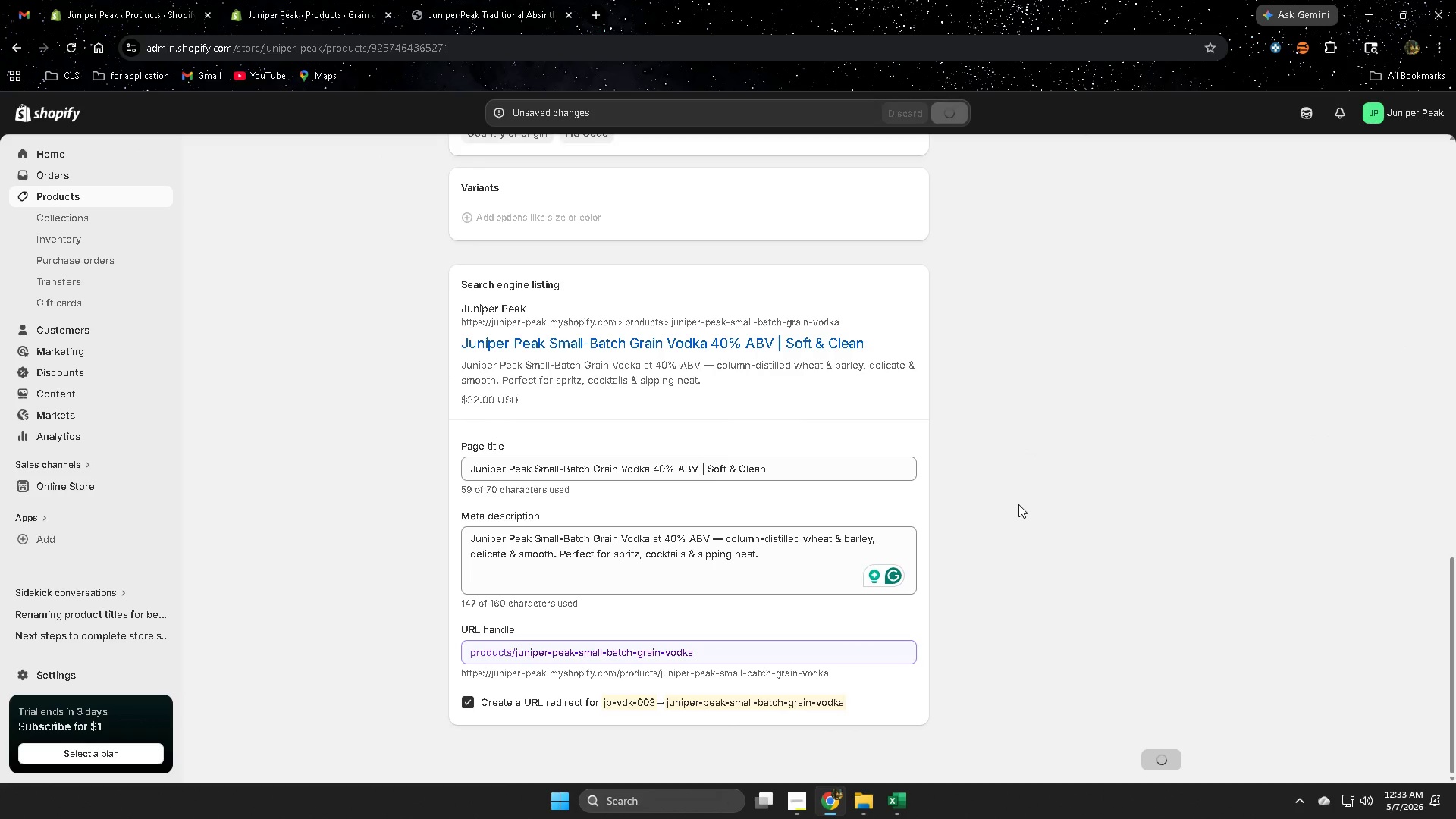 
scroll: coordinate [1018, 501], scroll_direction: up, amount: 16.0
 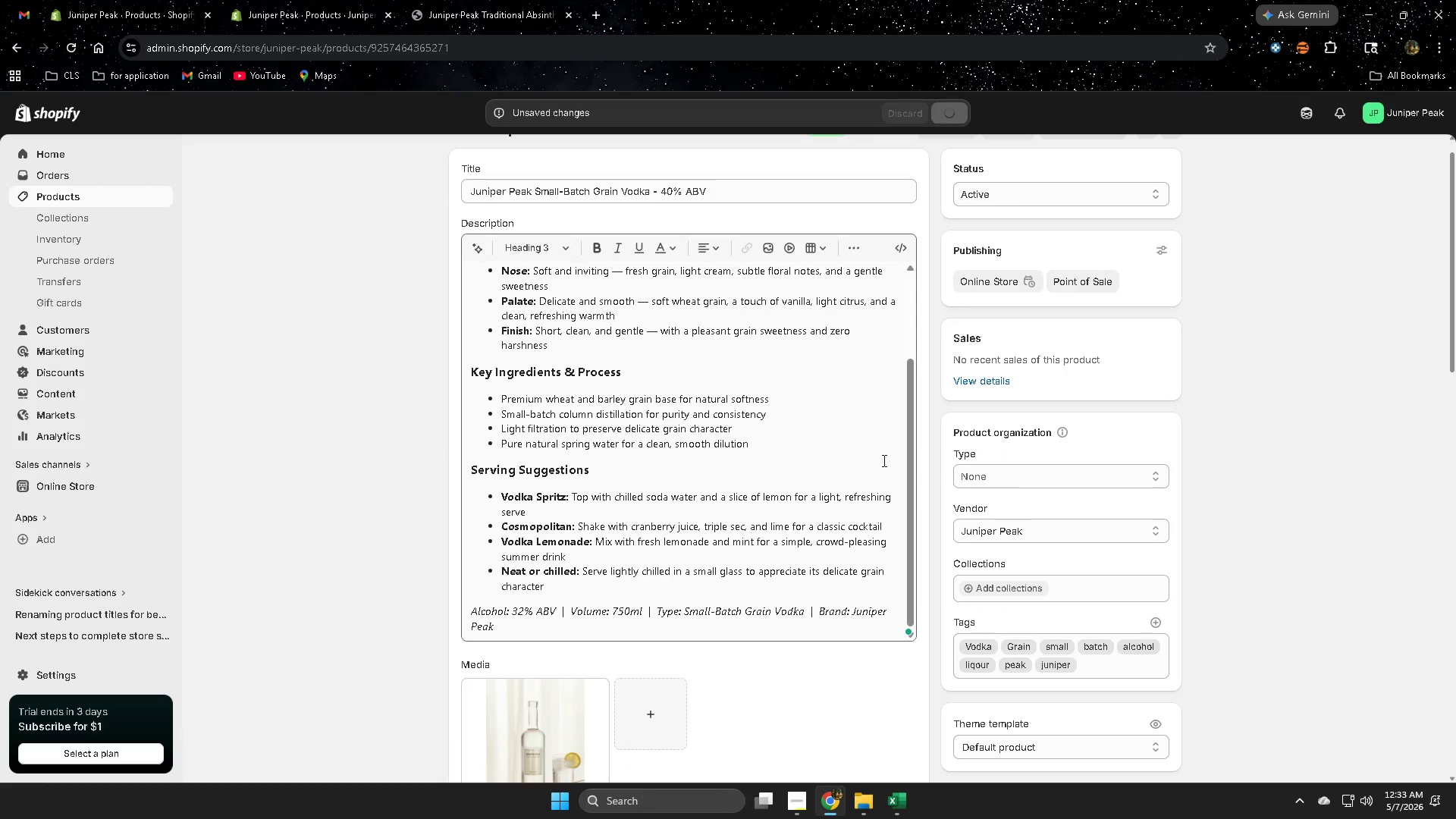 
scroll: coordinate [856, 459], scroll_direction: down, amount: 9.0
 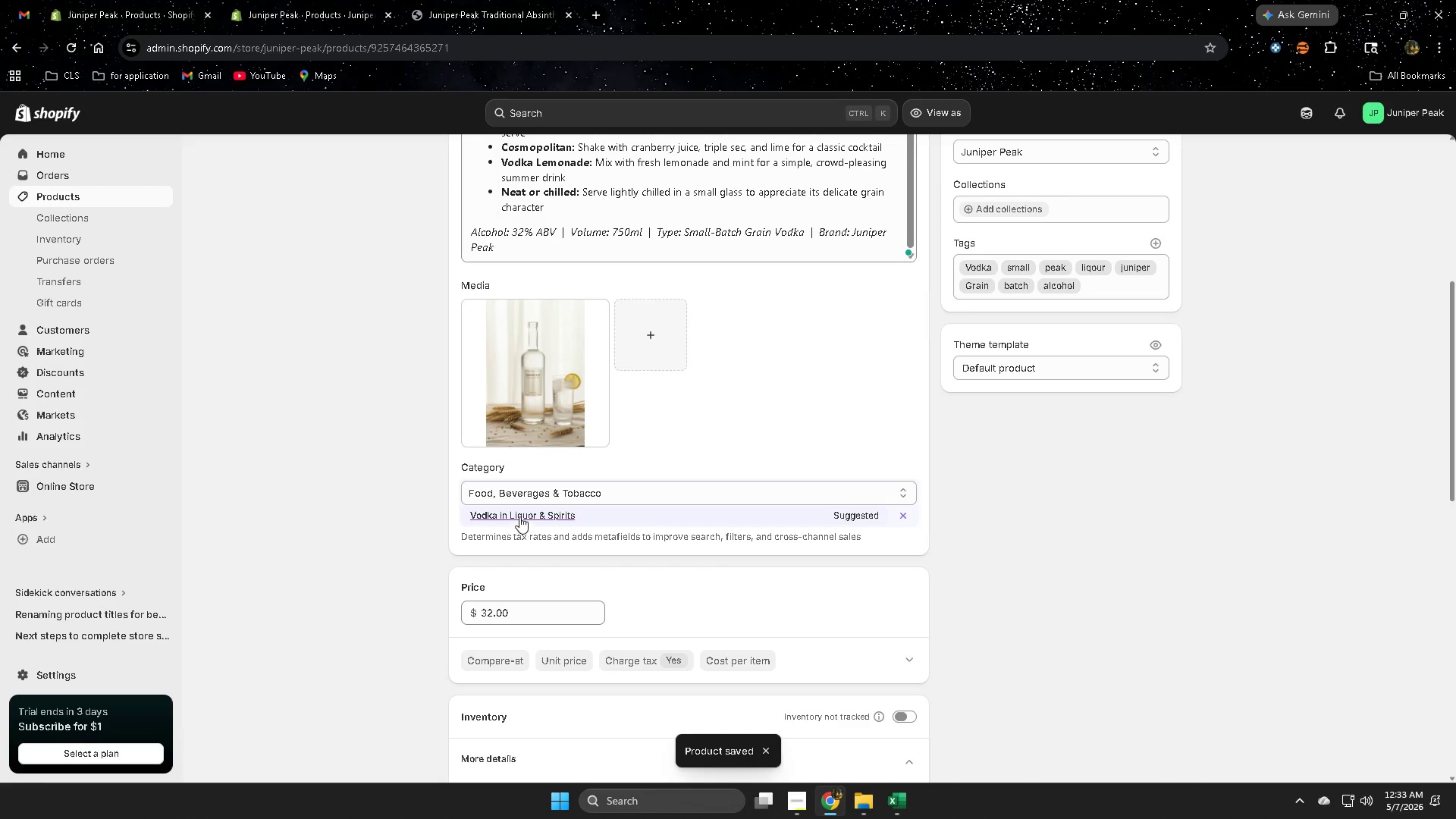 
left_click([519, 516])
 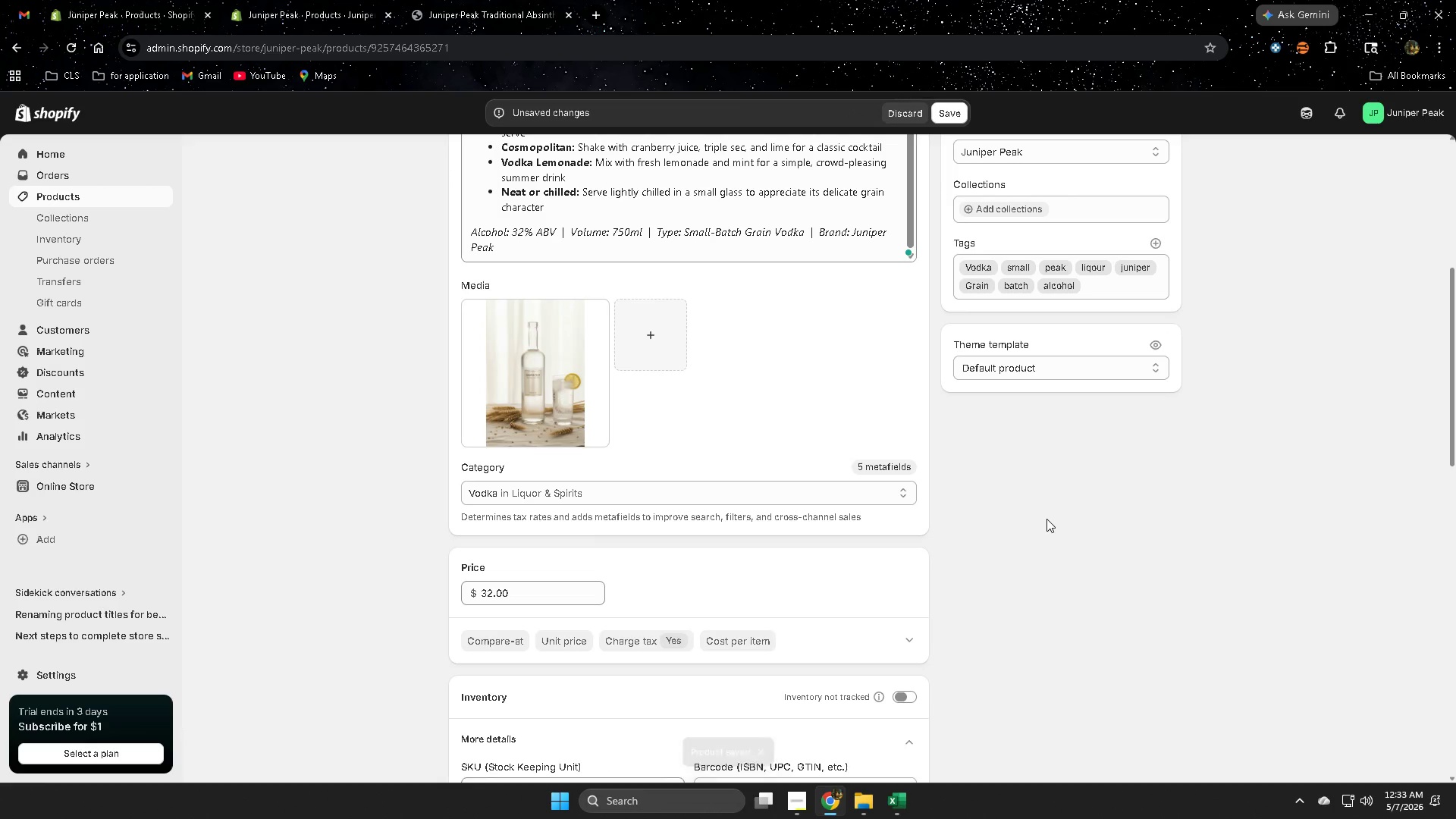 
scroll: coordinate [1001, 527], scroll_direction: down, amount: 7.0
 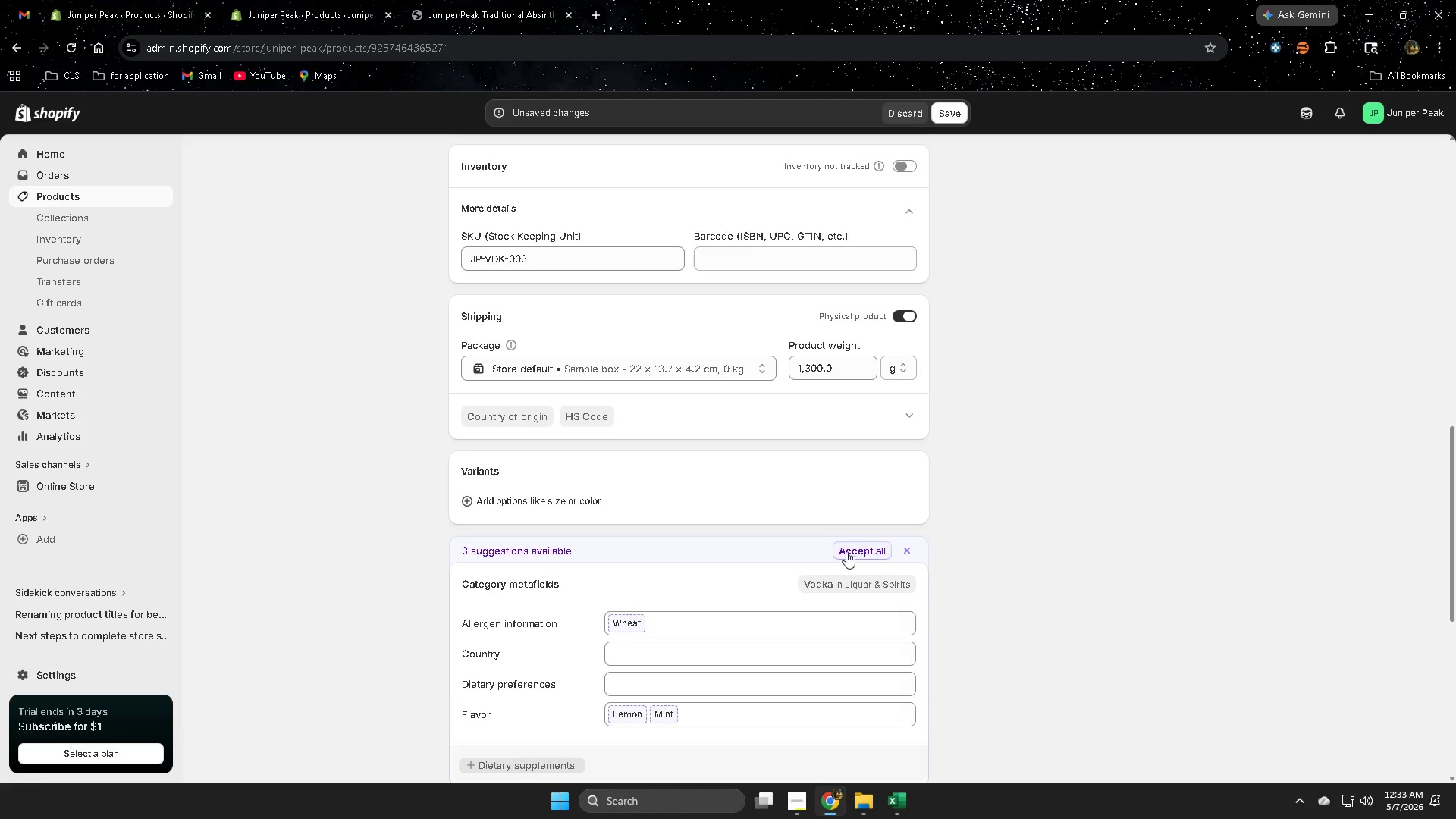 
left_click([846, 551])
 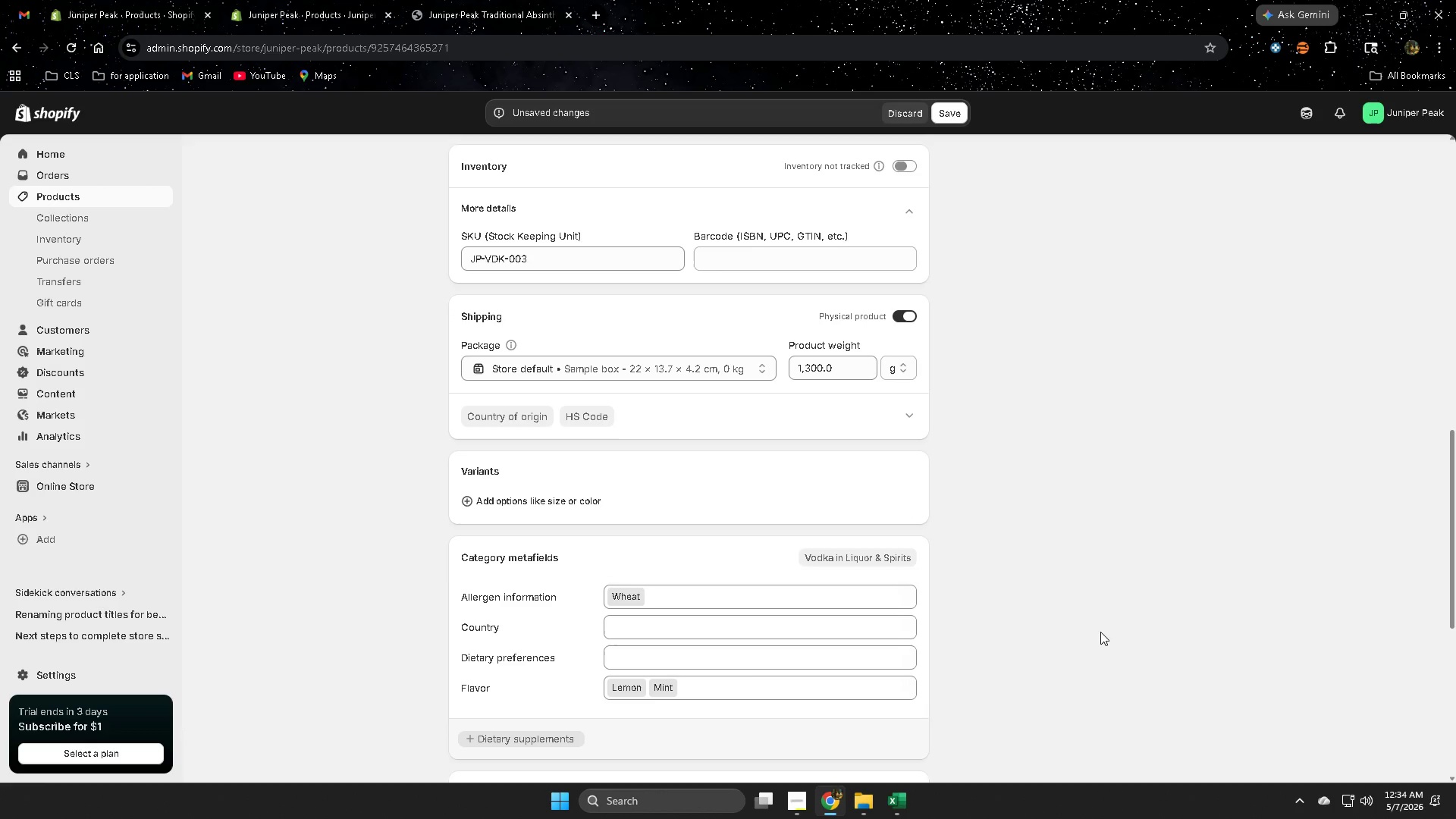 
scroll: coordinate [1097, 632], scroll_direction: down, amount: 9.0
 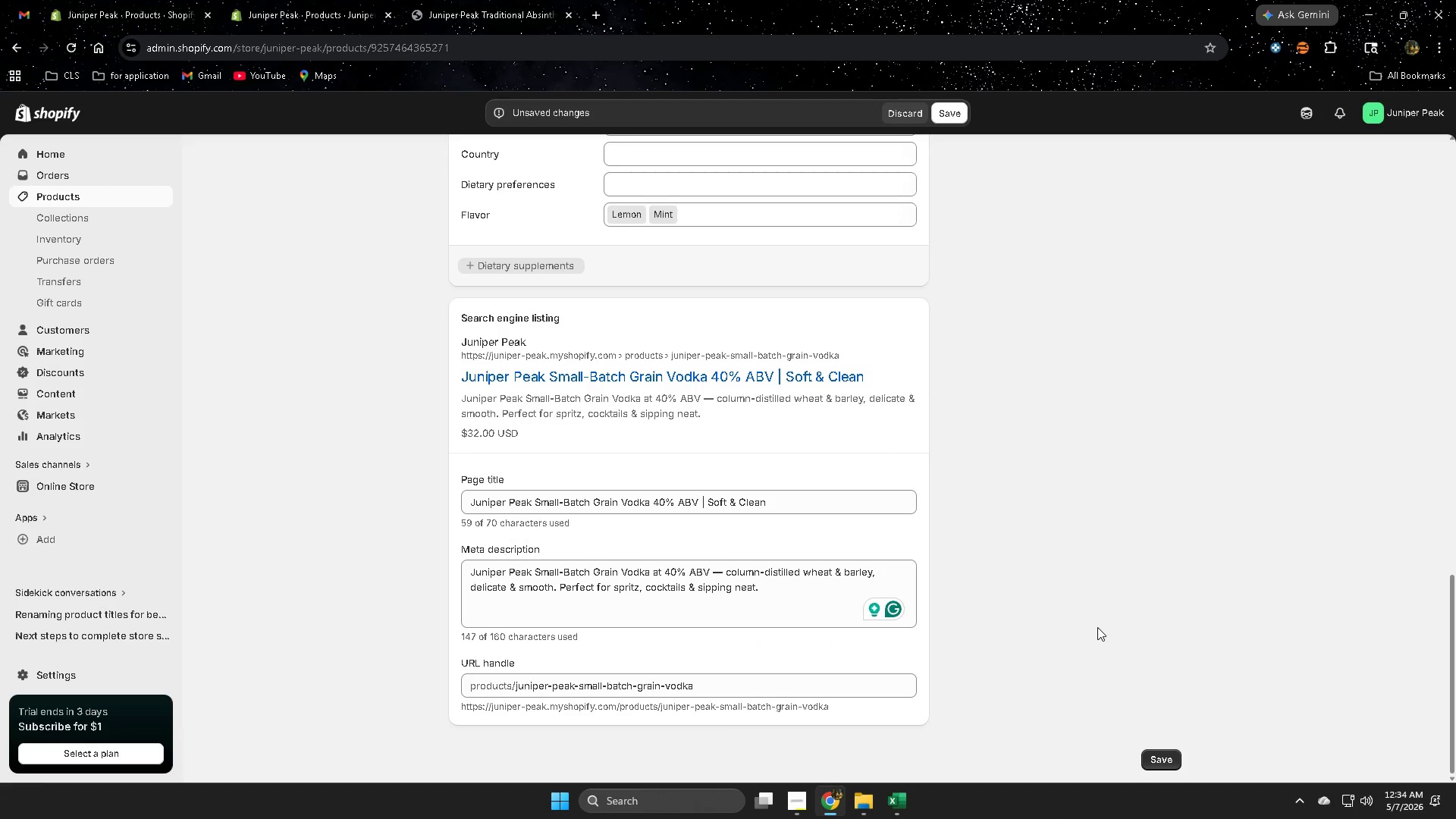 
scroll: coordinate [1097, 625], scroll_direction: up, amount: 13.0
 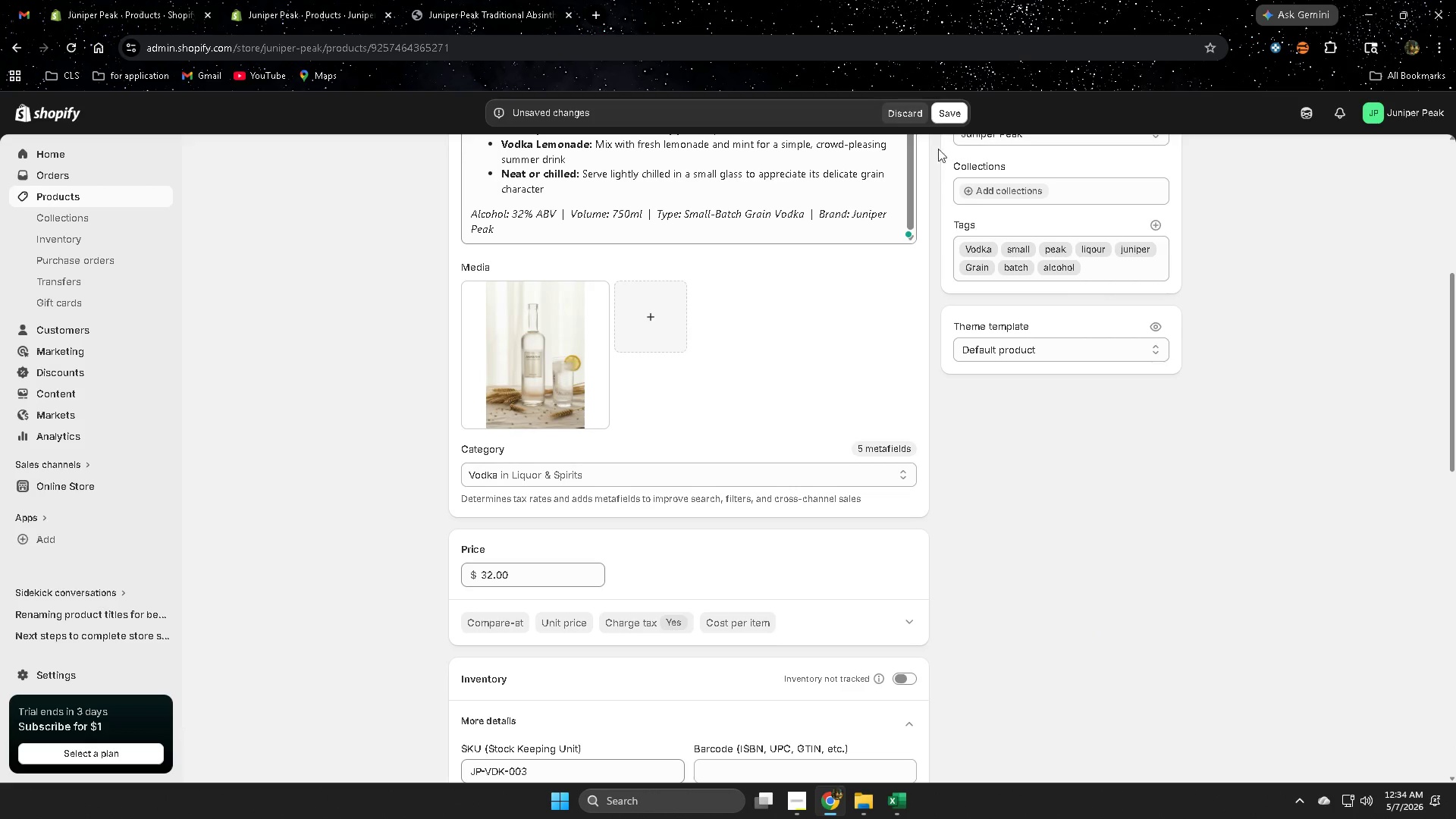 
left_click([954, 111])
 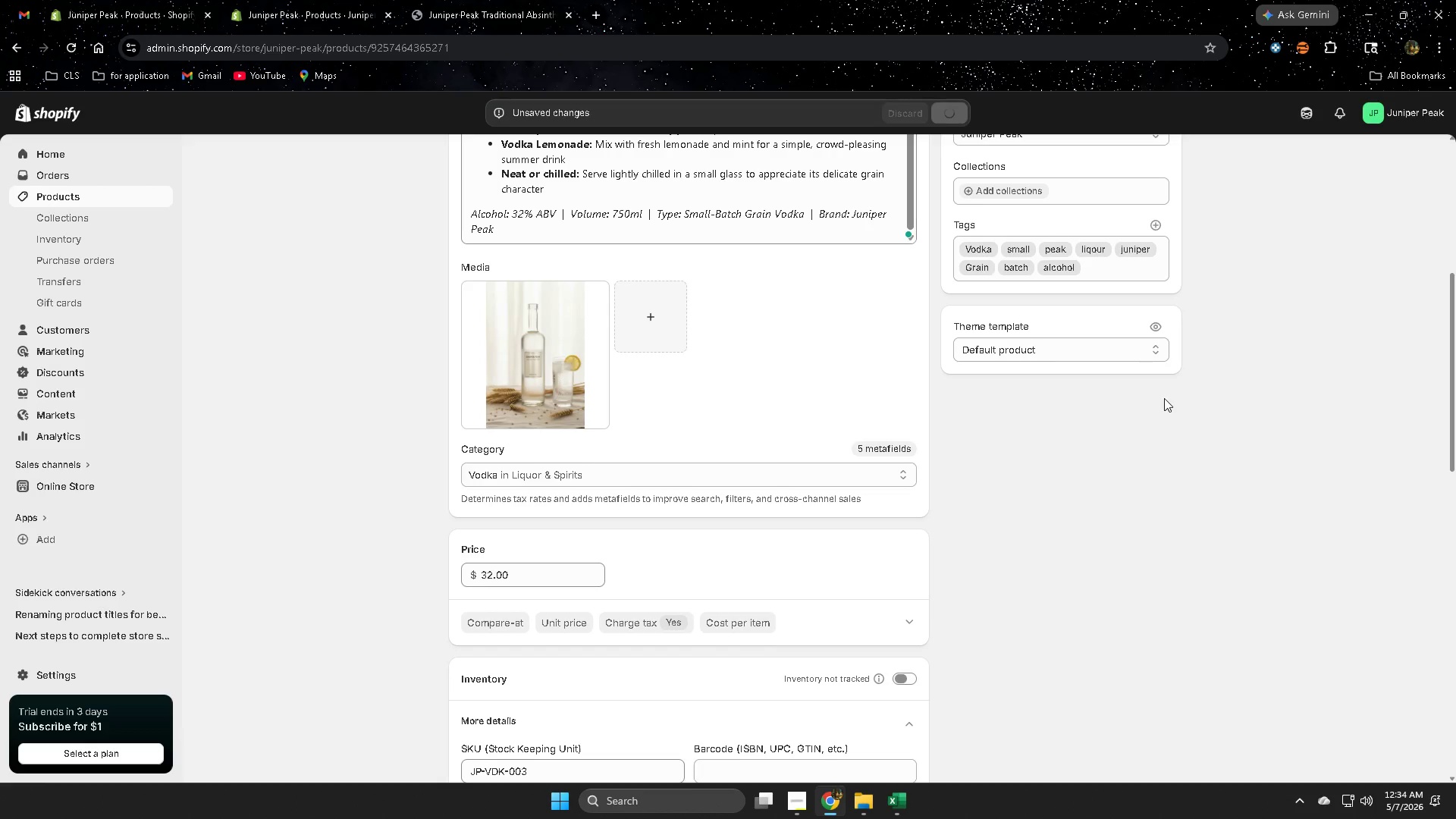 
wait(5.94)
 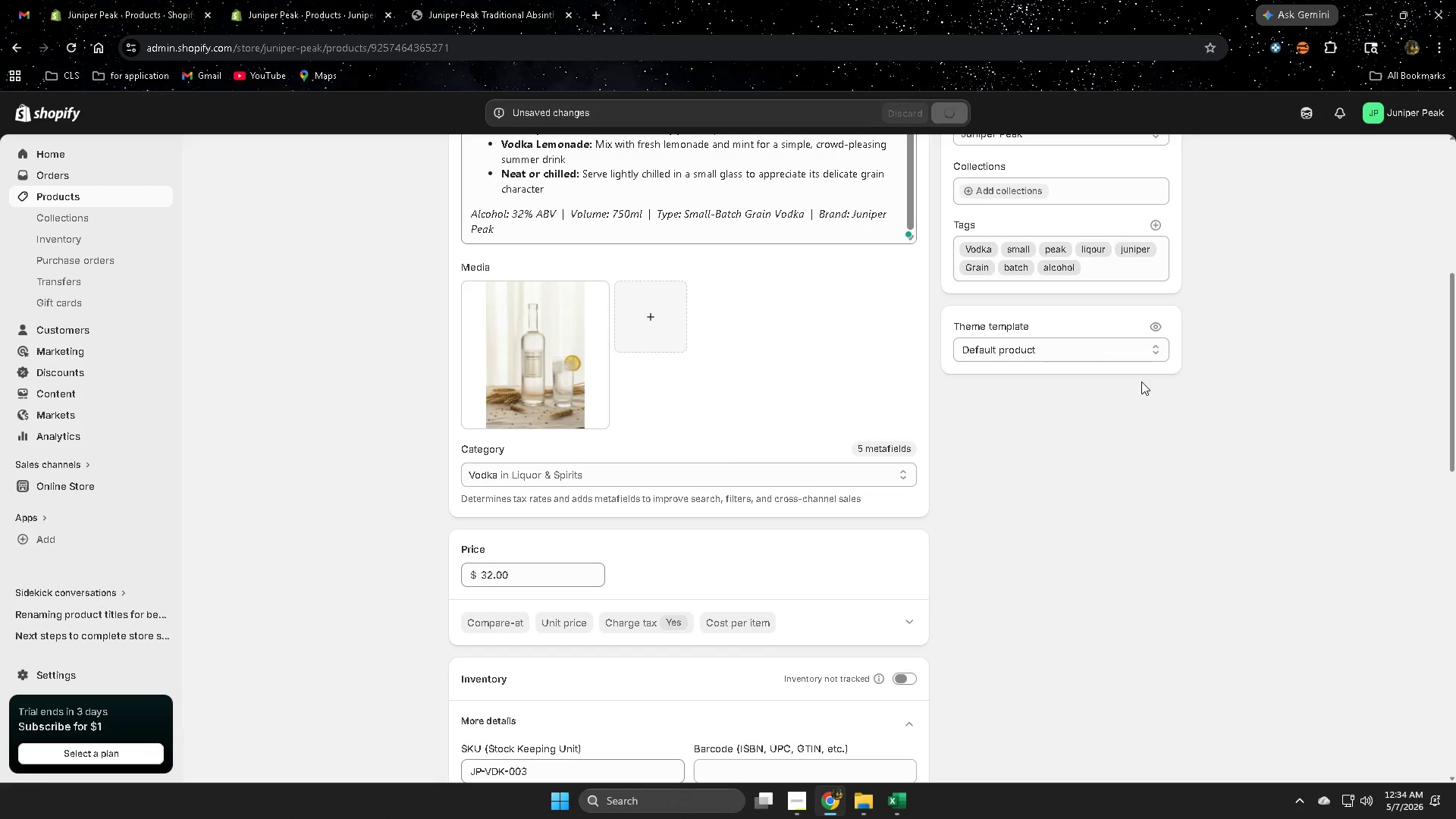 
scroll: coordinate [1231, 577], scroll_direction: down, amount: 10.0
 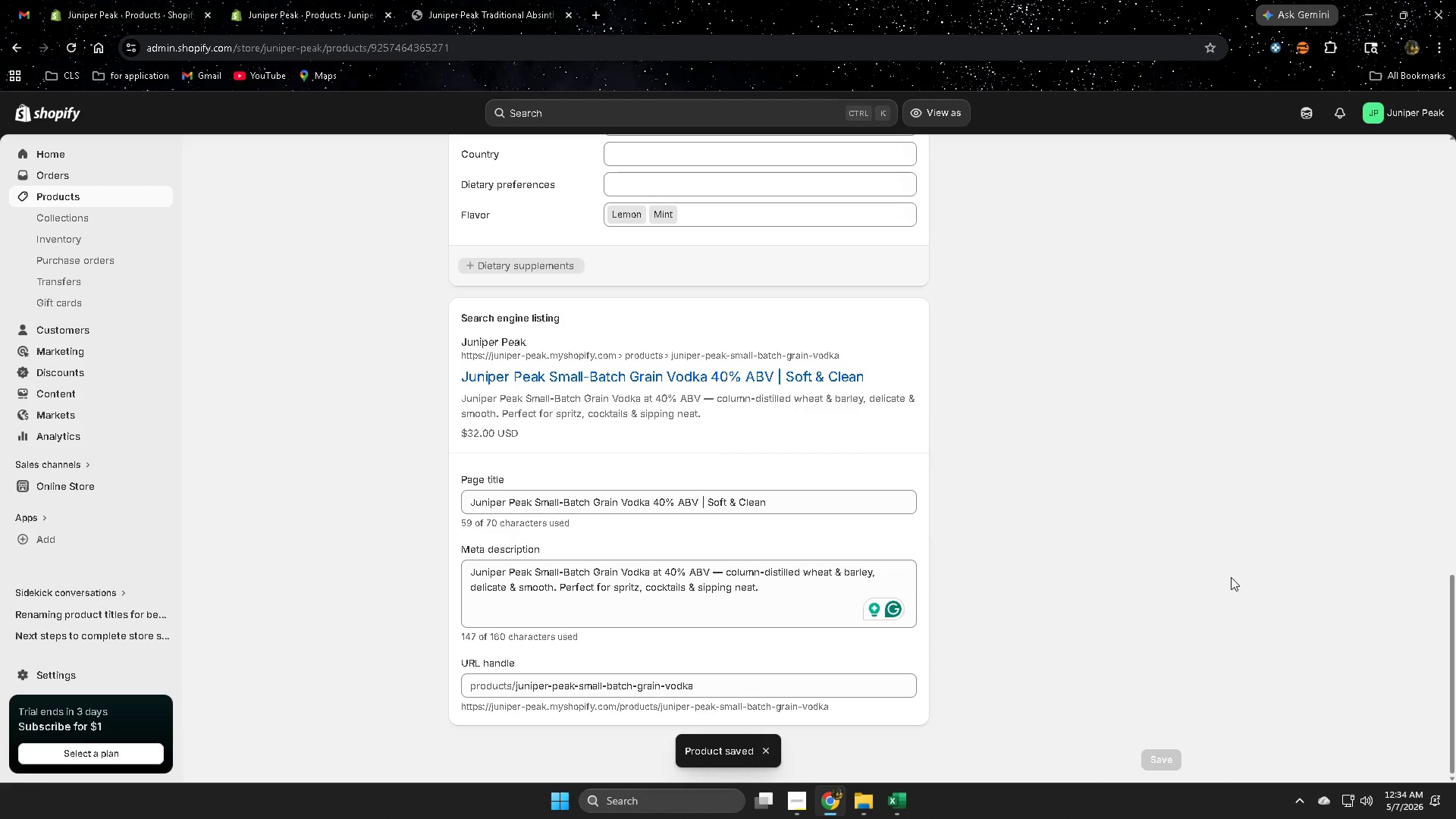 
scroll: coordinate [1231, 577], scroll_direction: up, amount: 21.0
 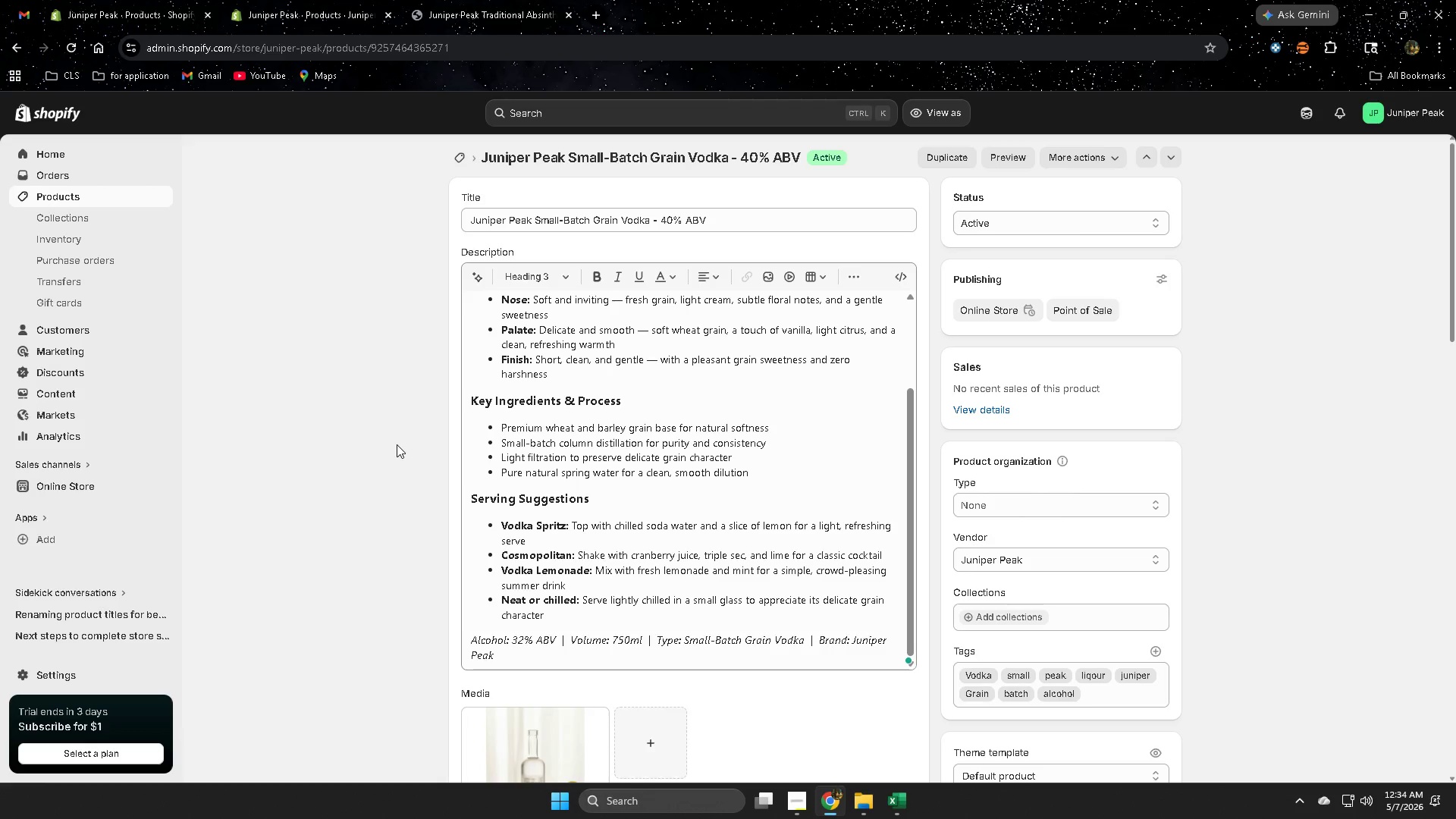 
wait(6.45)
 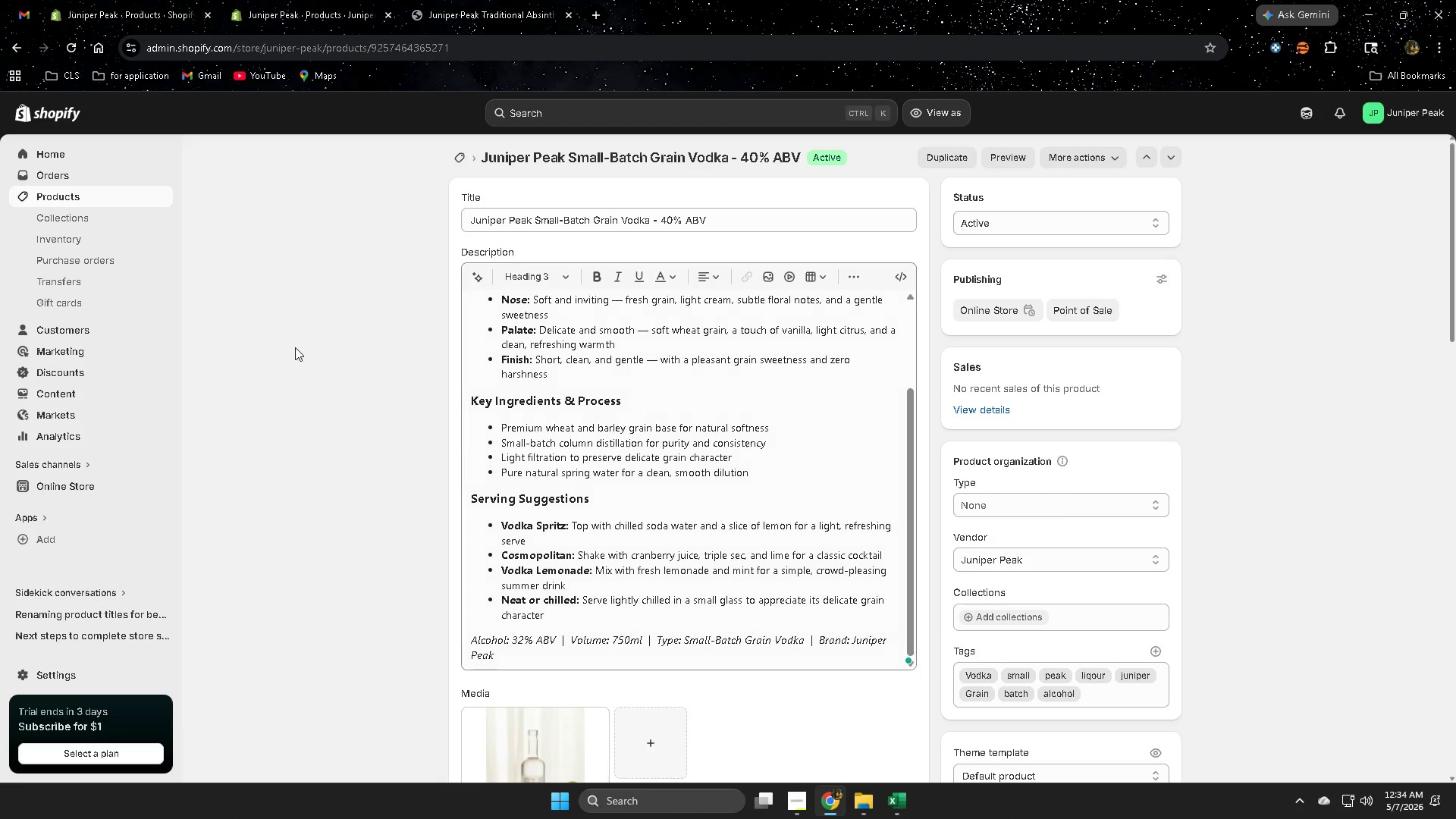 
scroll: coordinate [623, 451], scroll_direction: up, amount: 4.0
 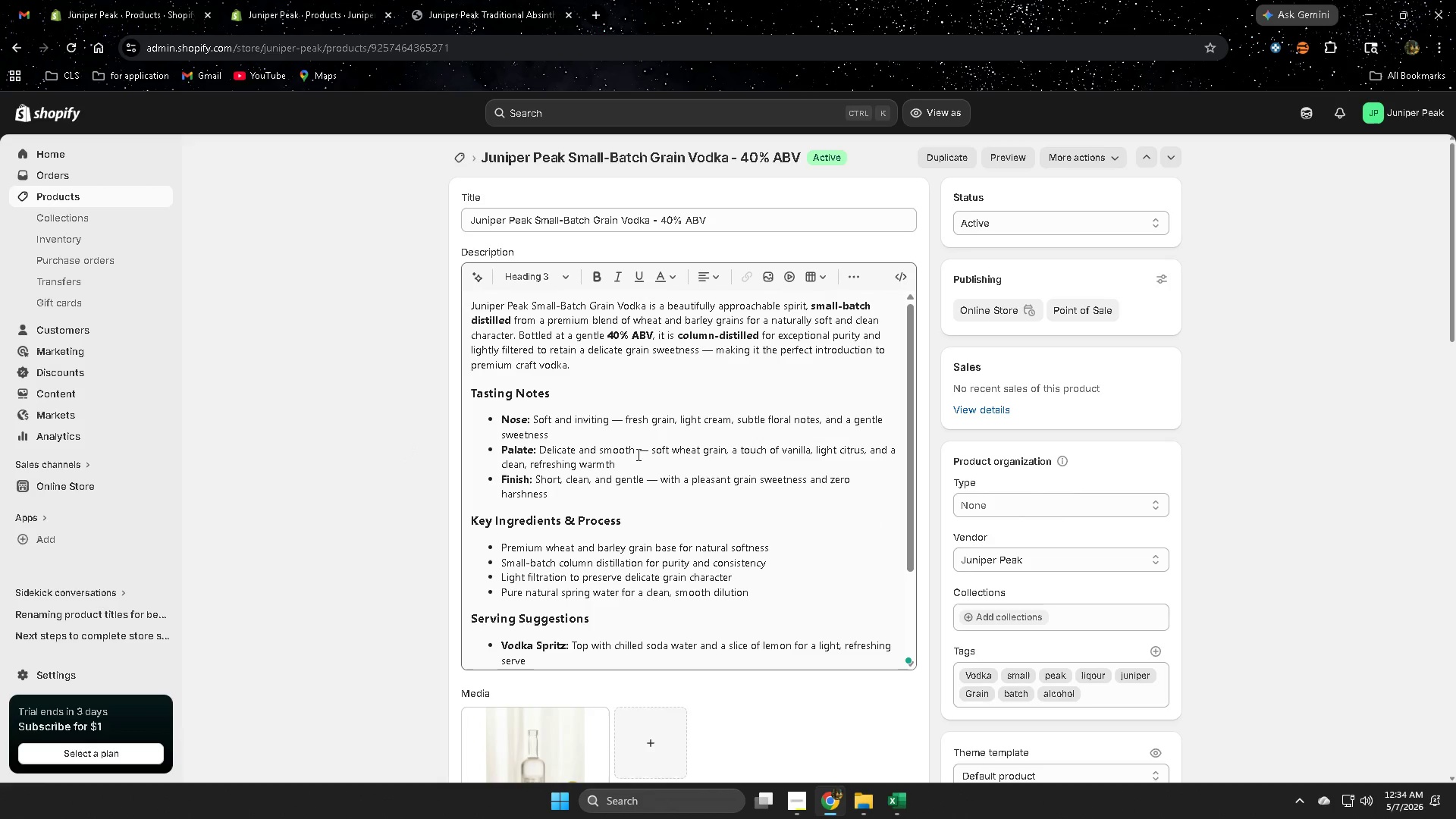 
wait(36.85)
 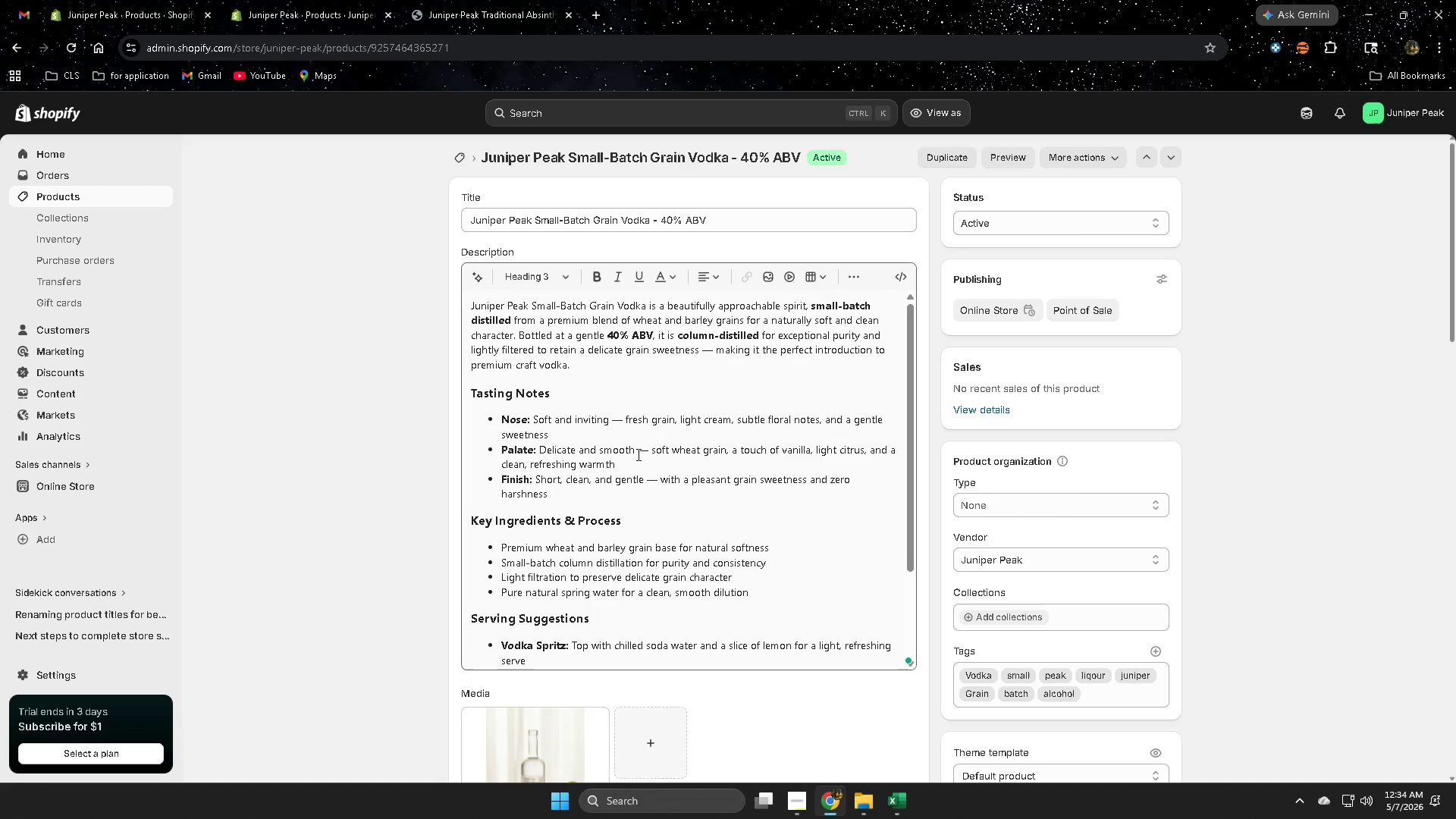 
left_click([651, 380])
 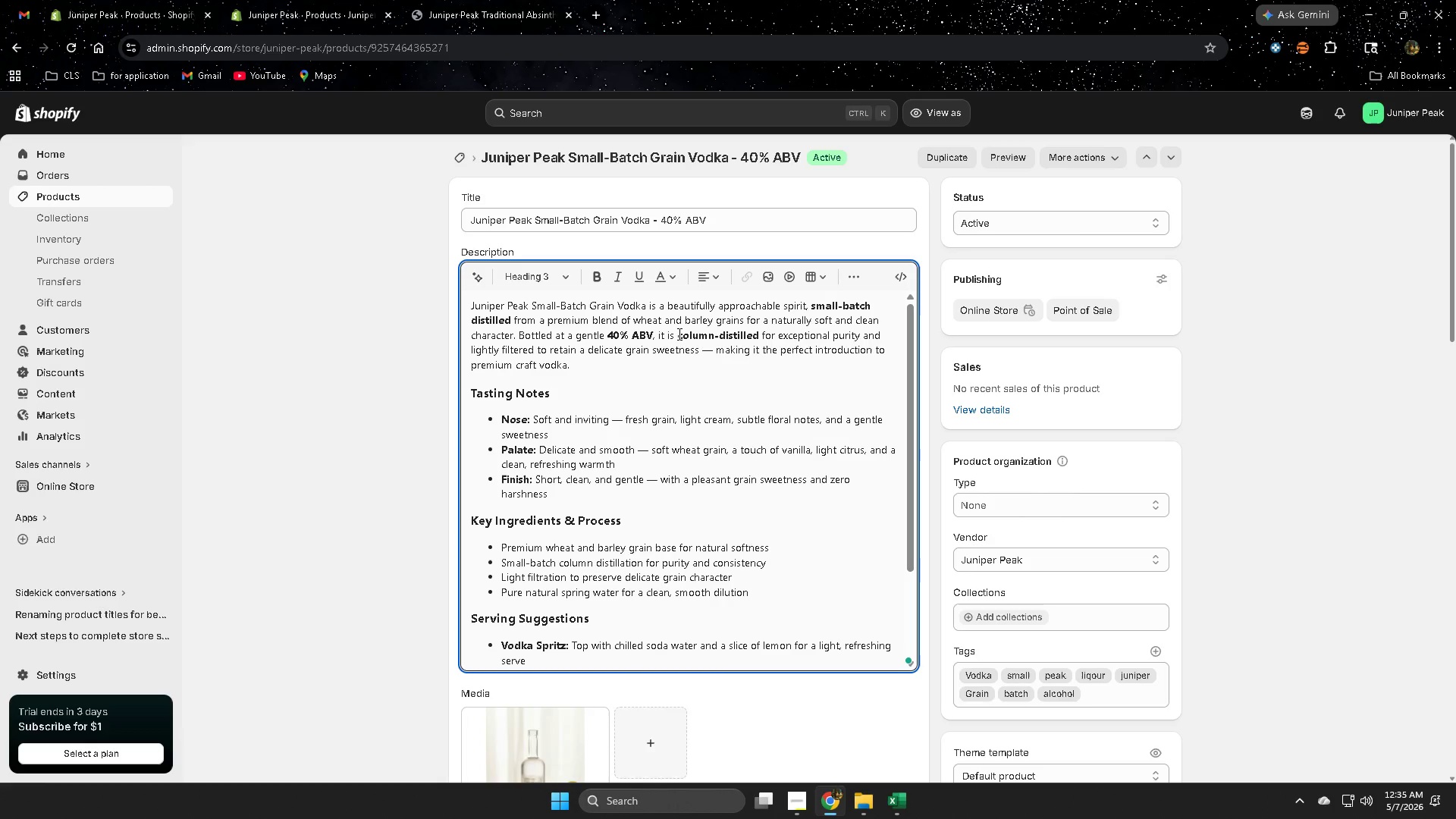 
left_click_drag(start_coordinate=[678, 334], to_coordinate=[724, 335])
 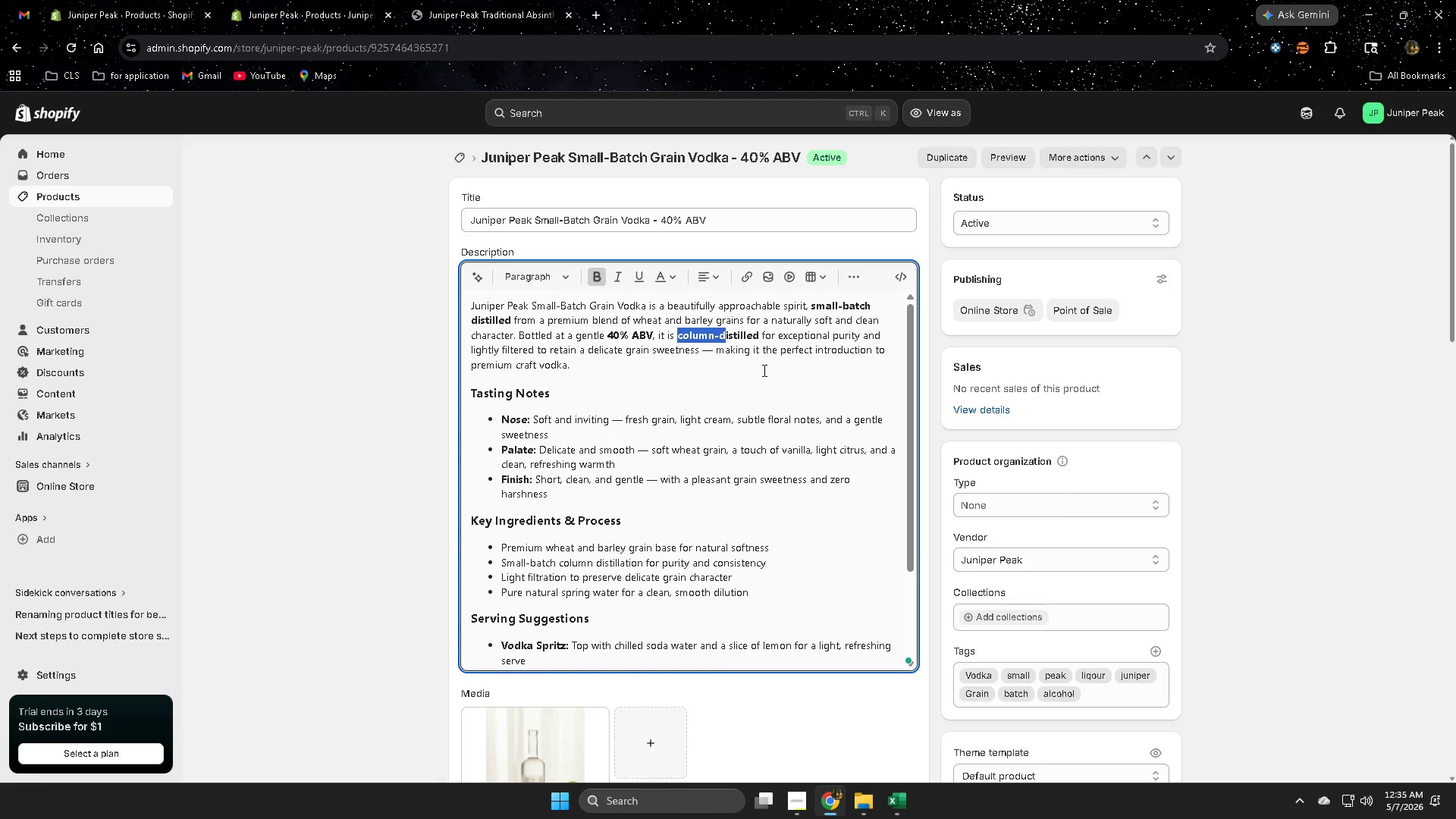 
left_click([763, 370])
 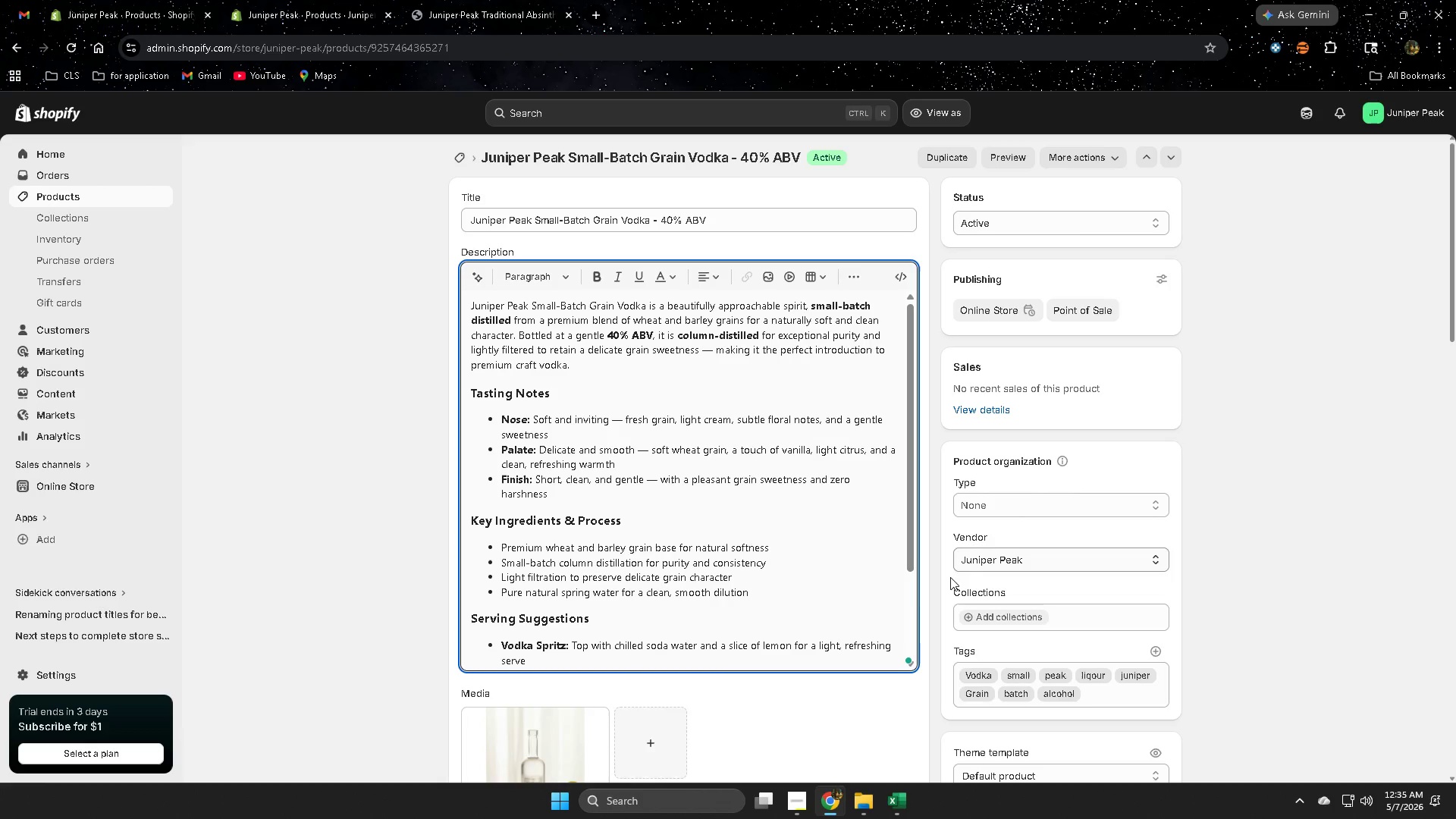 
scroll: coordinate [780, 538], scroll_direction: up, amount: 2.0
 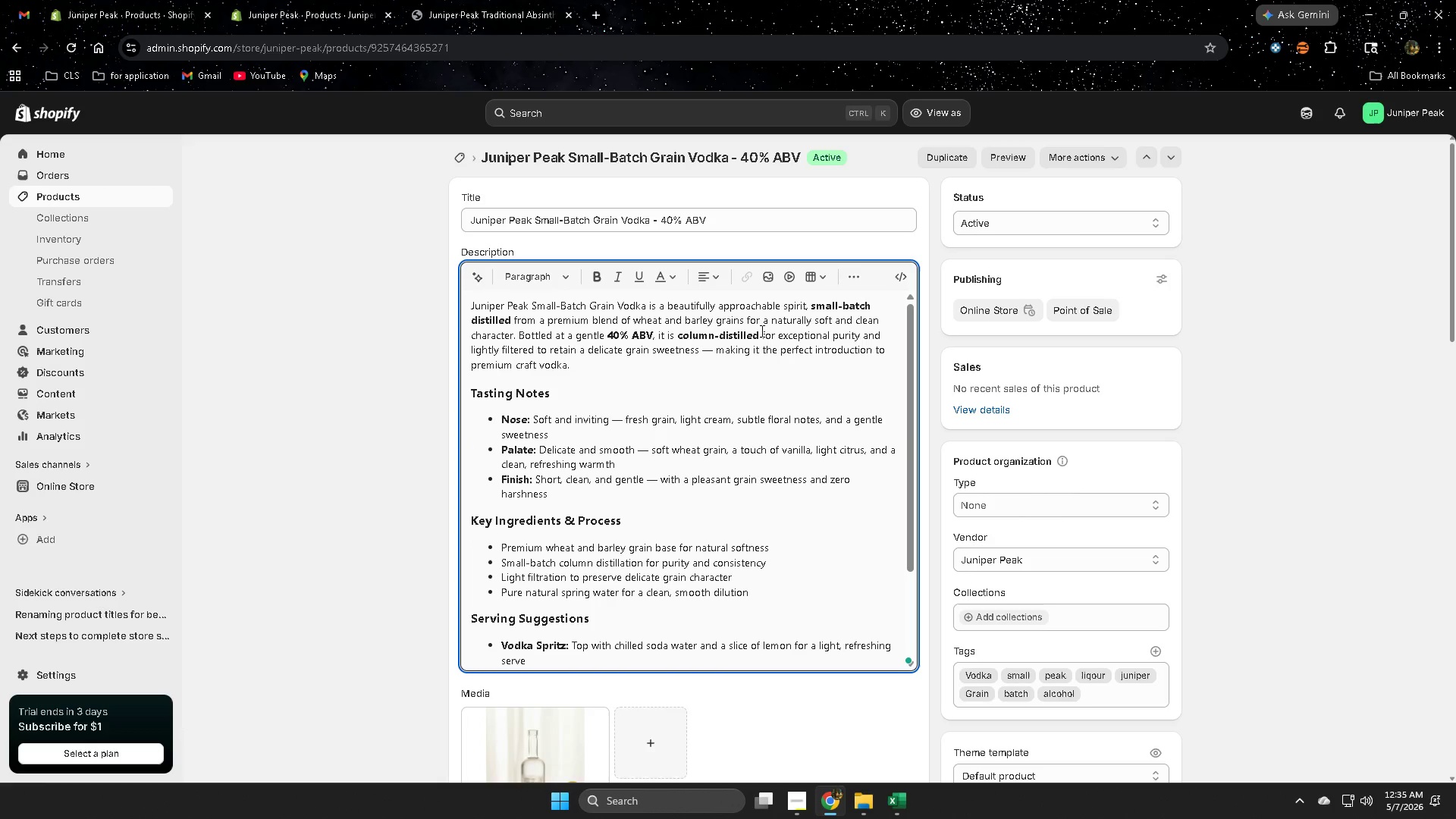 
left_click_drag(start_coordinate=[767, 334], to_coordinate=[831, 334])
 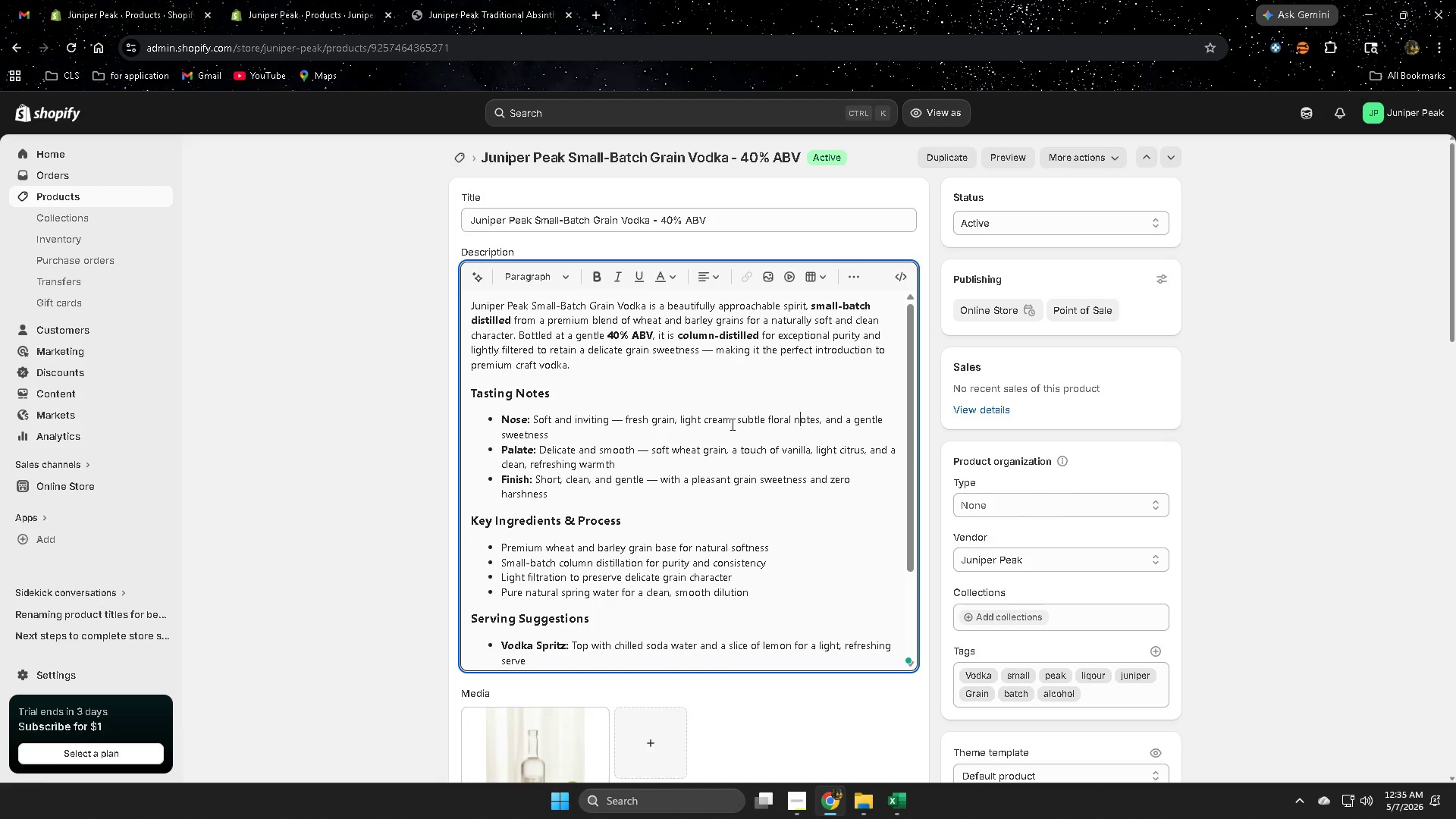 
scroll: coordinate [730, 419], scroll_direction: down, amount: 1.0
 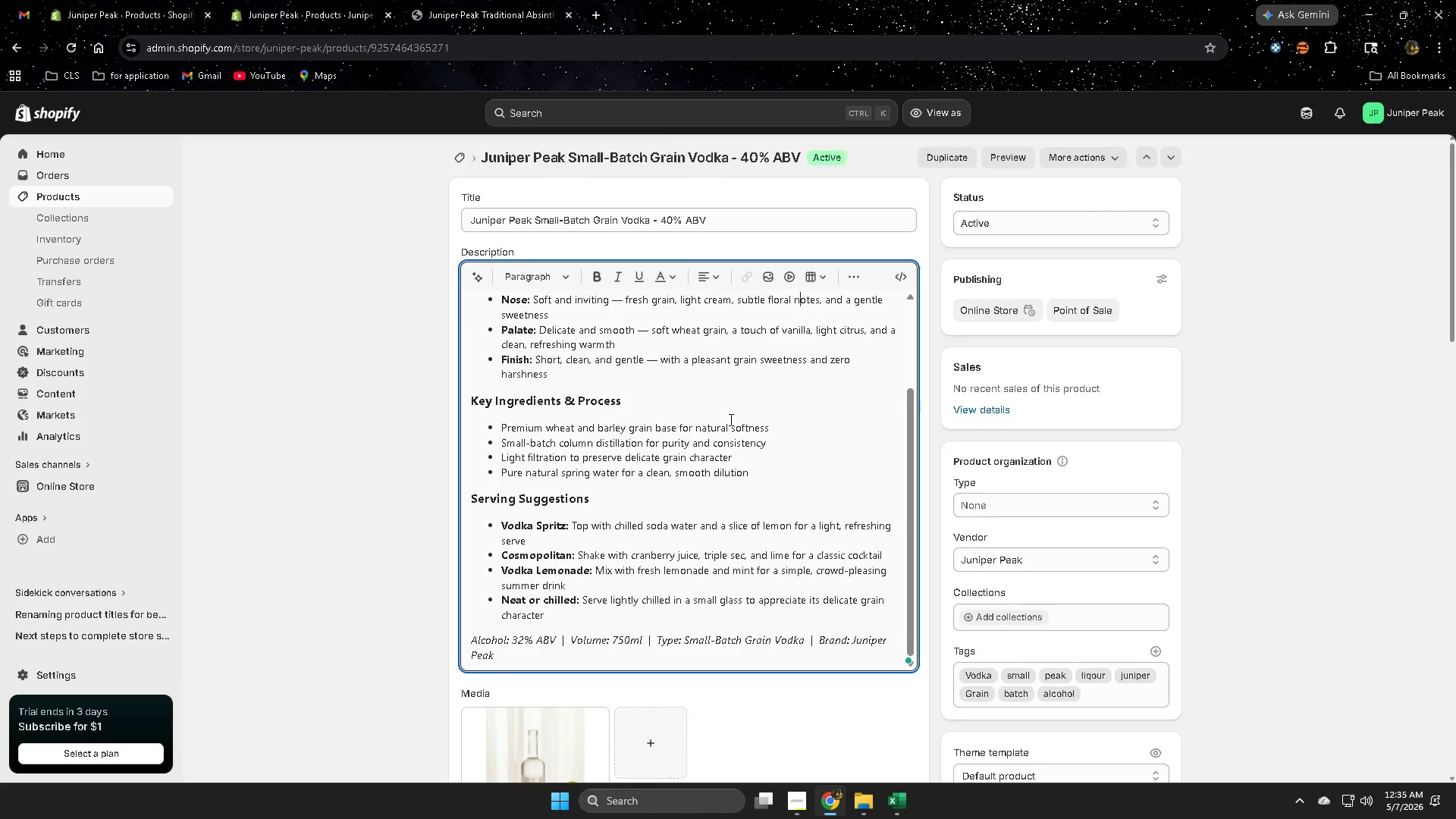 
scroll: coordinate [657, 395], scroll_direction: up, amount: 7.0
 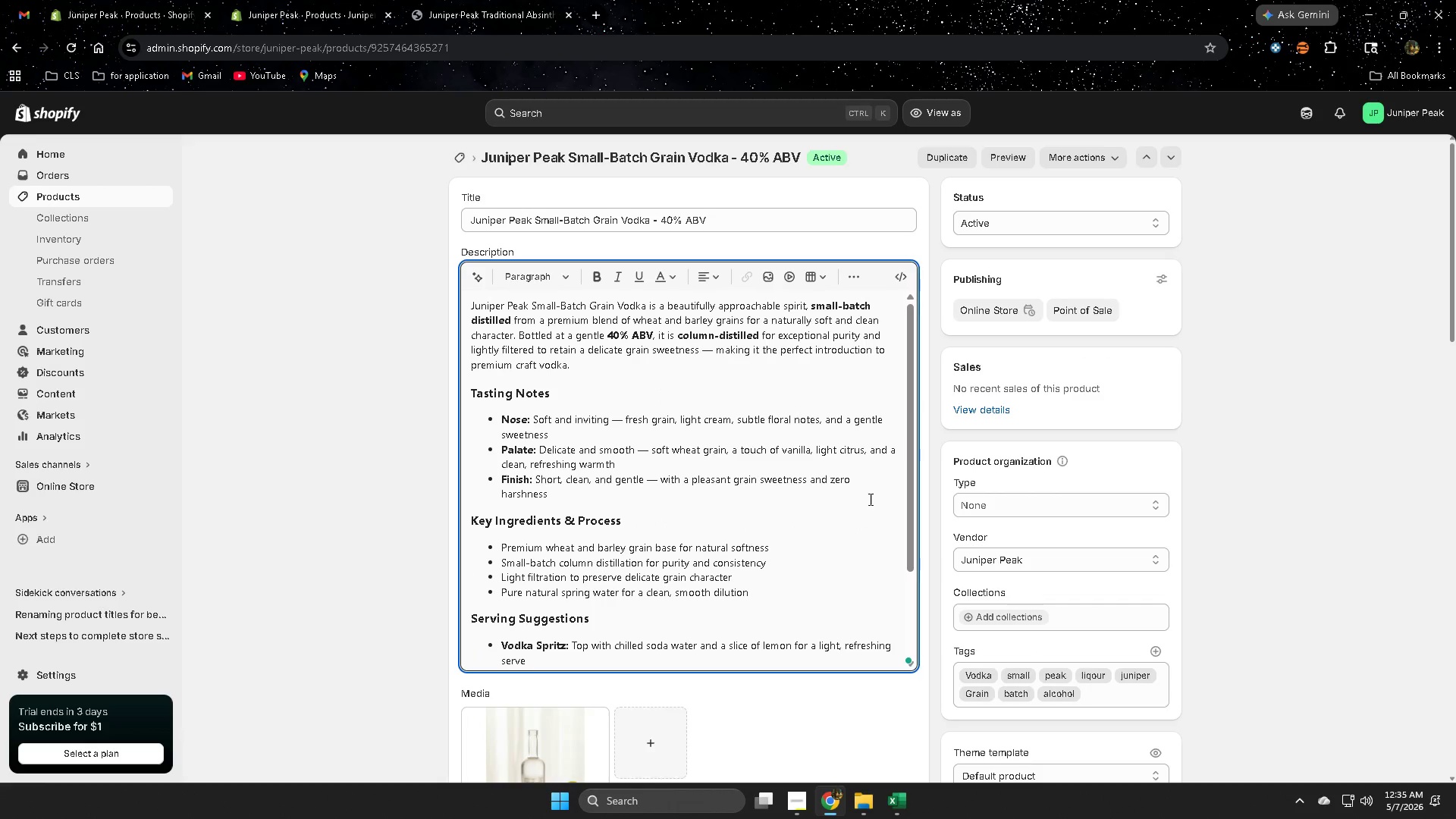 
scroll: coordinate [1211, 611], scroll_direction: down, amount: 22.0
 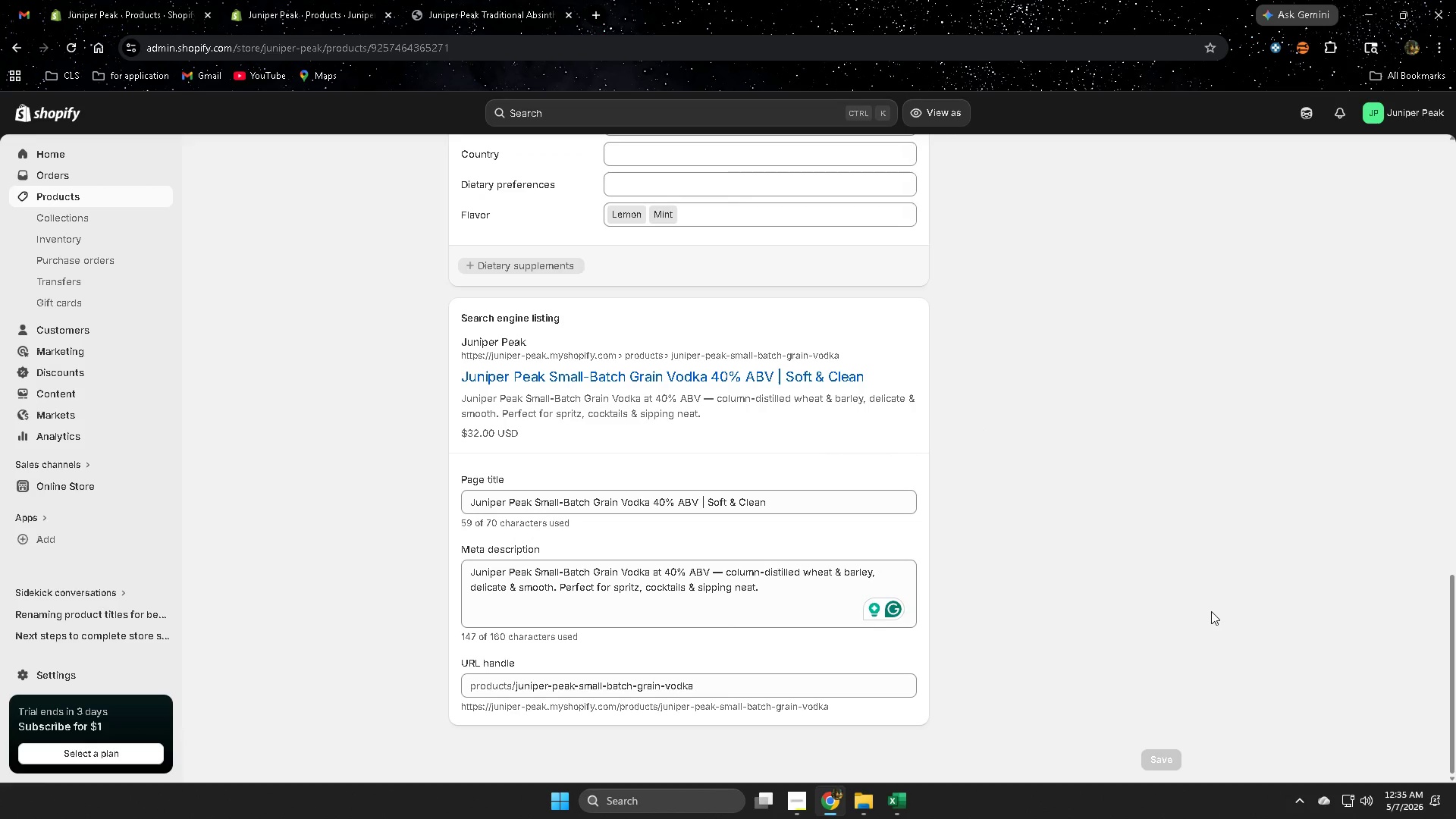 
scroll: coordinate [1211, 611], scroll_direction: none, amount: 0.0
 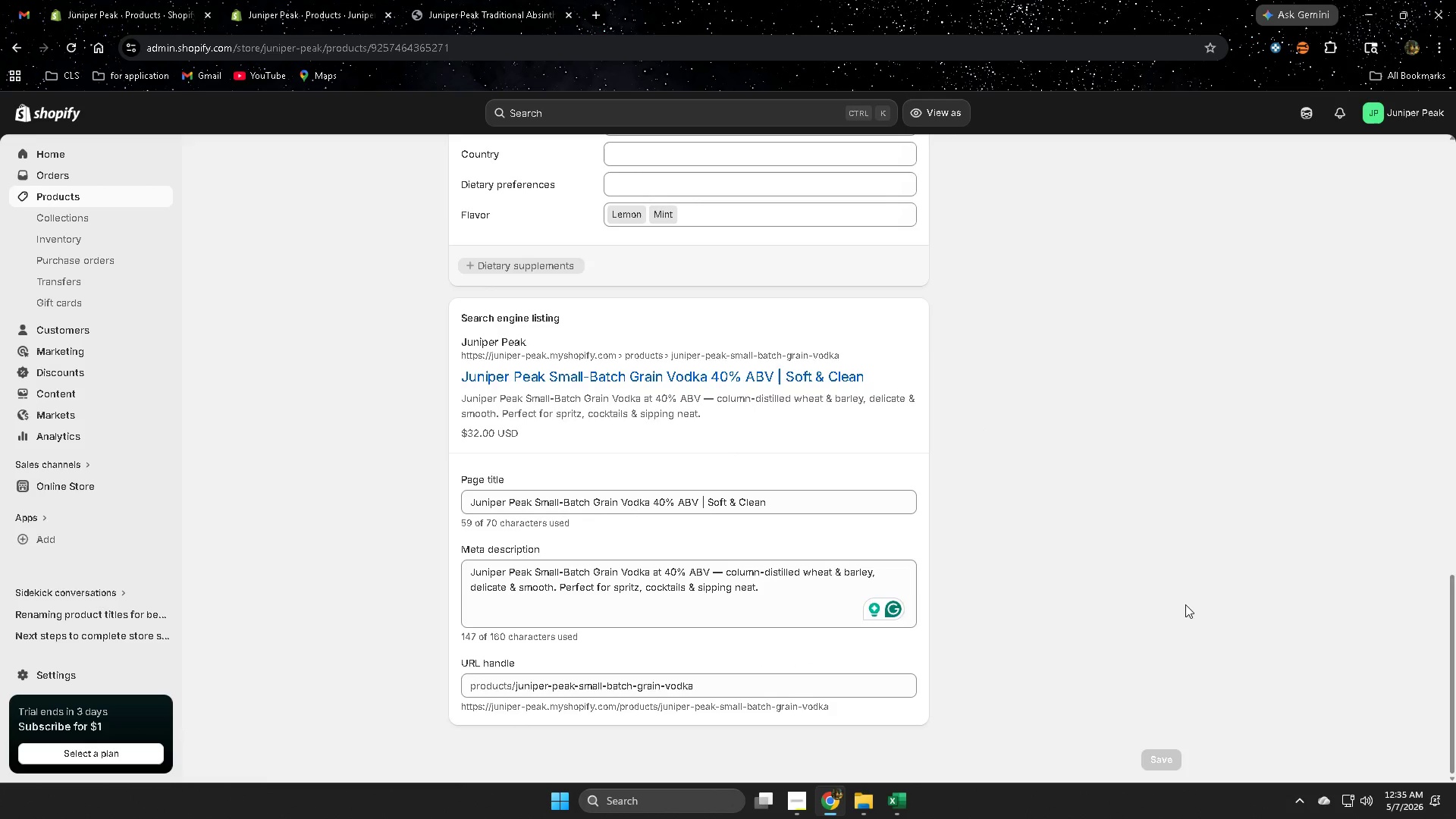 
scroll: coordinate [1075, 576], scroll_direction: up, amount: 2.0
 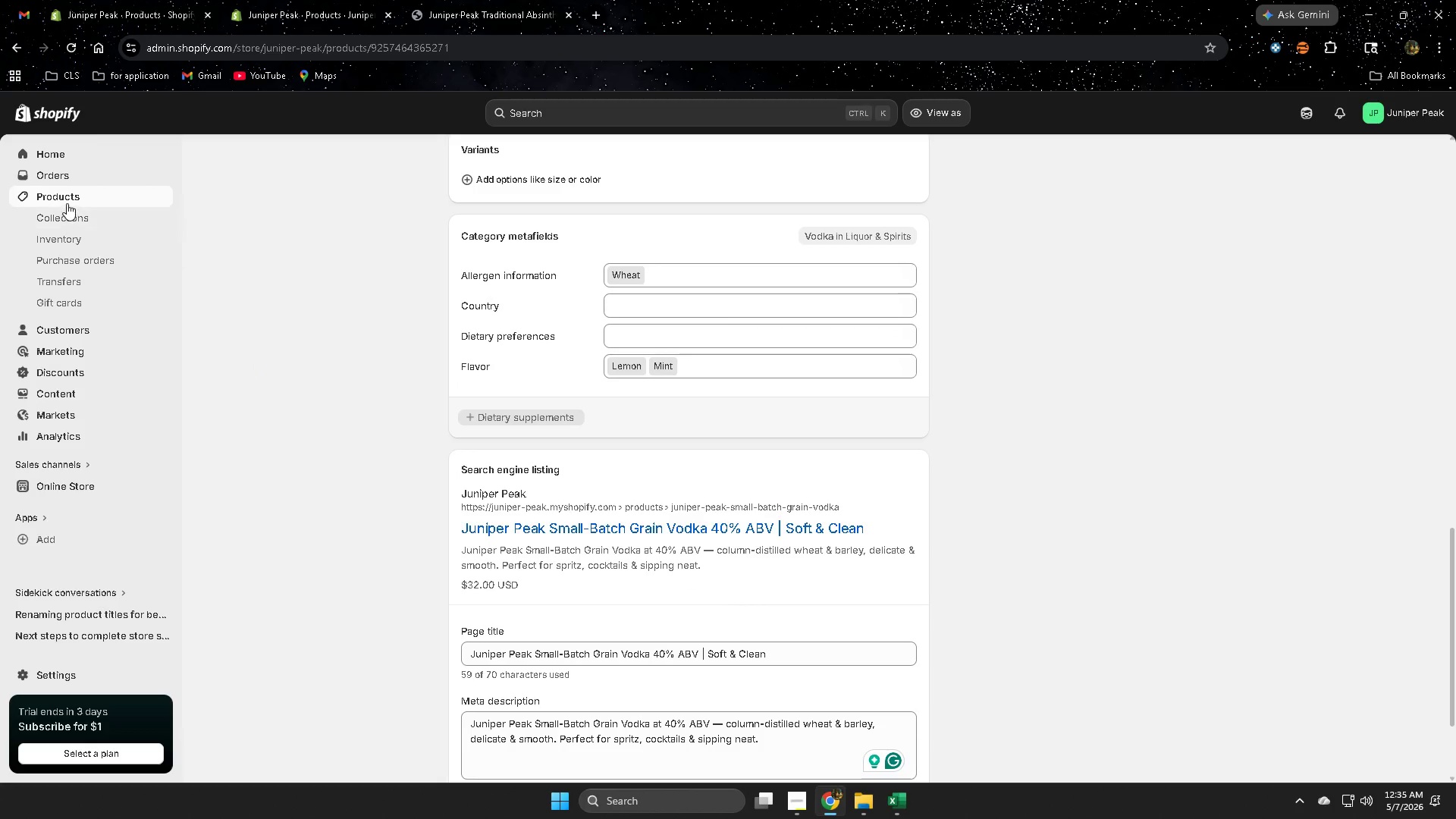 
left_click([67, 202])
 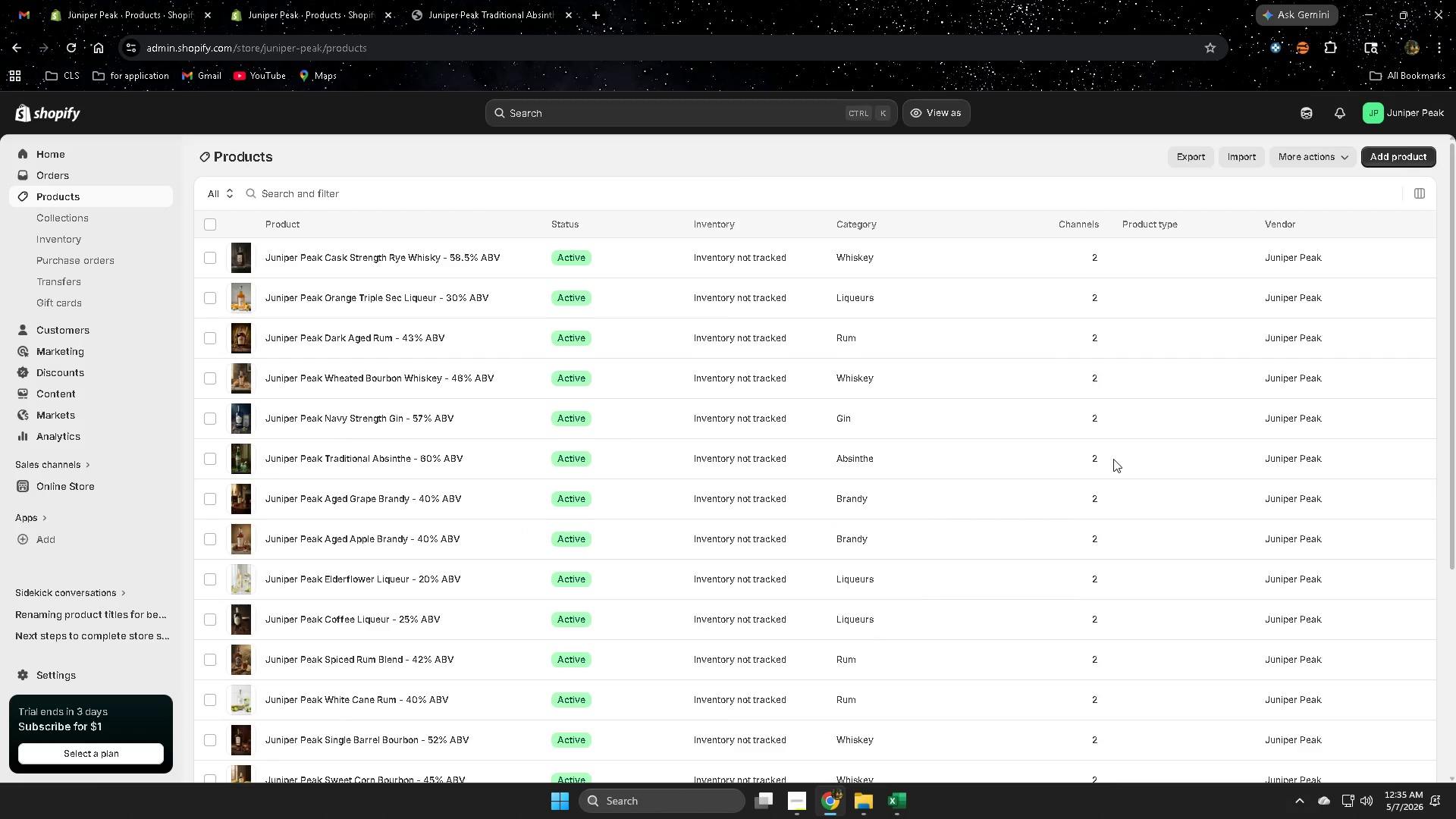 
scroll: coordinate [1053, 466], scroll_direction: down, amount: 7.0
 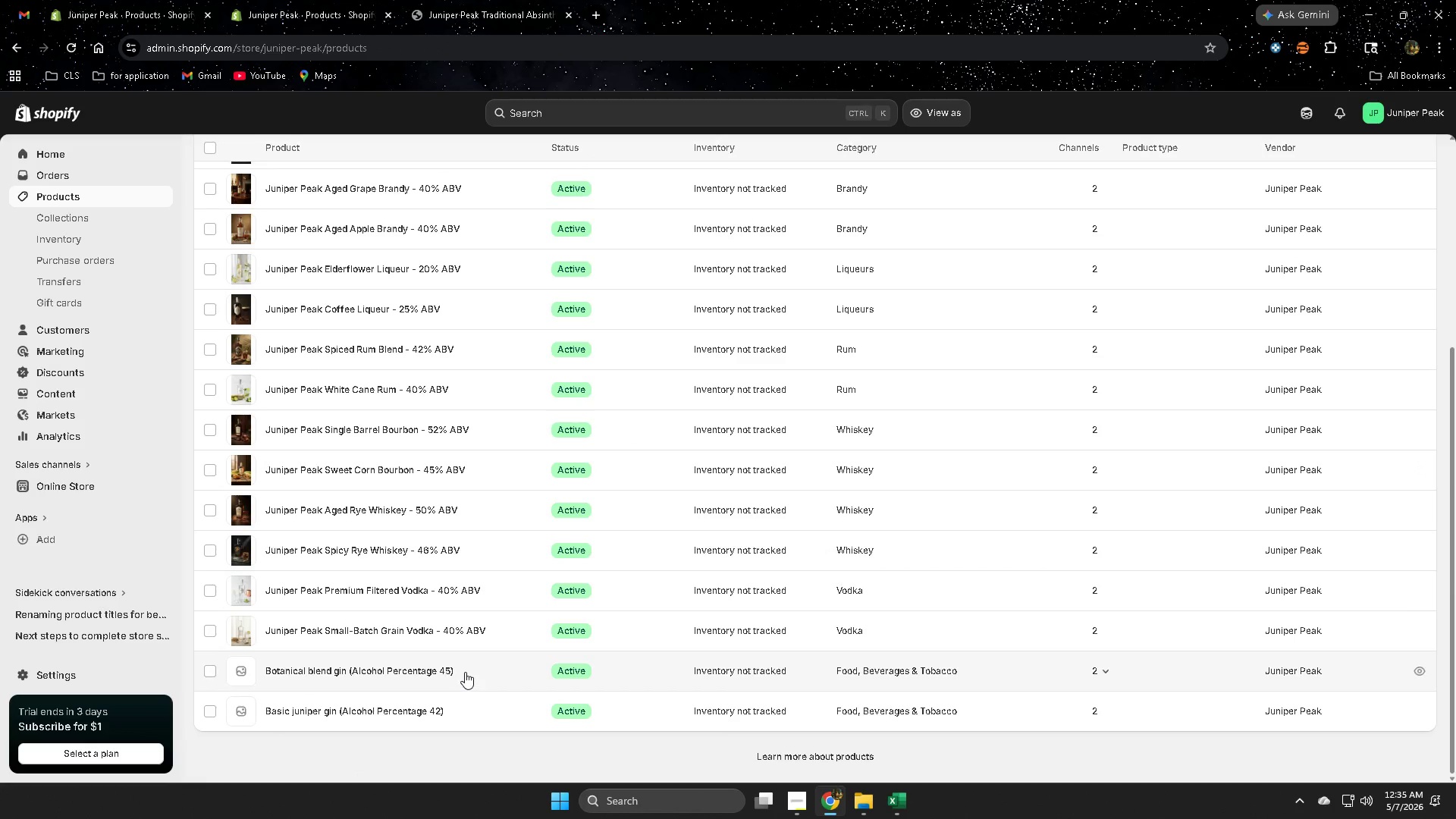 
left_click([465, 672])
 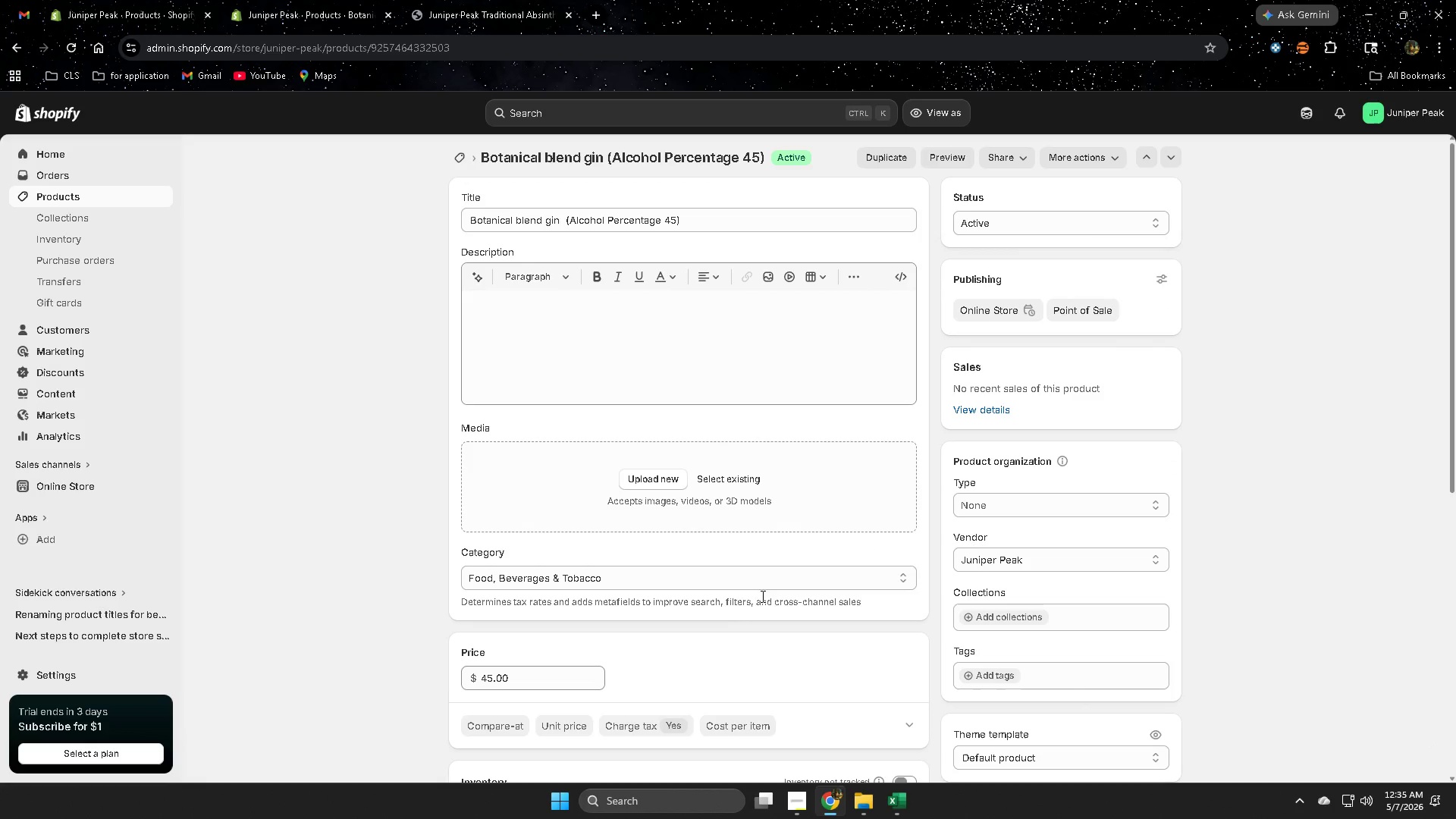 
left_click([1304, 113])
 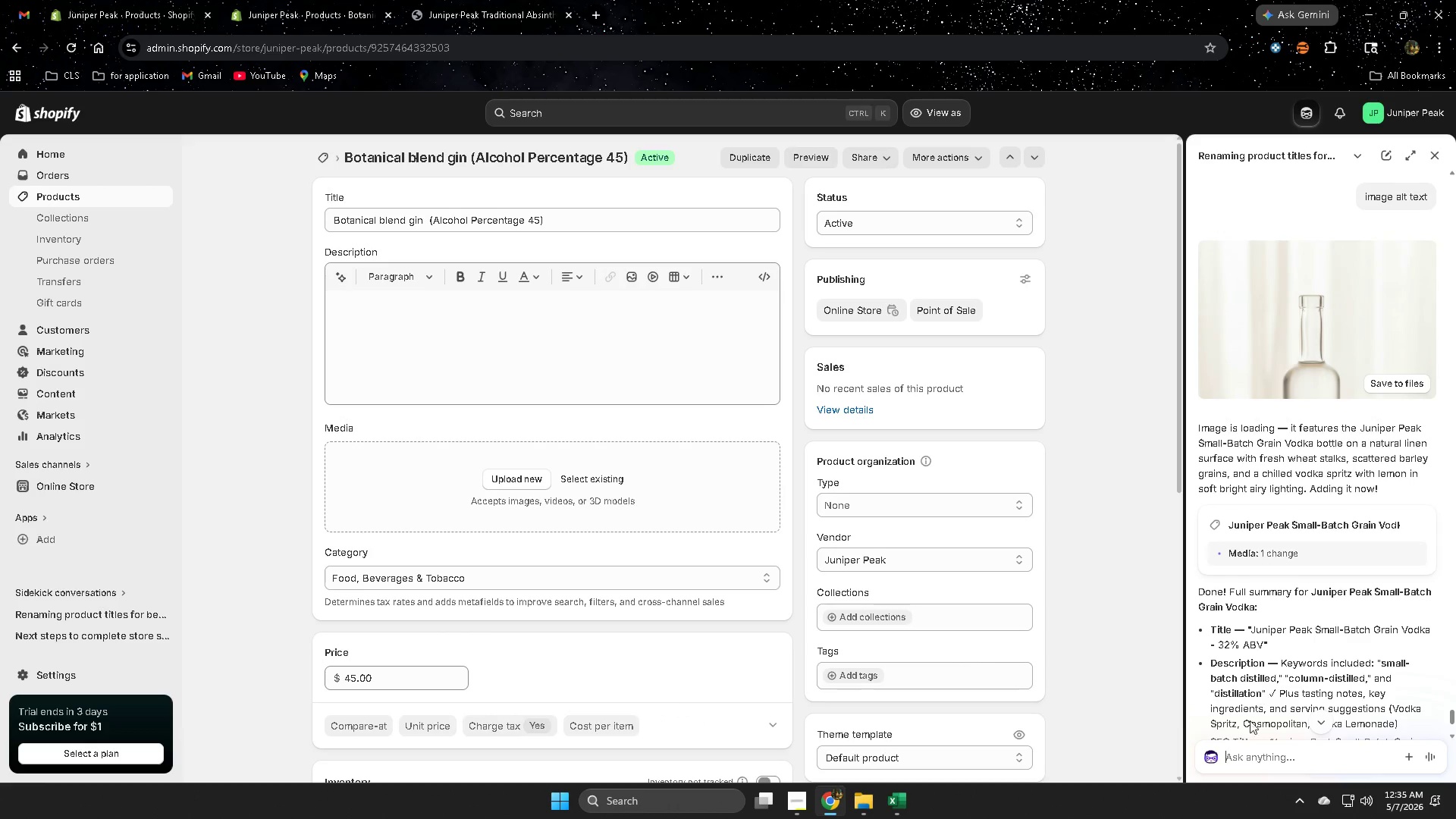 
scroll: coordinate [1262, 720], scroll_direction: down, amount: 2.0
 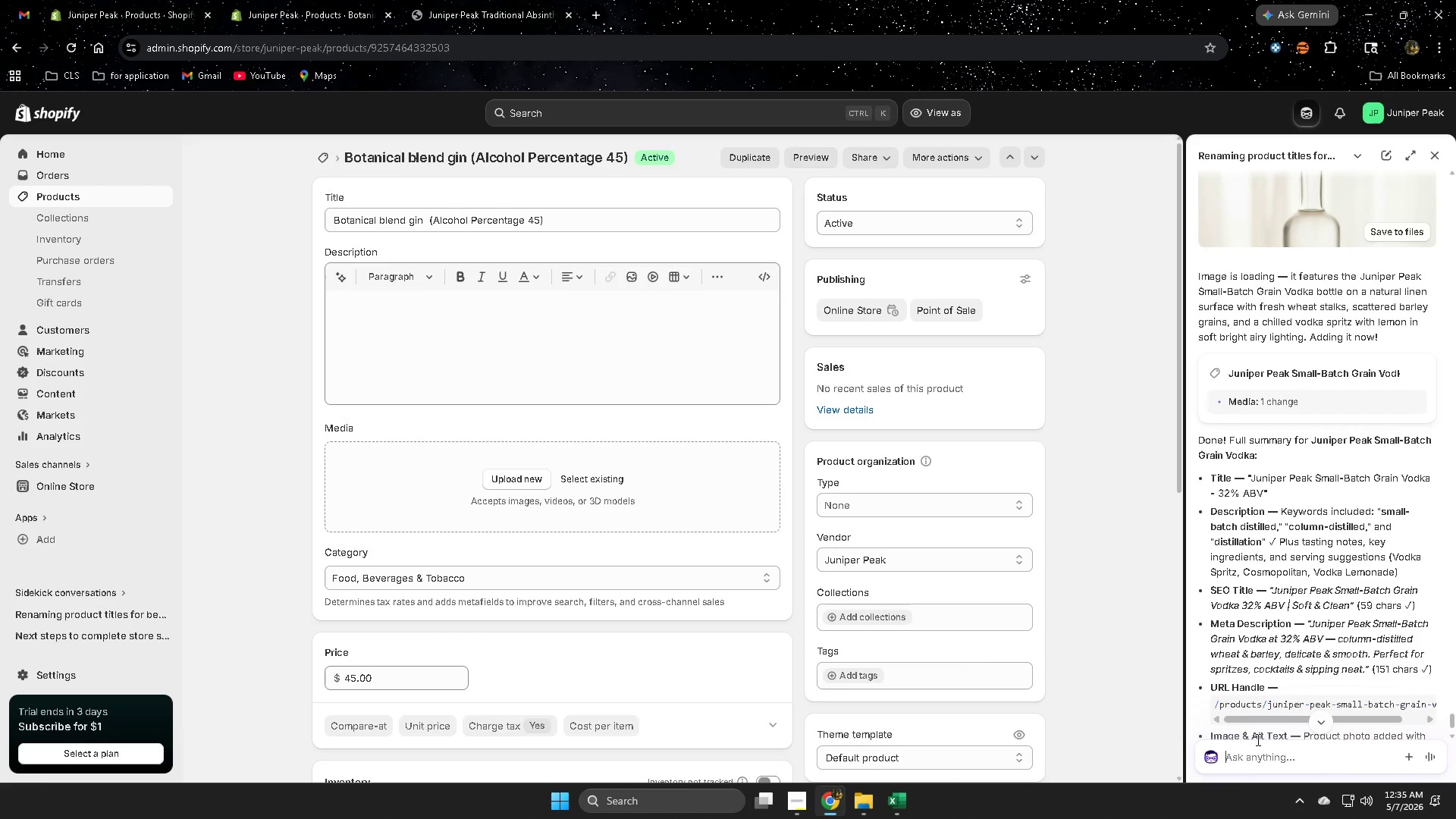 
left_click([1241, 755])
 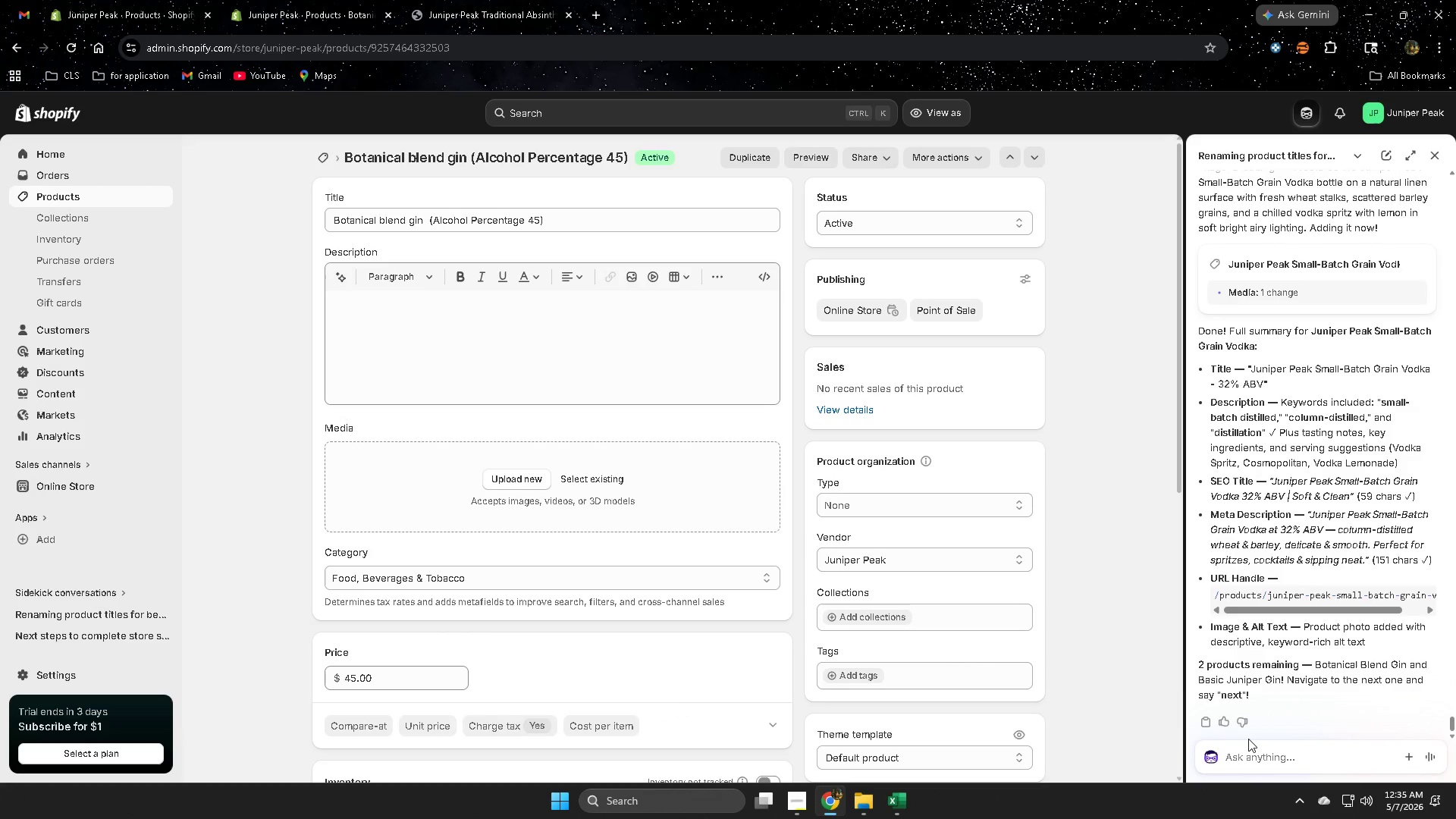 
scroll: coordinate [1270, 724], scroll_direction: down, amount: 5.0
 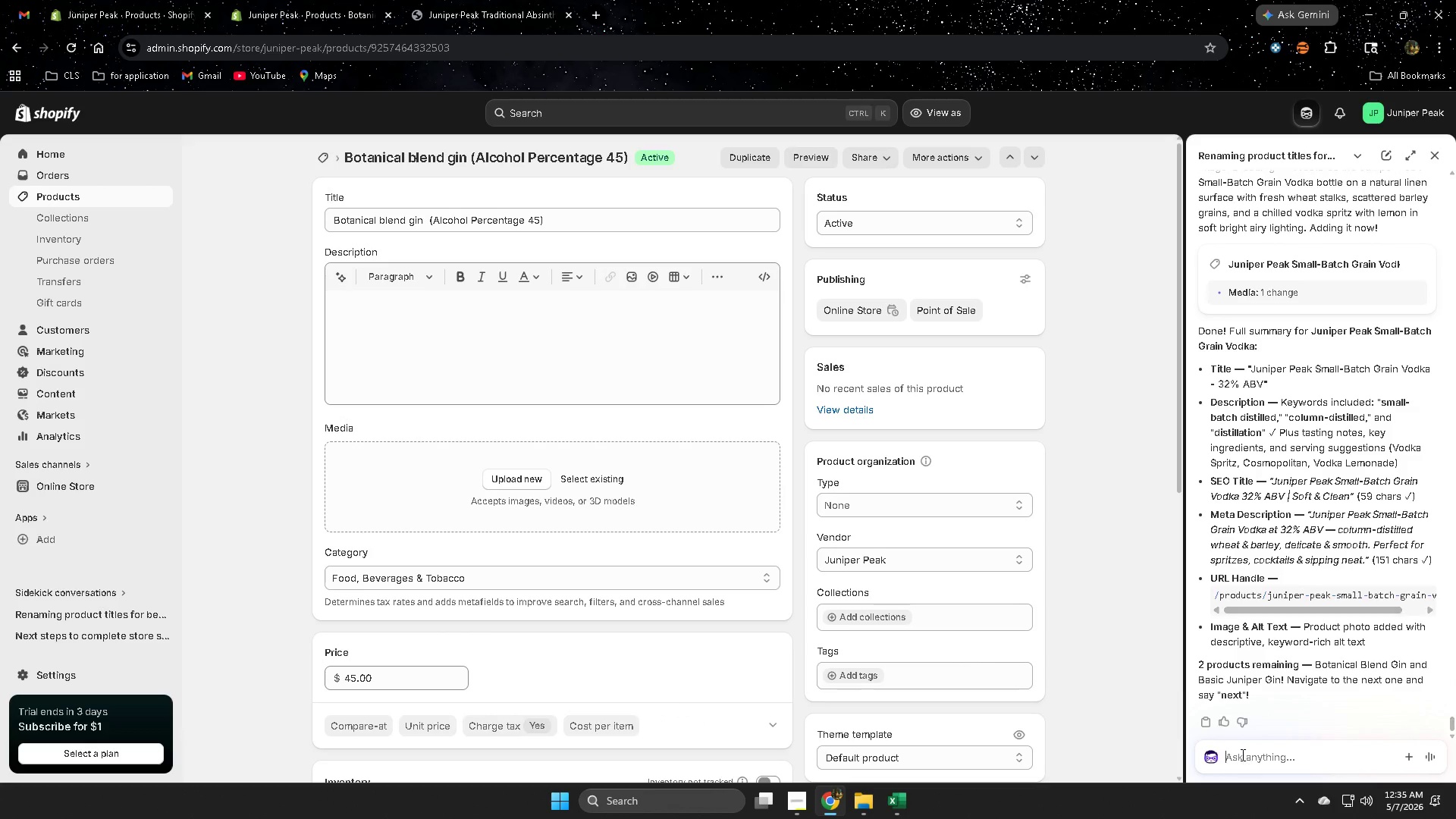 
type(next)
 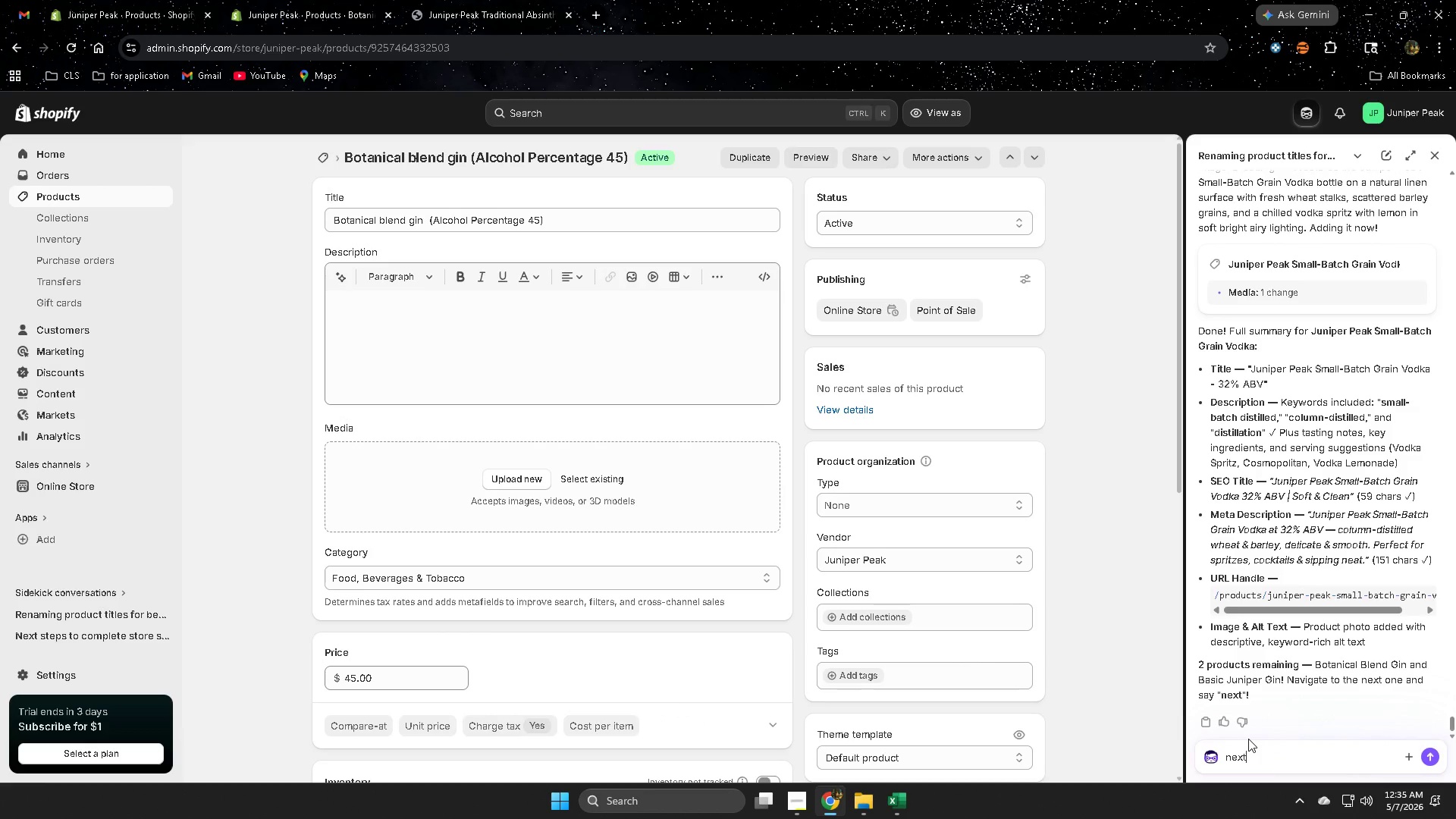 
key(Enter)
 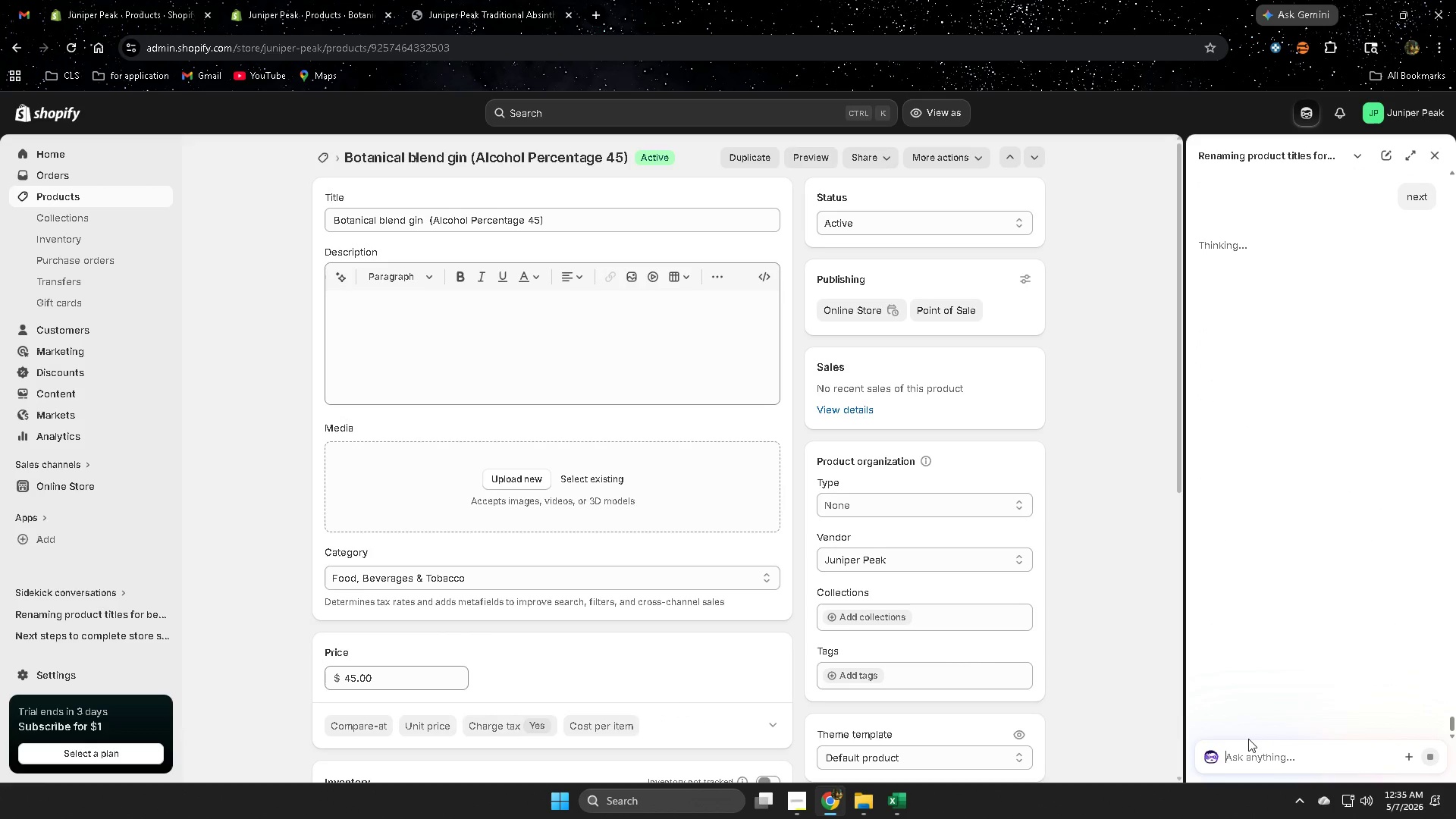 
wait(8.22)
 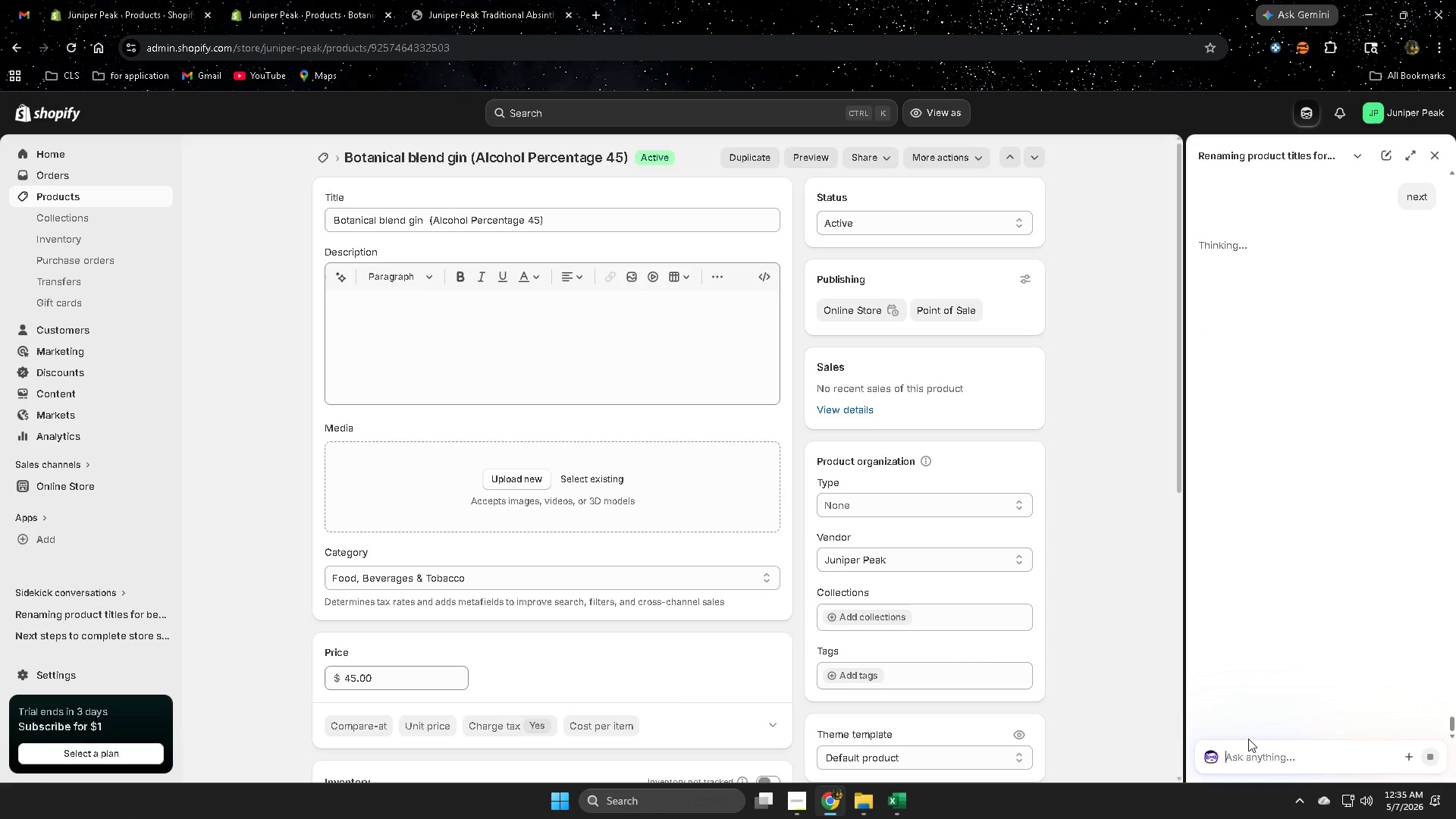 
scroll: coordinate [418, 416], scroll_direction: down, amount: 3.0
 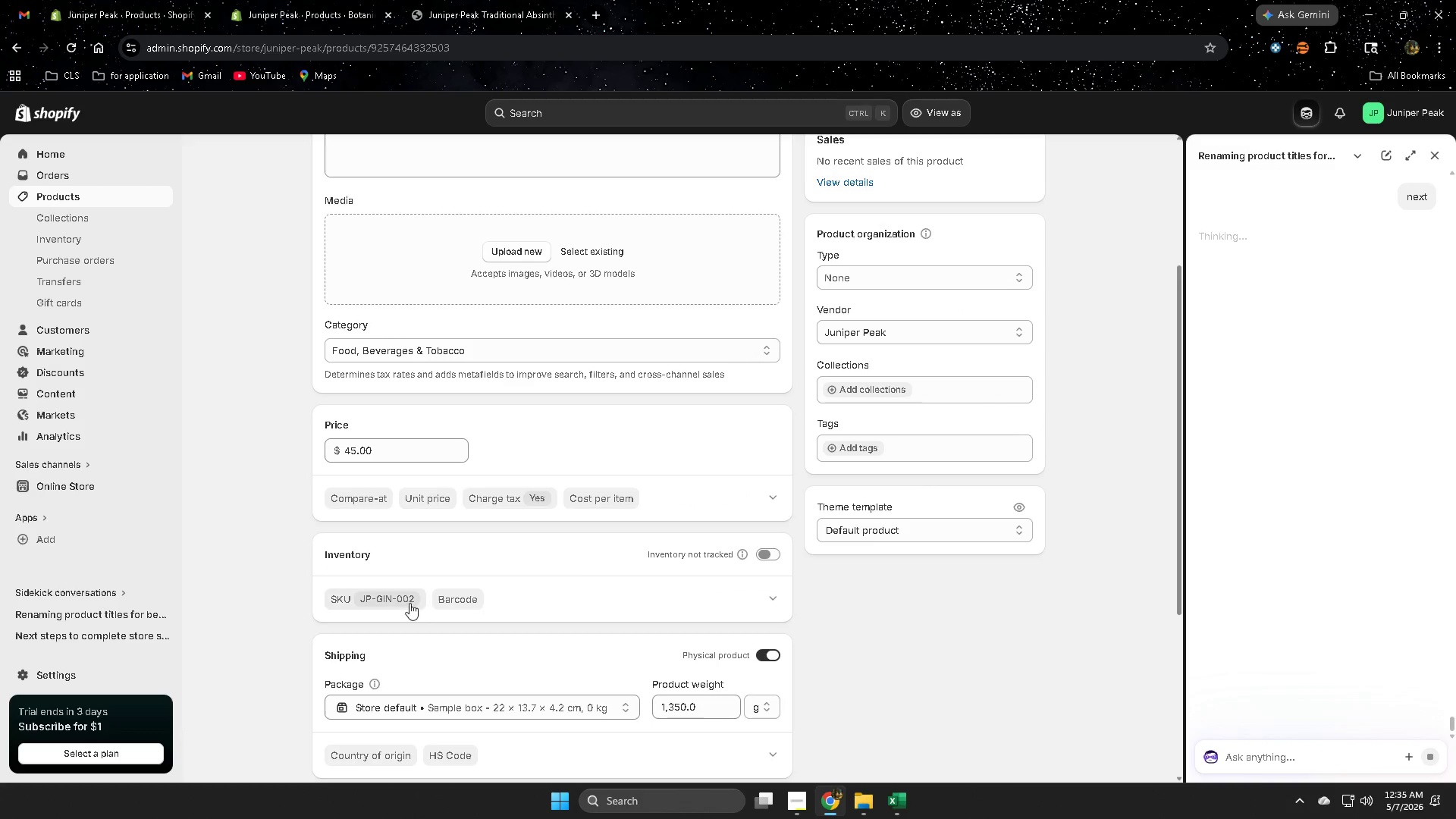 
left_click([403, 601])
 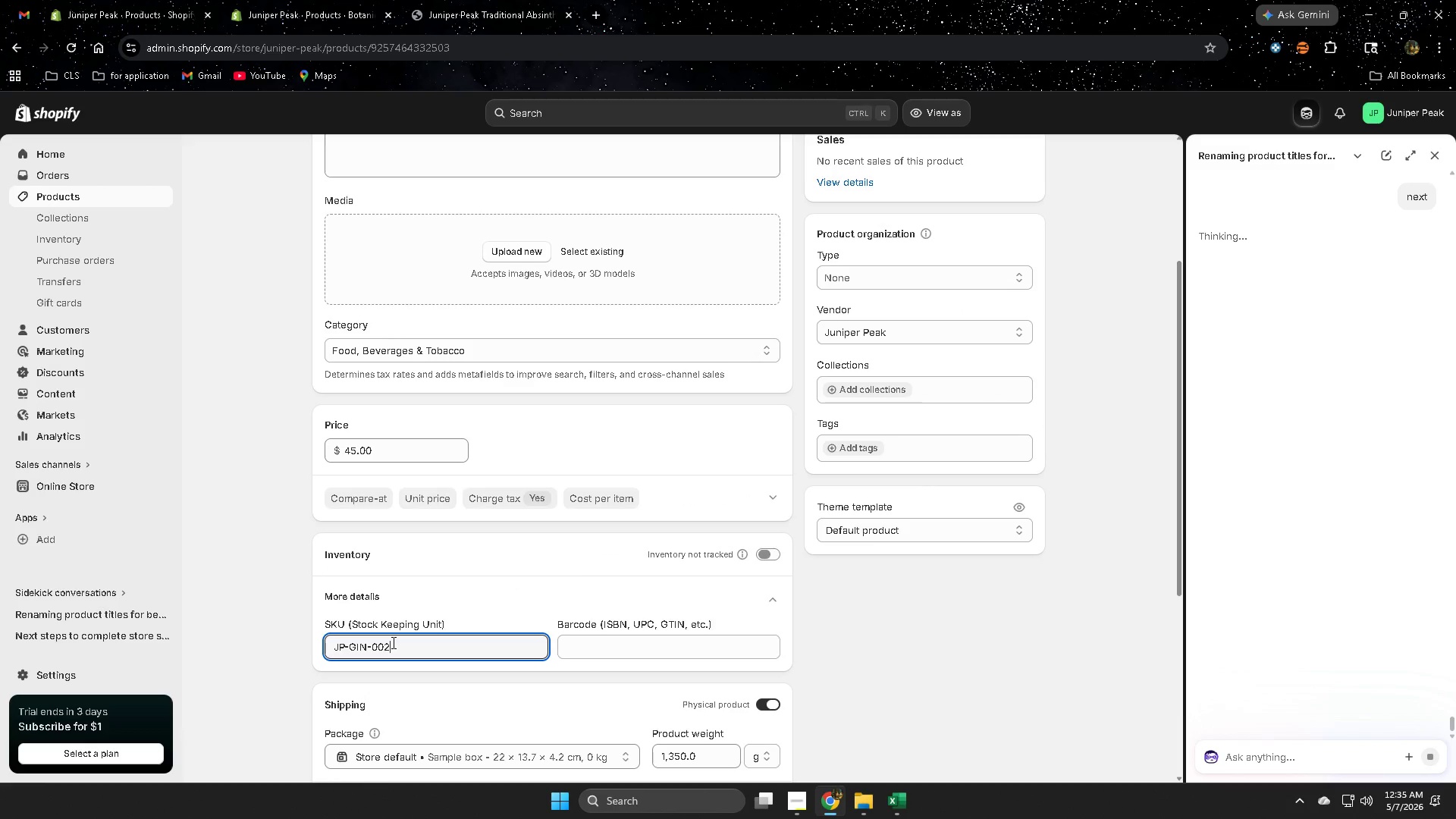 
double_click([392, 642])
 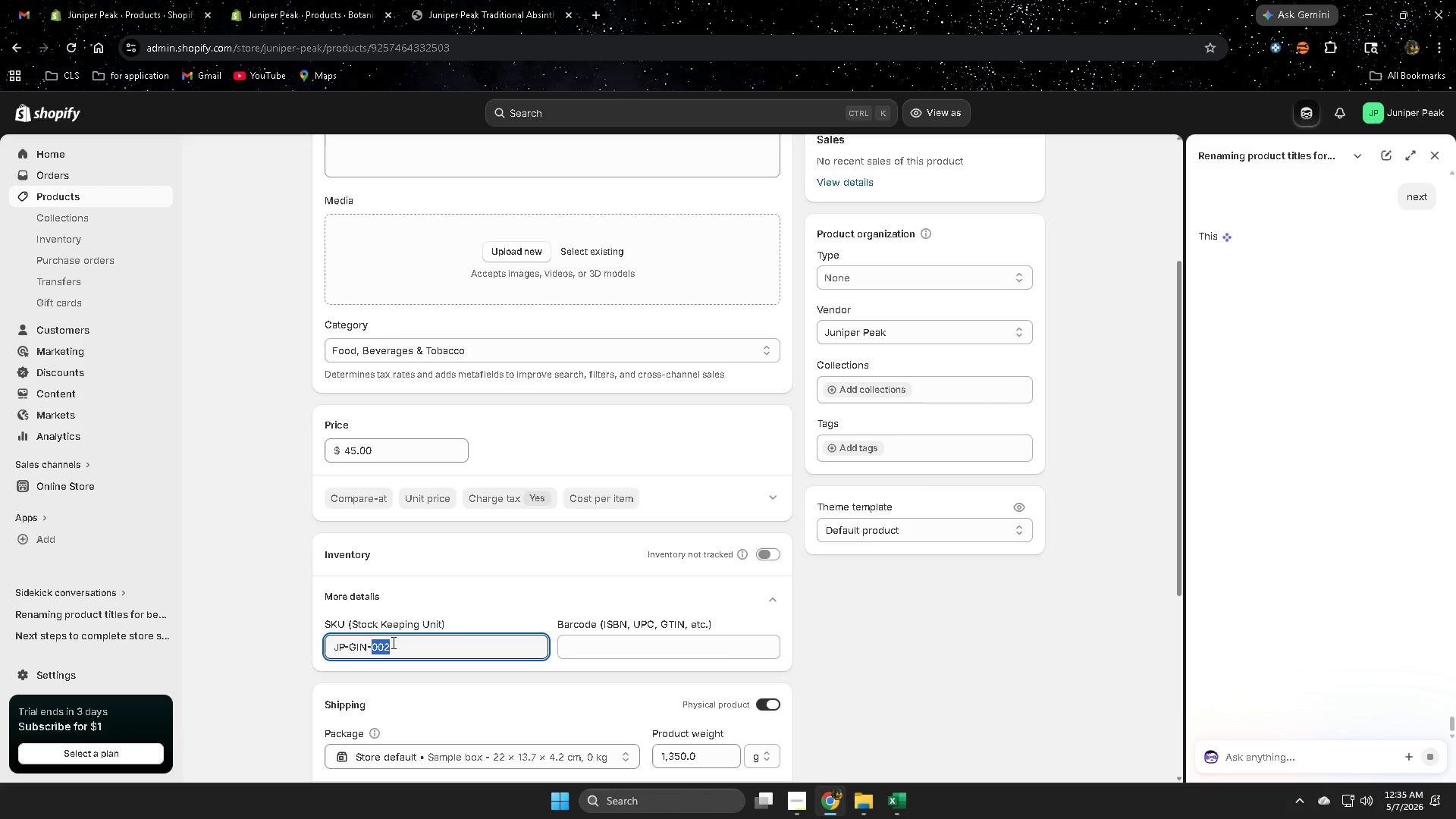 
triple_click([392, 642])
 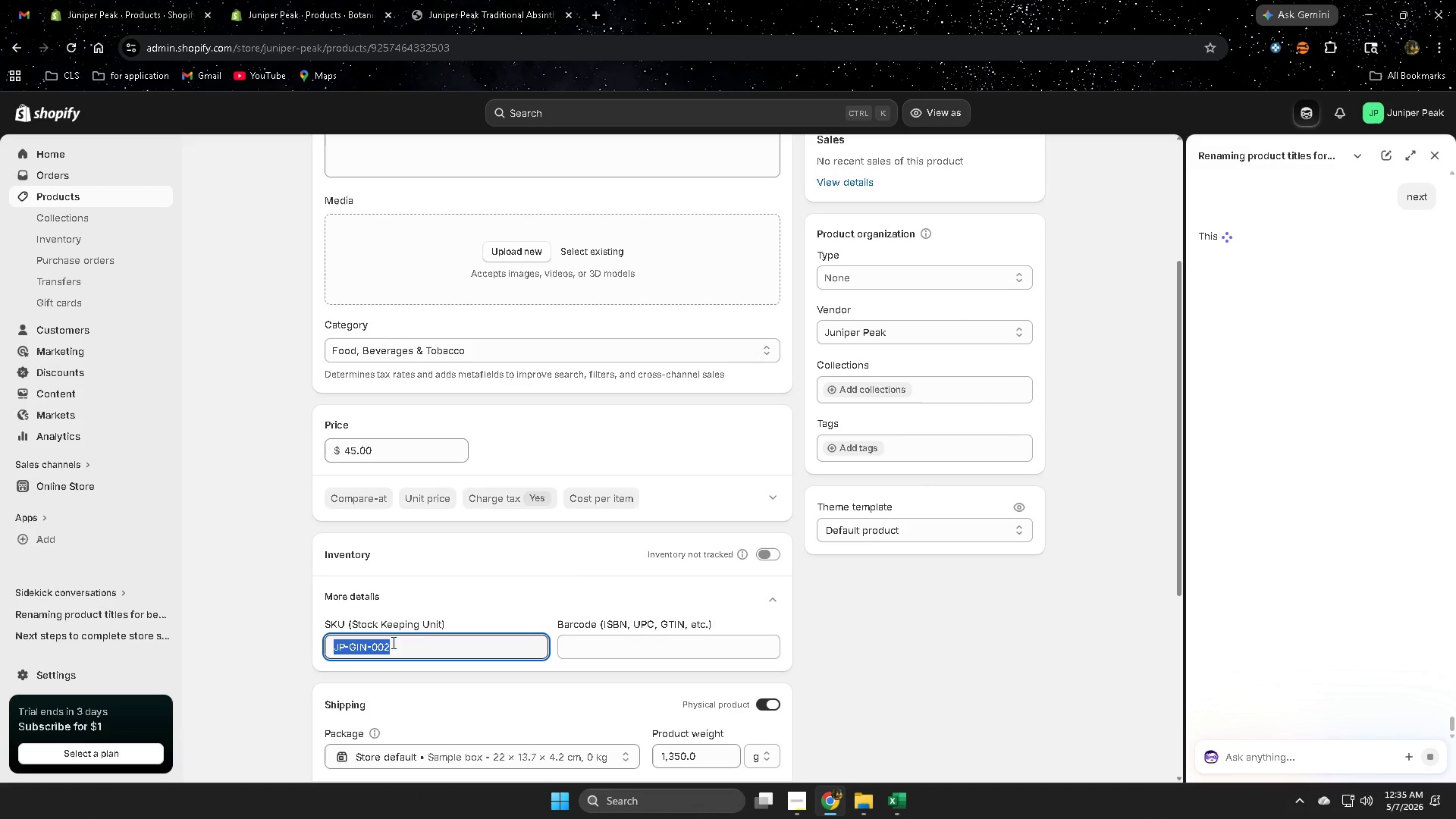 
key(Control+ControlLeft)
 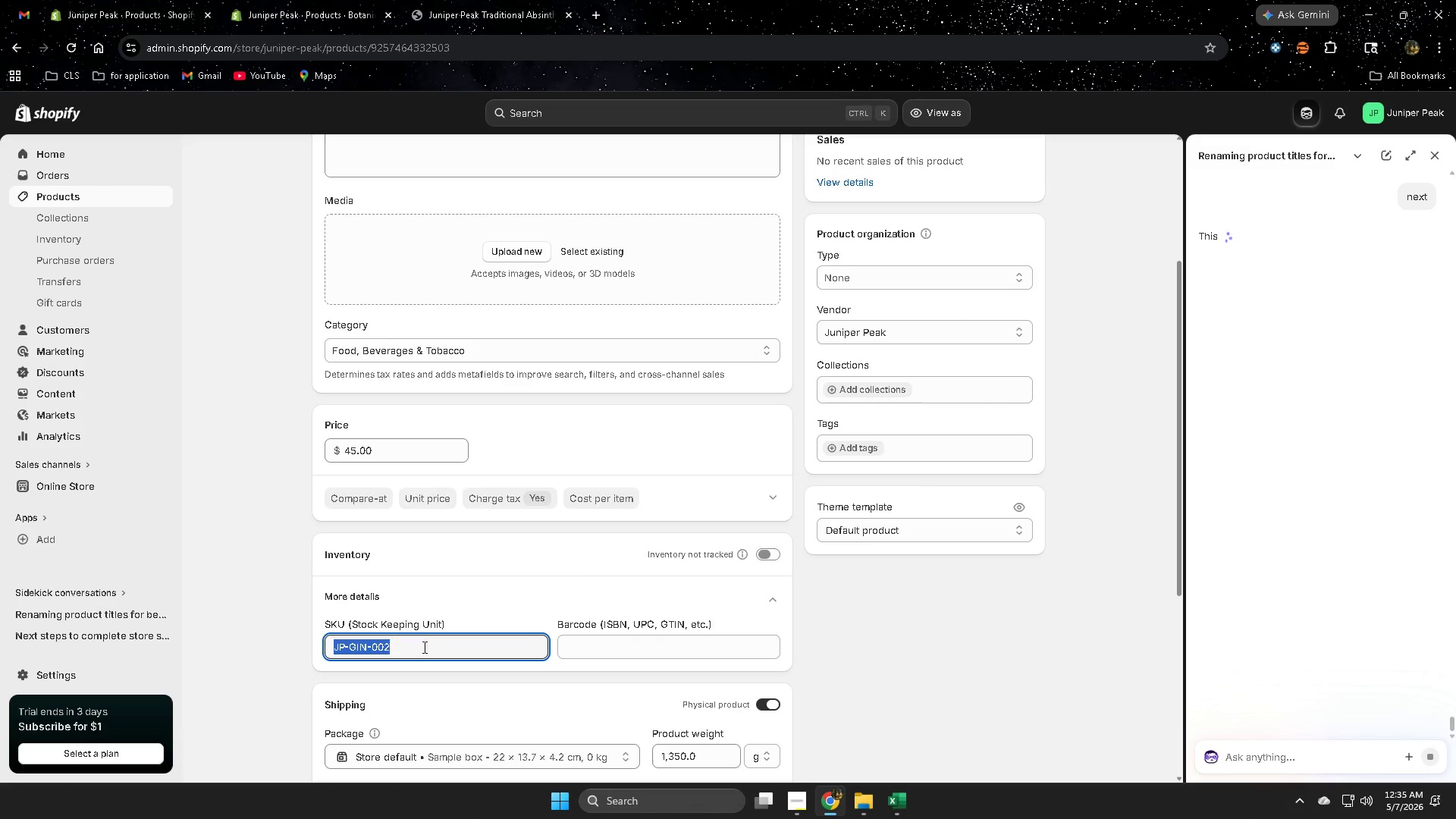 
key(Control+C)
 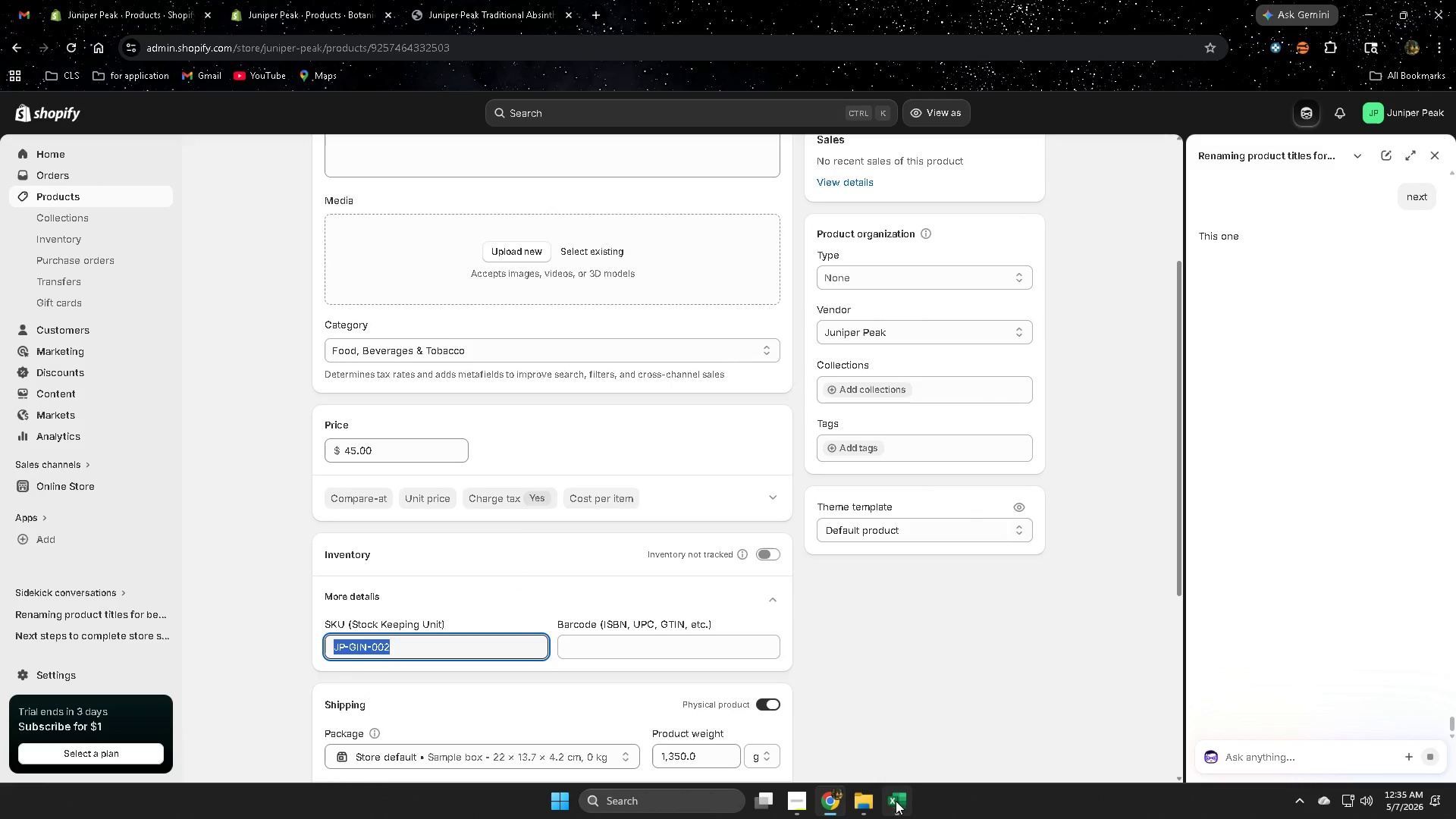 
left_click([896, 801])
 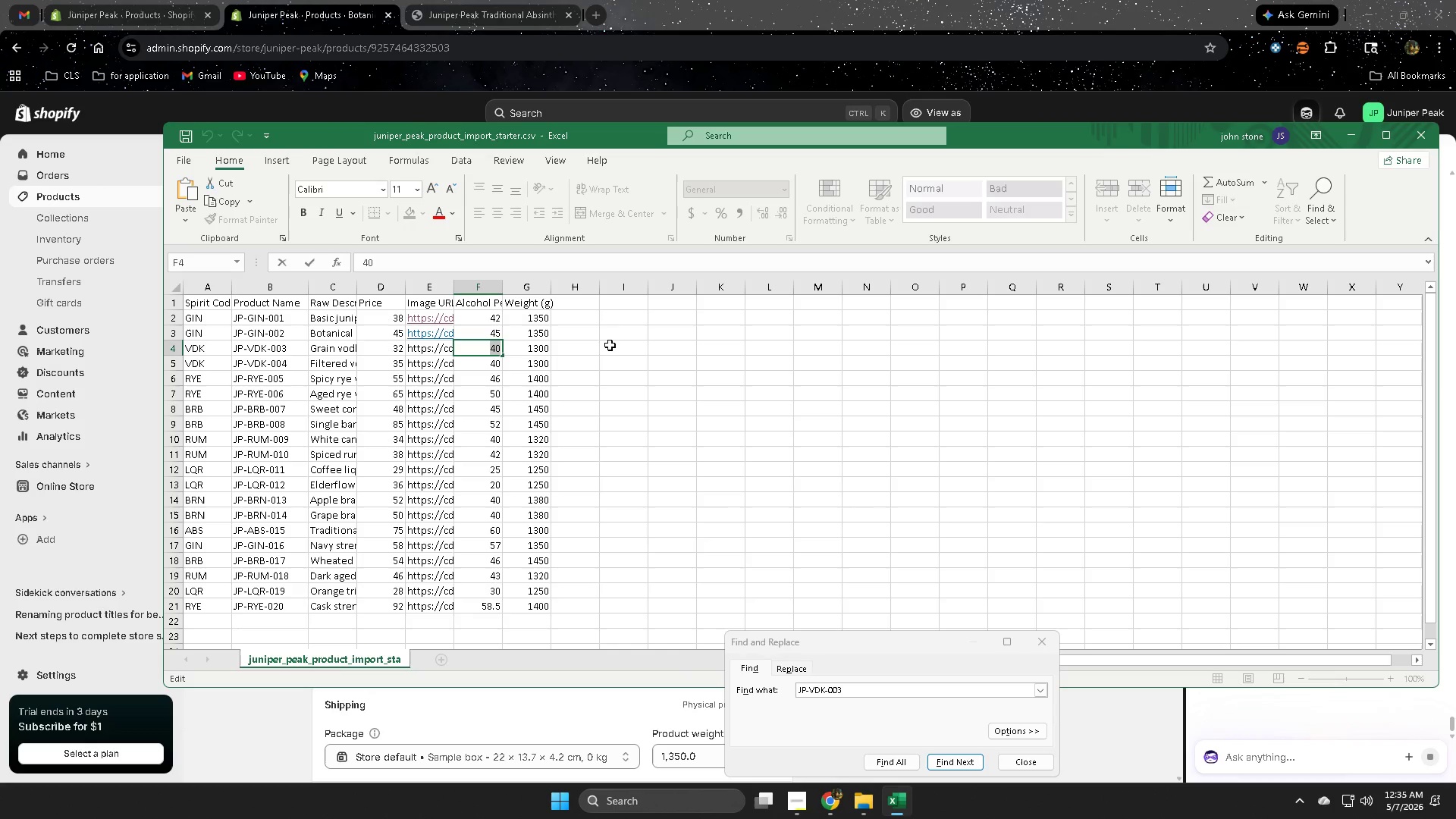 
left_click([609, 339])
 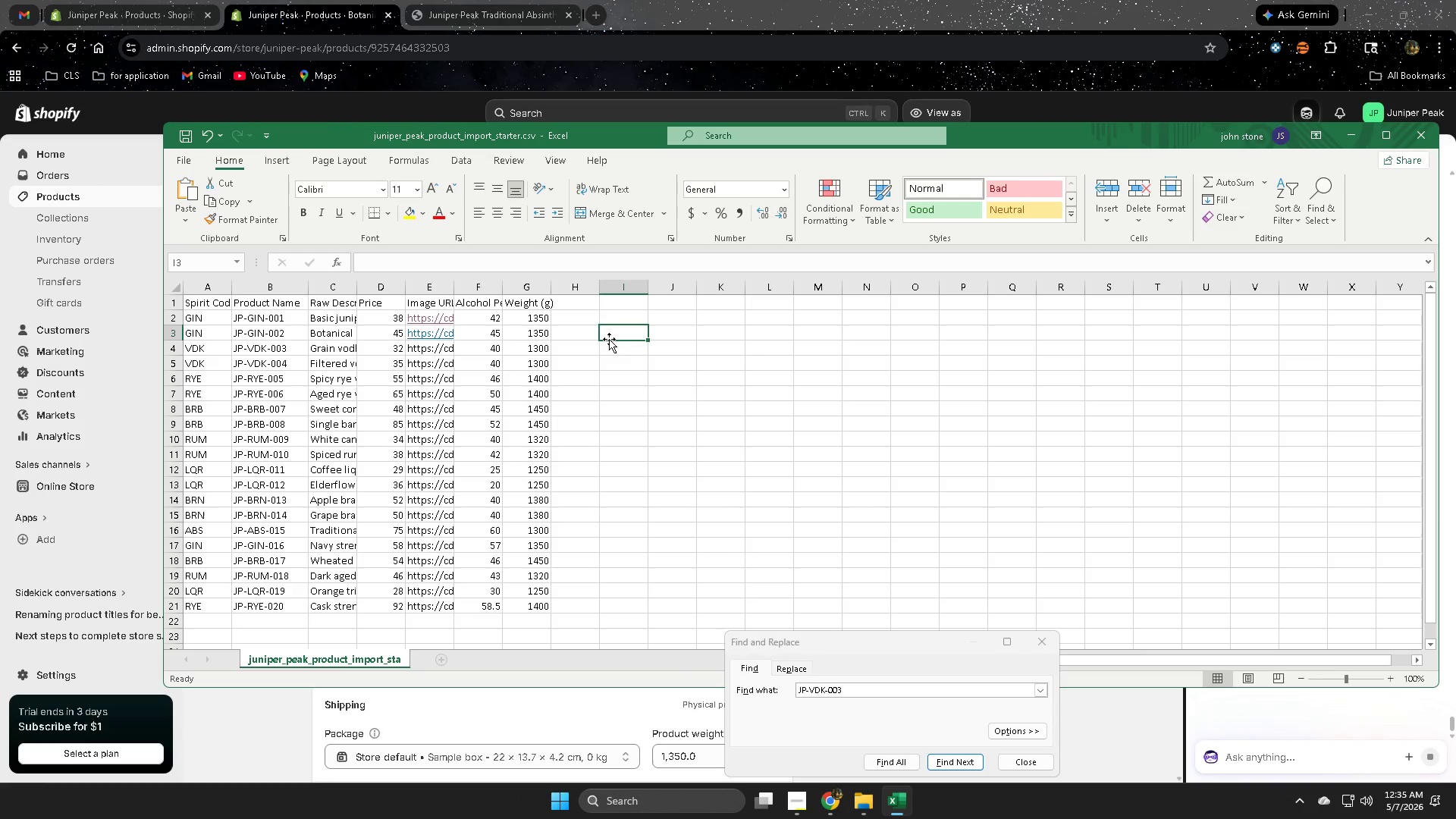 
key(Control+F)
 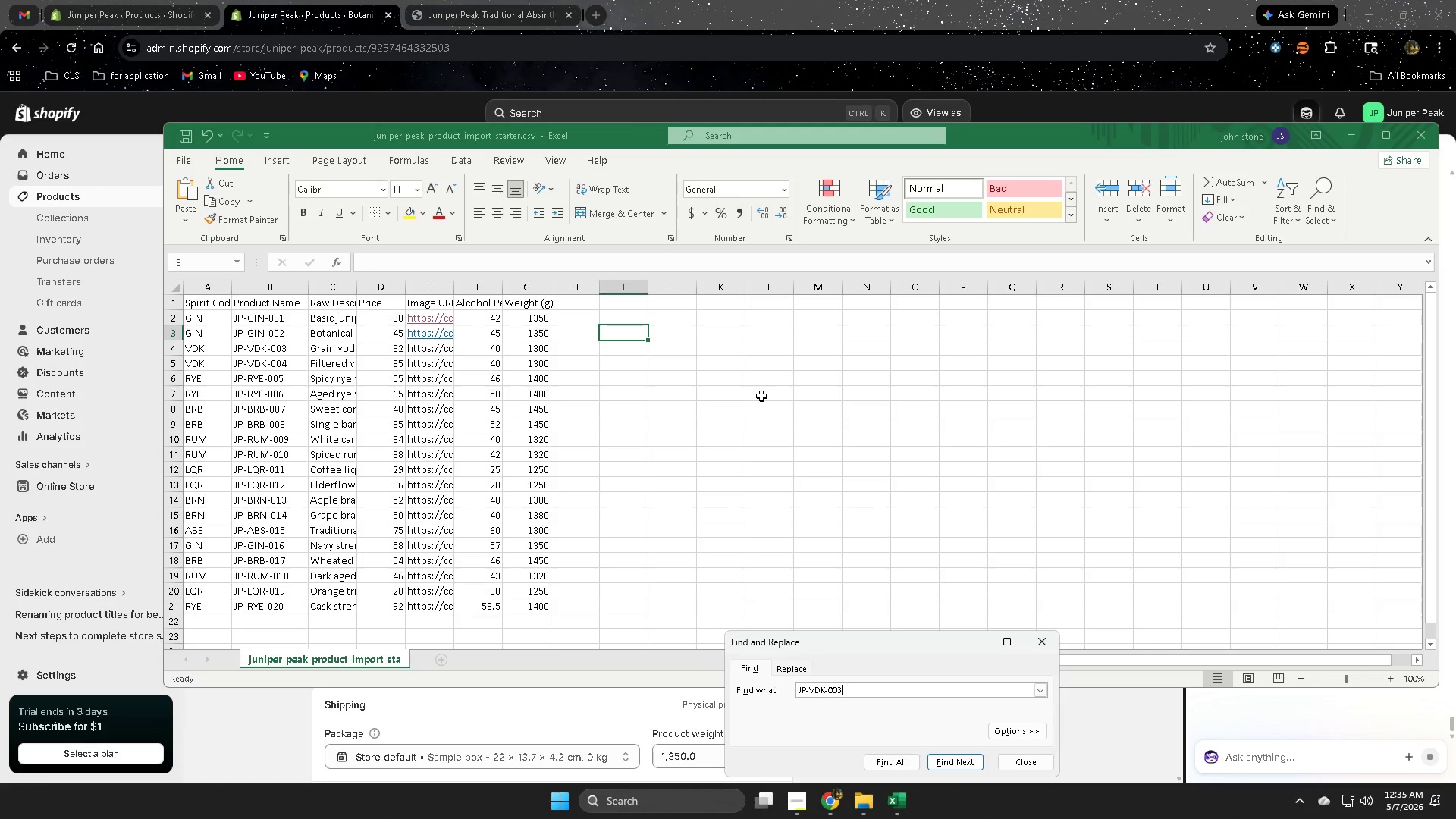 
key(Control+V)
 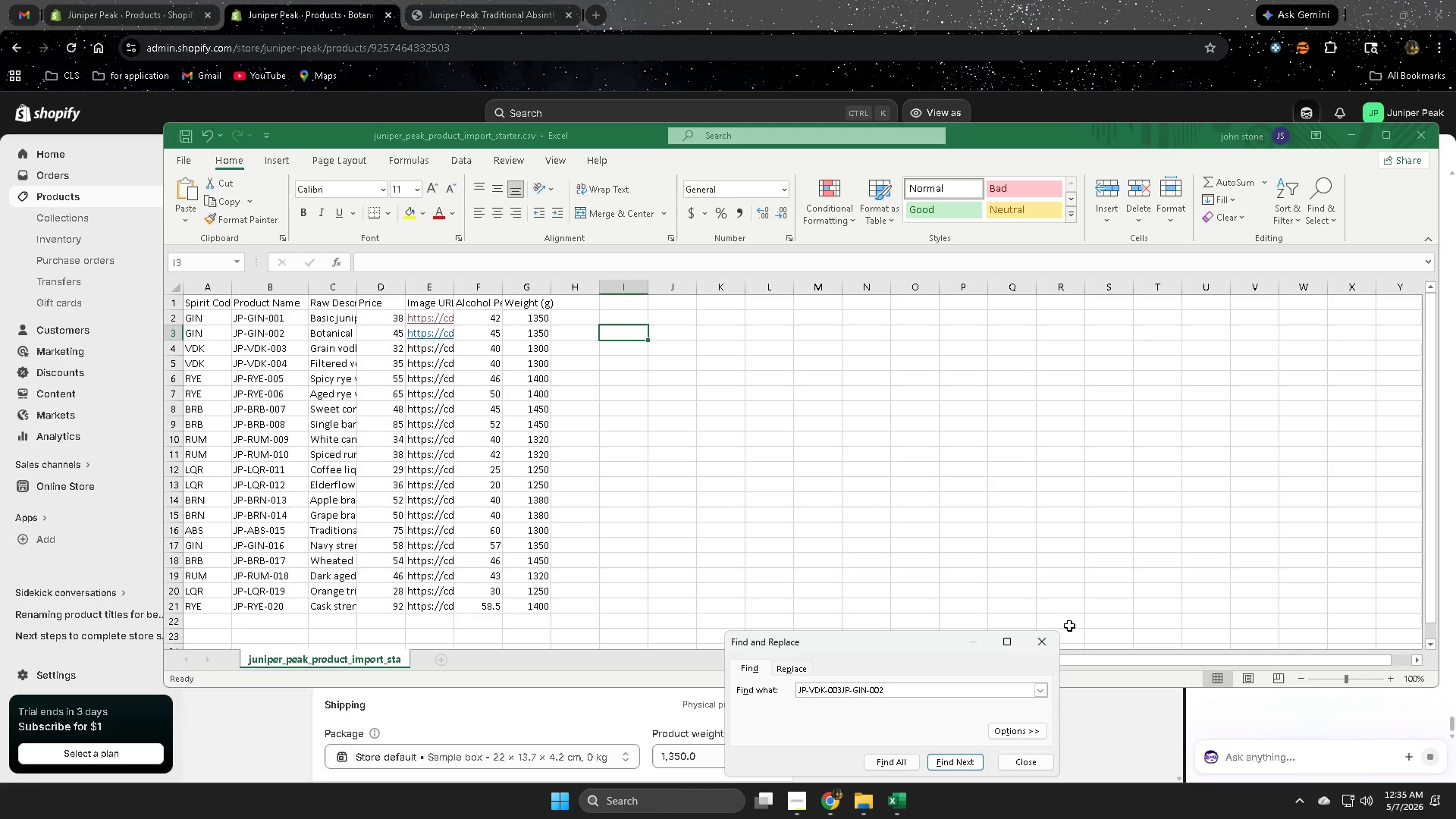 
left_click([1049, 645])
 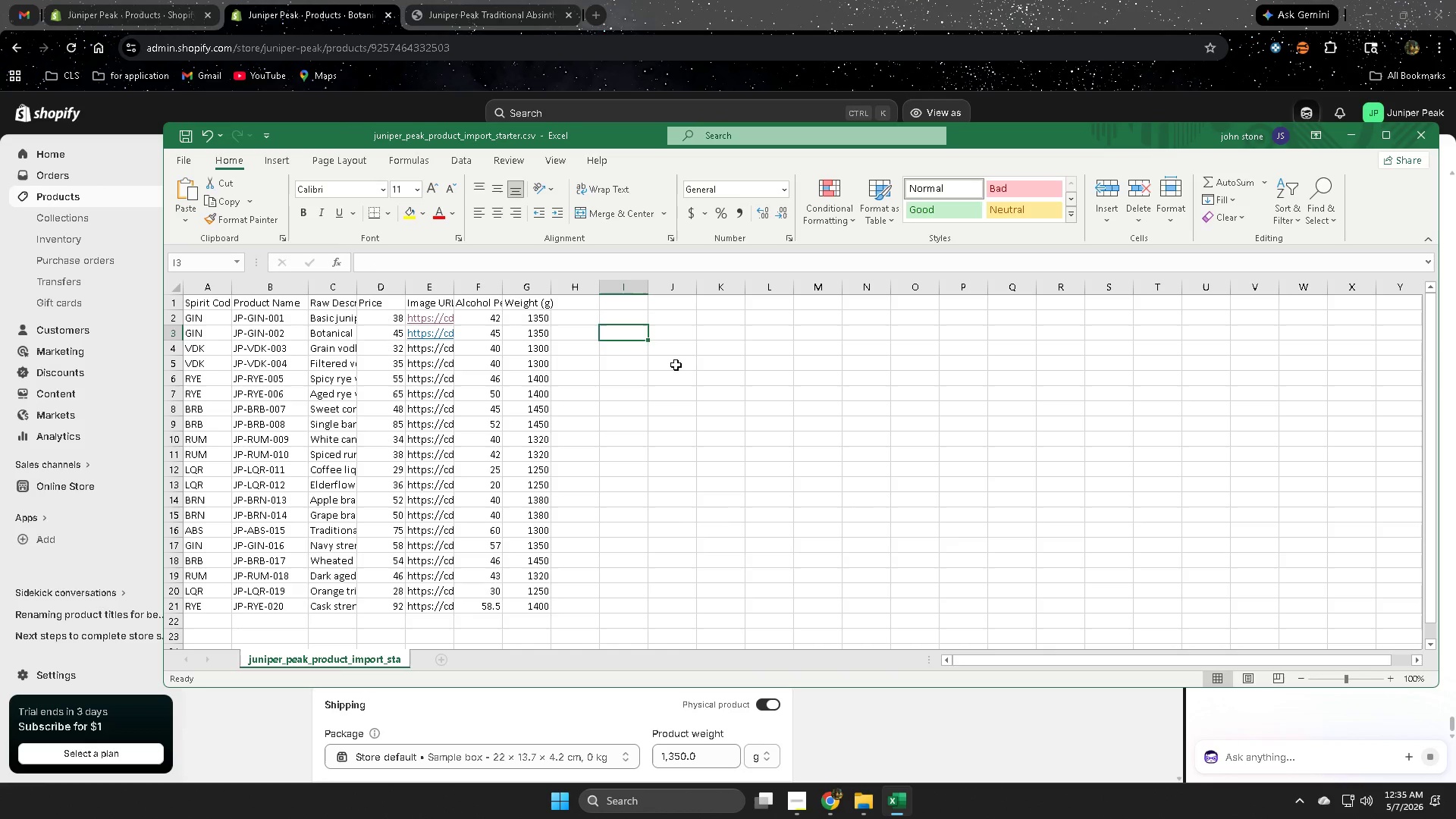 
left_click([687, 357])
 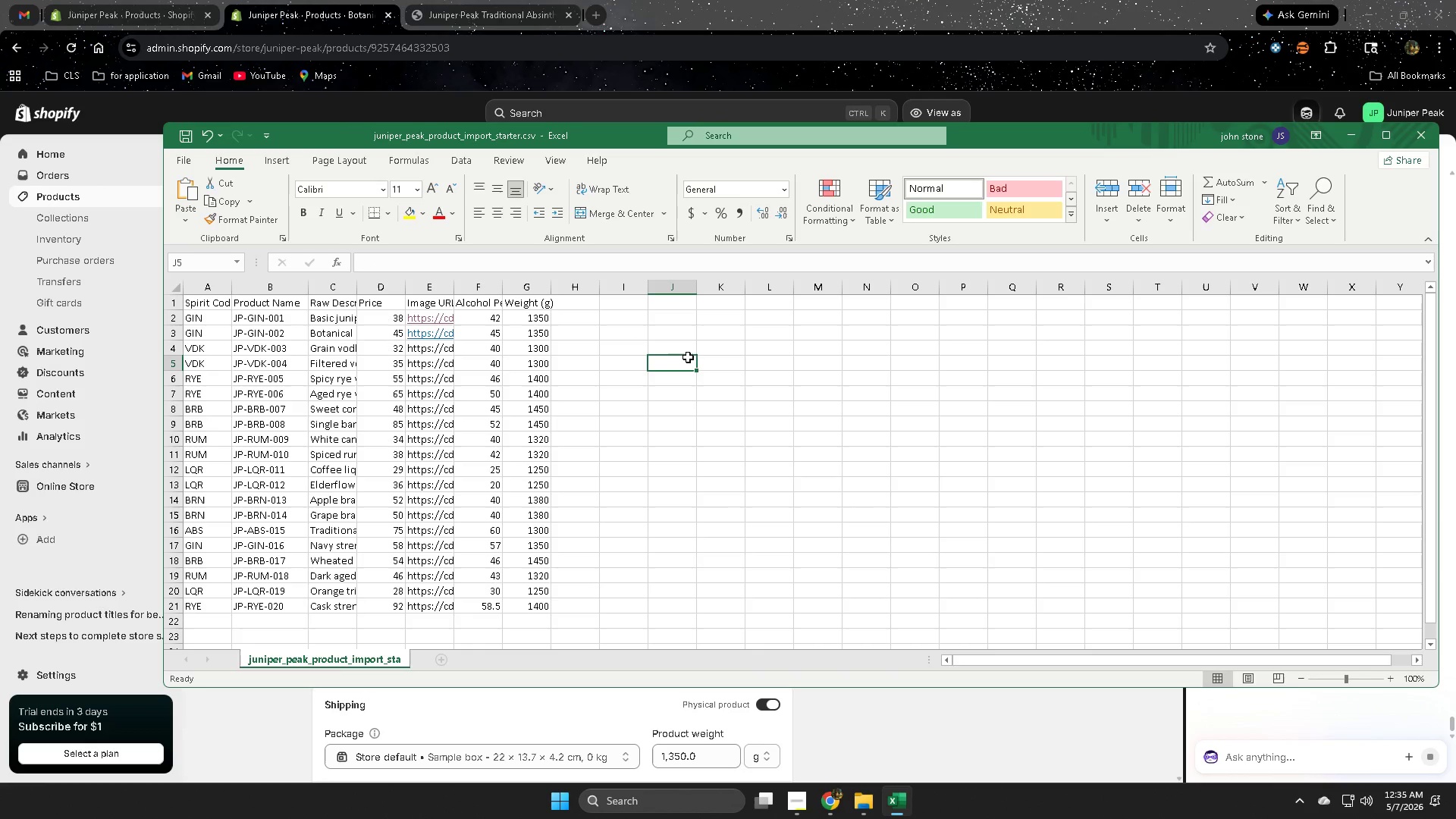 
key(Control+F)
 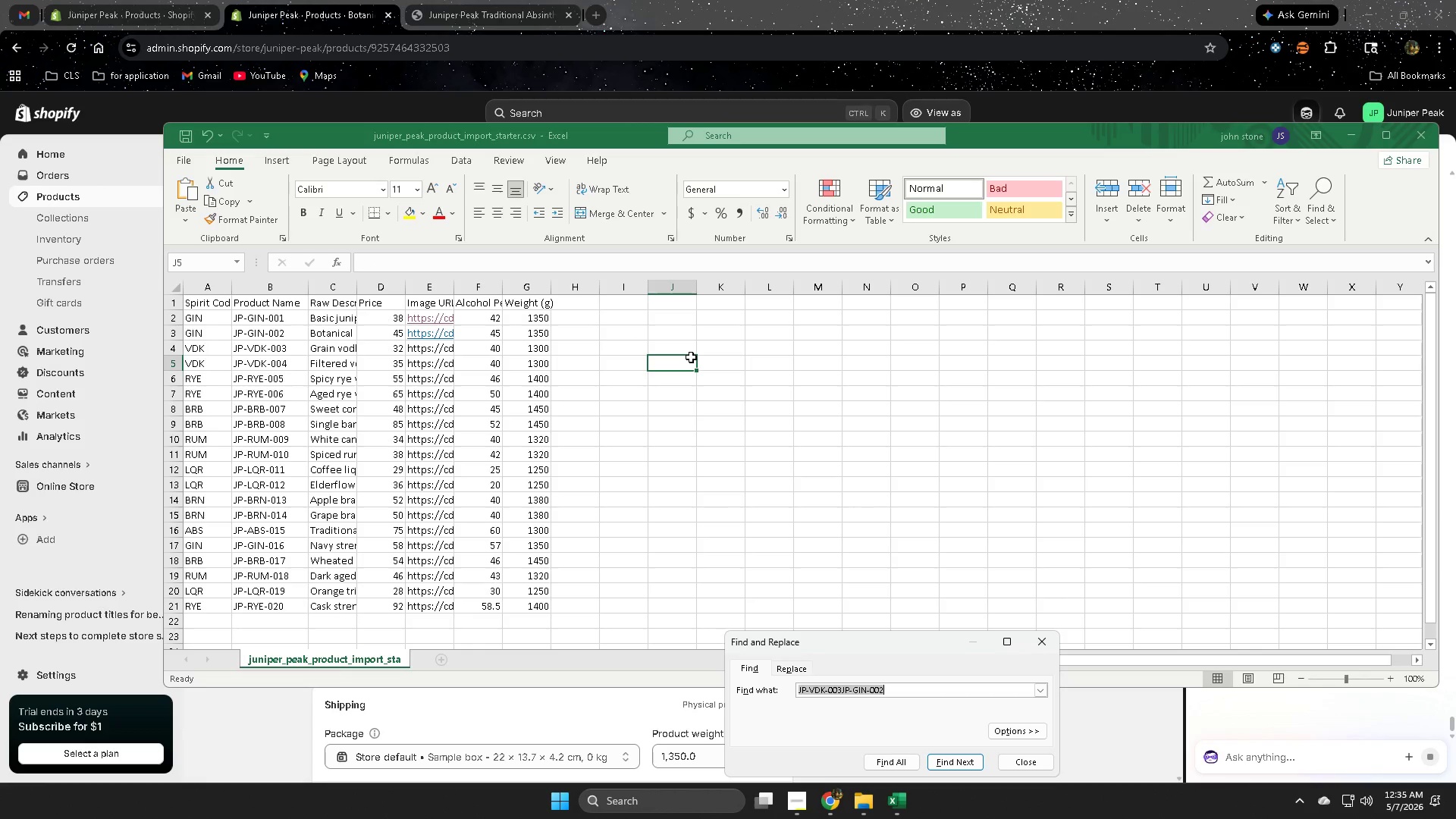 
key(Control+V)
 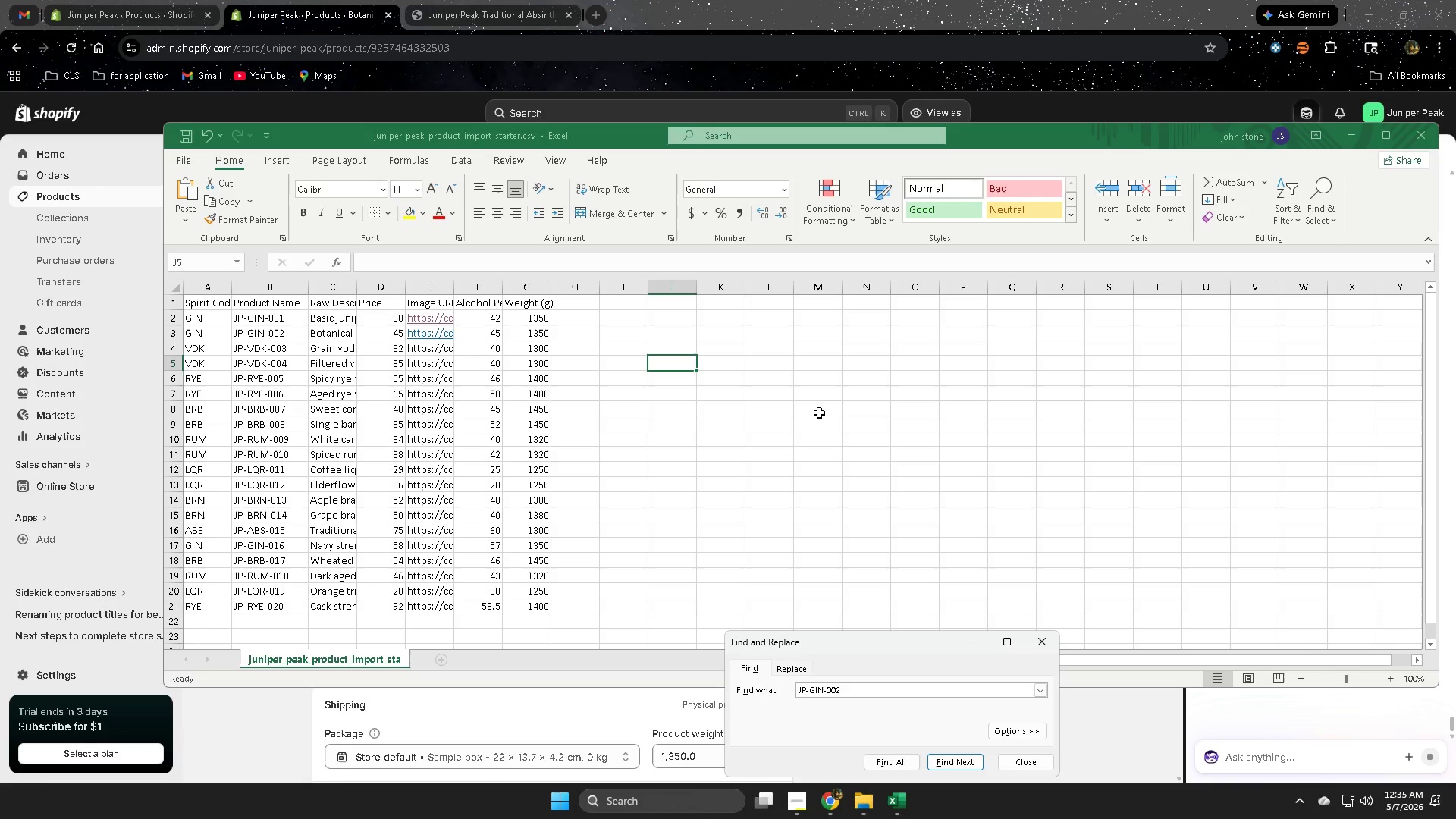 
key(Enter)
 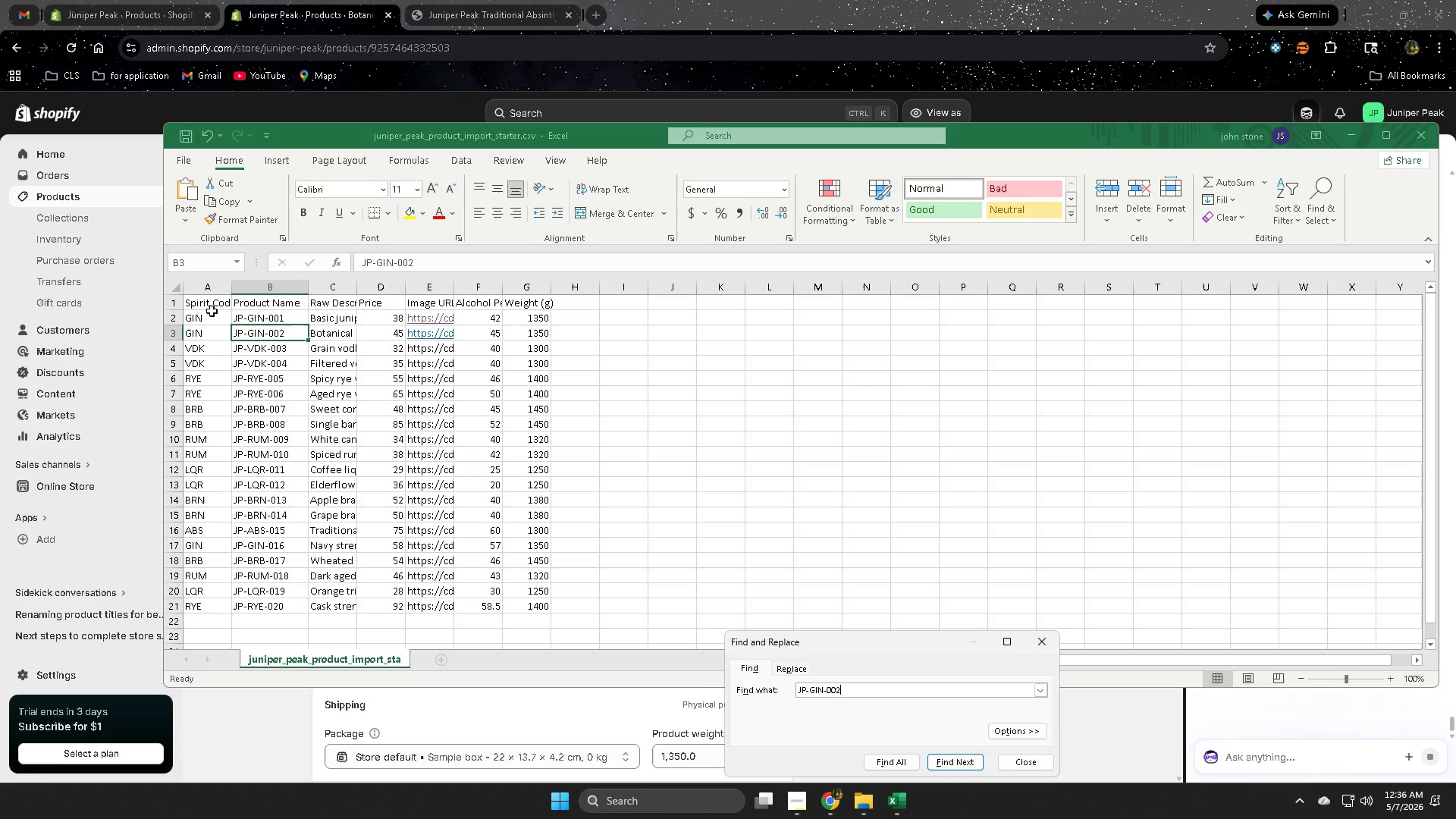 
wait(16.64)
 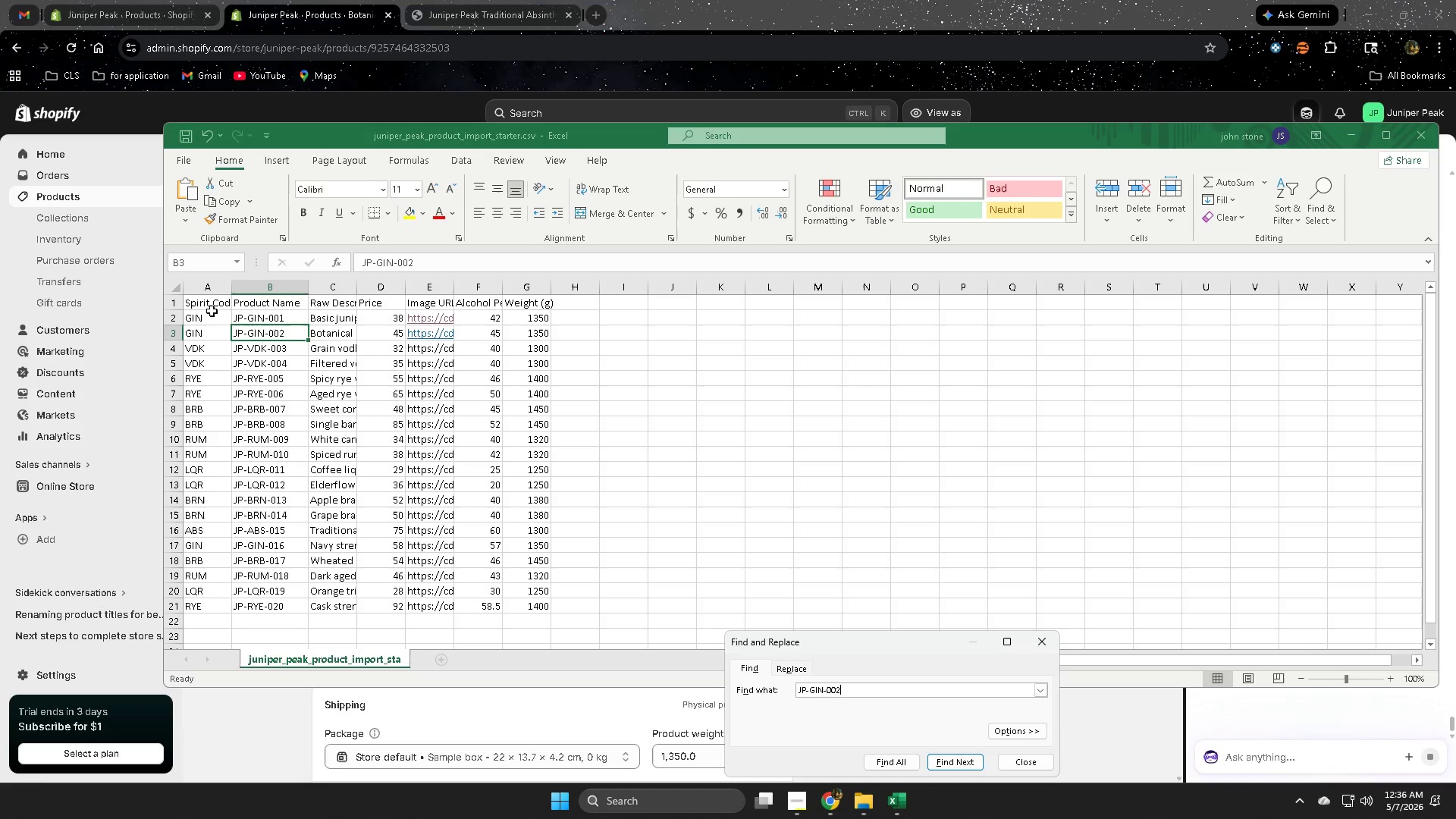 
left_click([174, 335])
 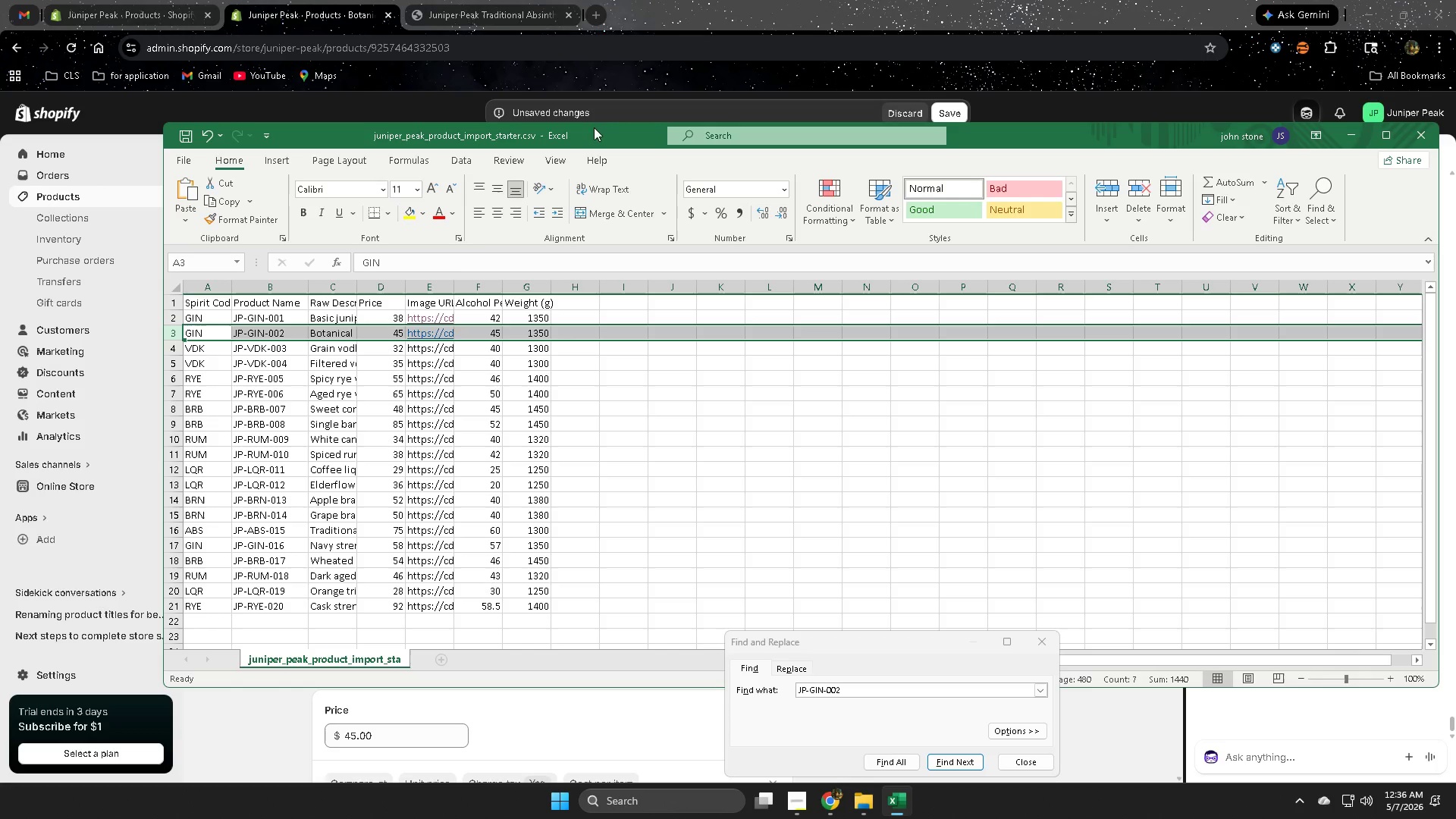 
left_click([809, 0])
 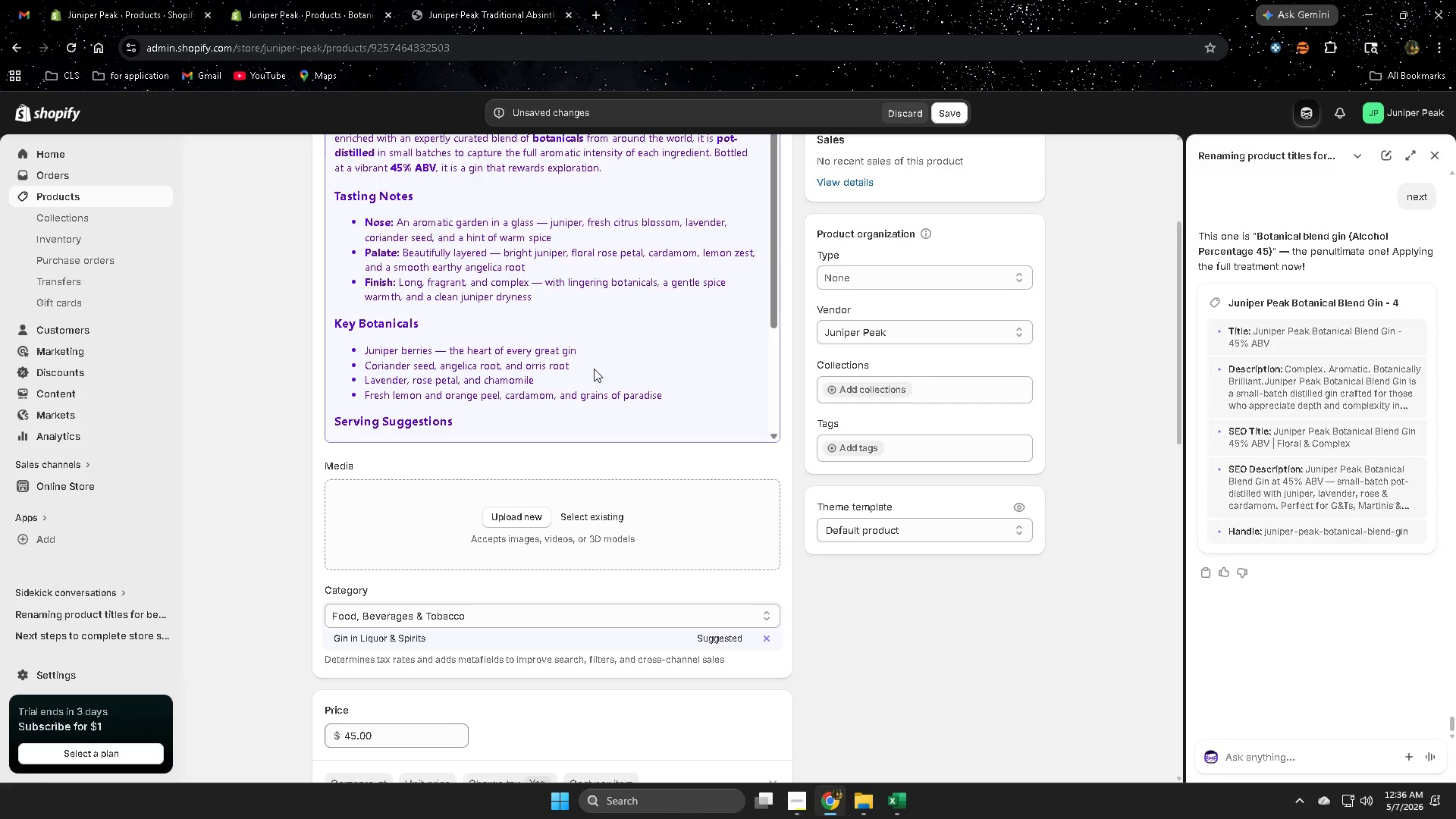 
scroll: coordinate [657, 416], scroll_direction: up, amount: 5.0
 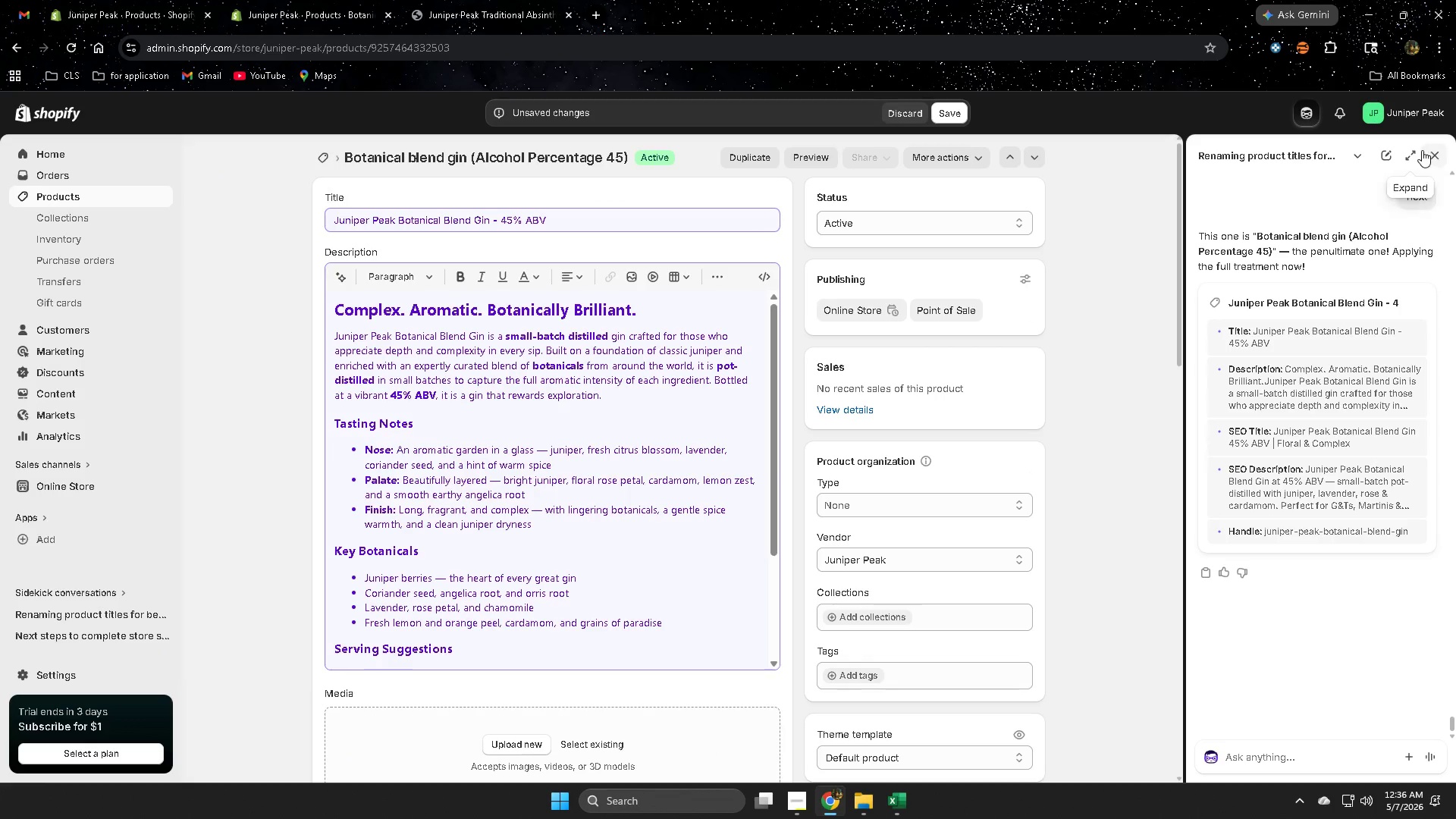 
left_click([1429, 152])
 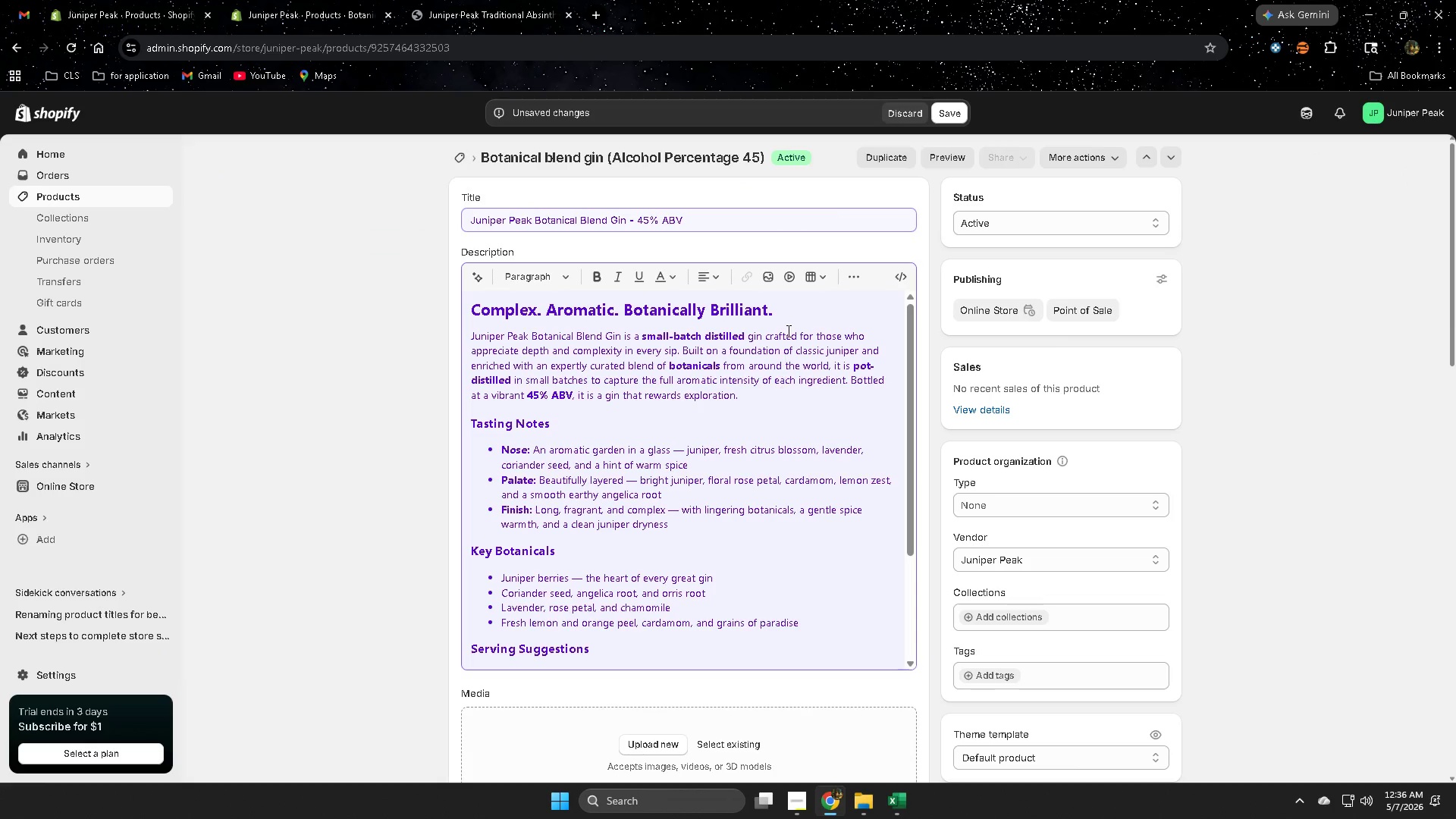 
double_click([783, 315])
 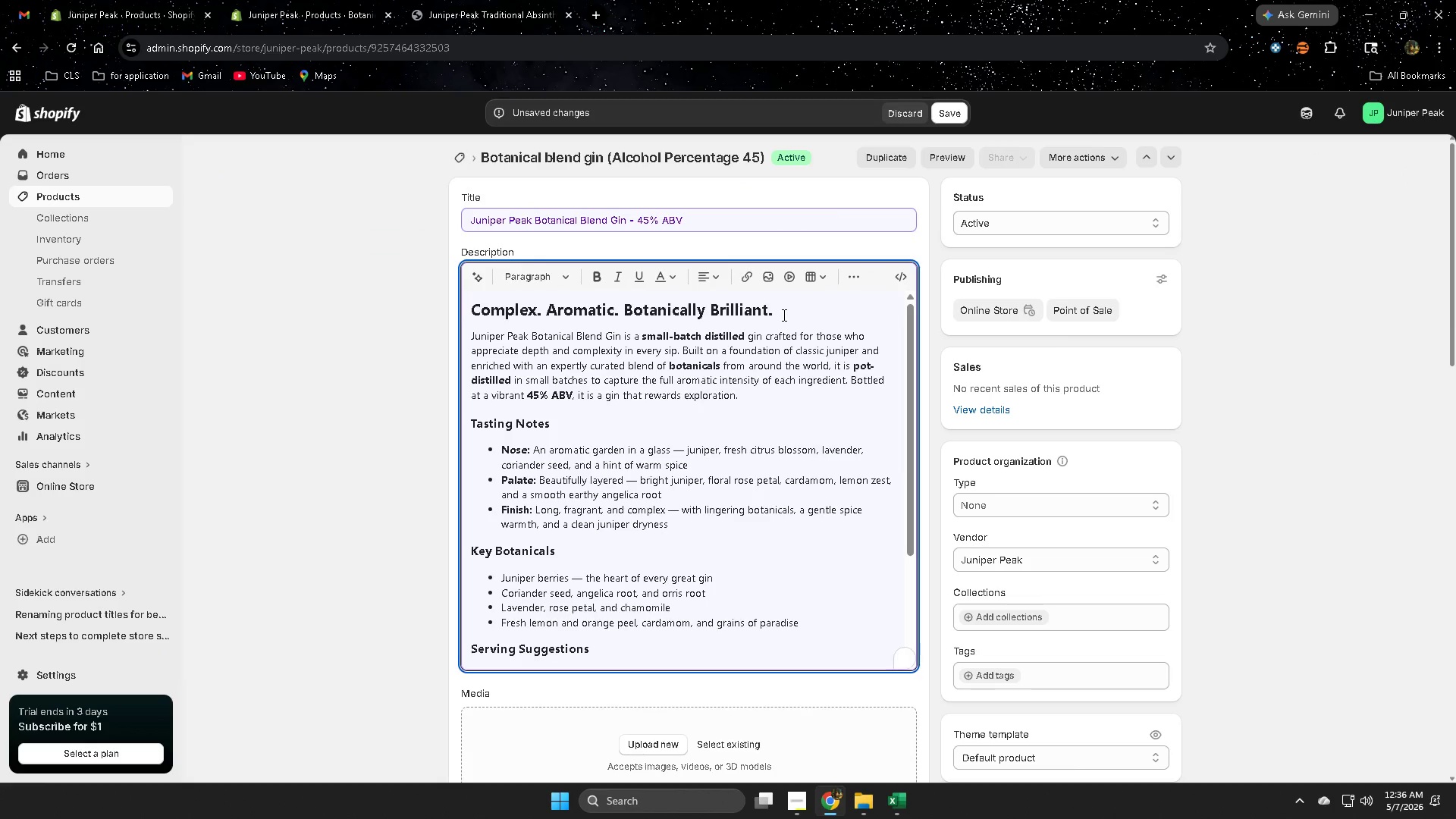 
triple_click([783, 315])
 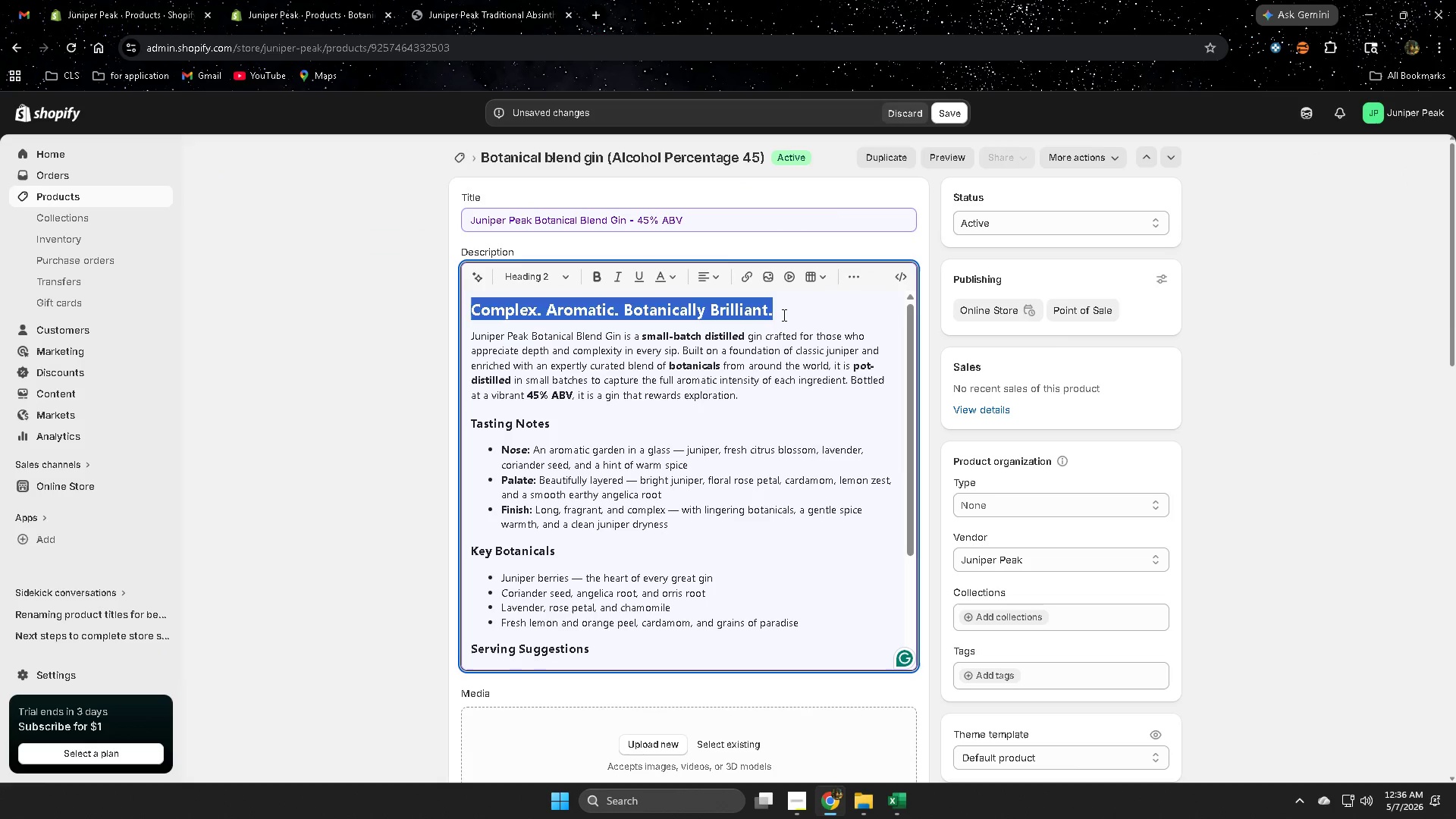 
key(Delete)
 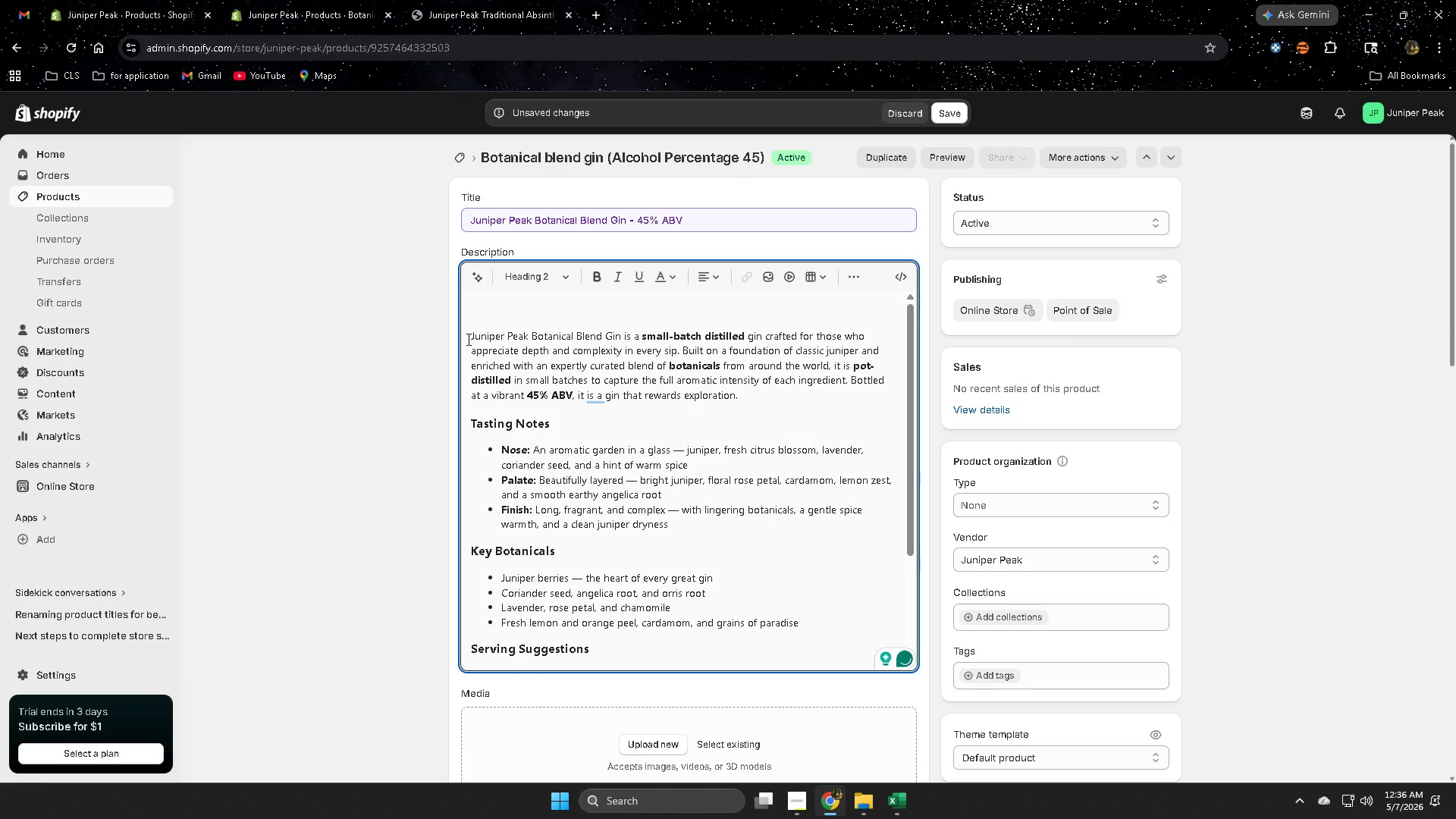 
left_click([468, 338])
 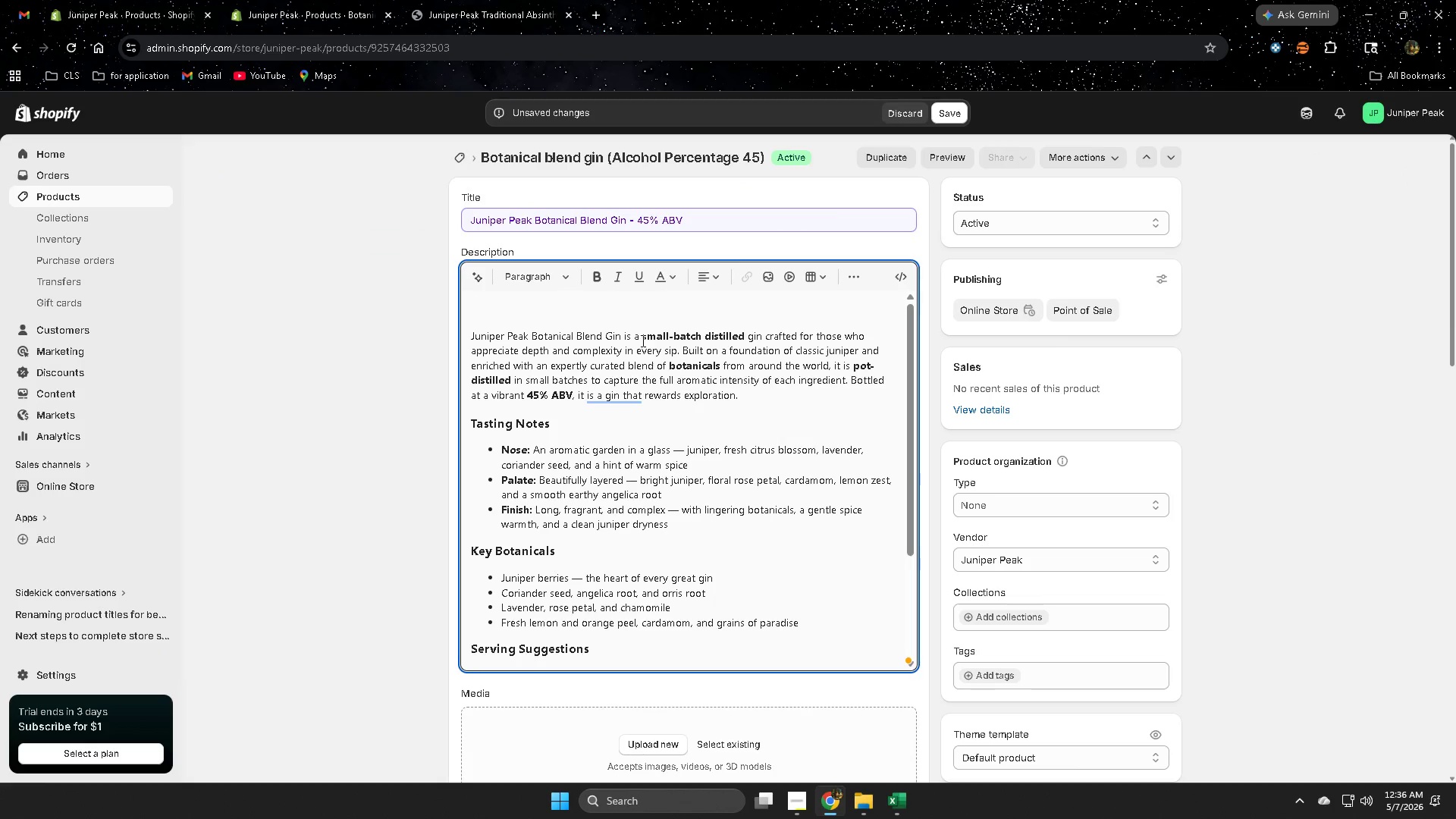 
key(Backspace)
 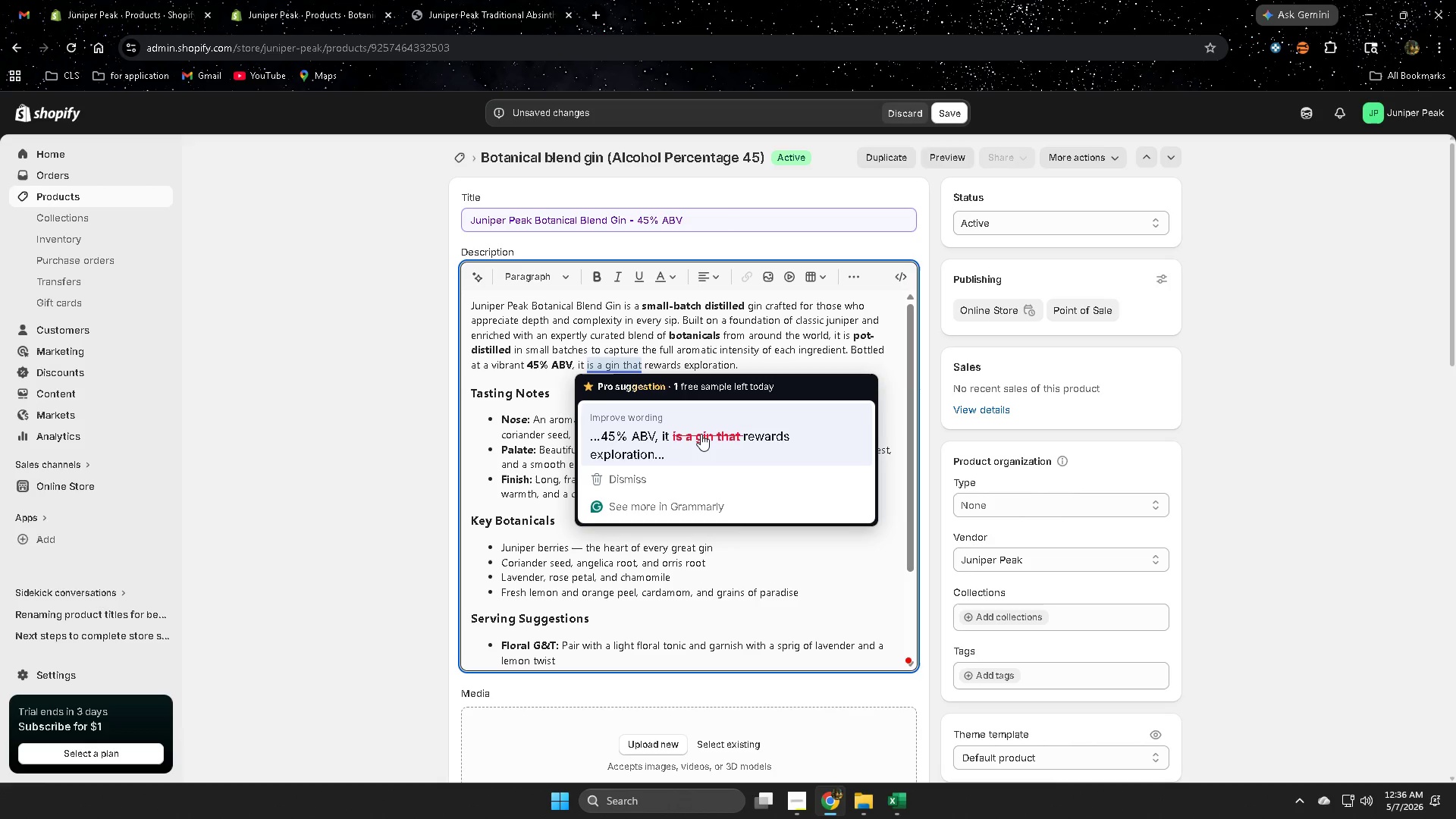 
left_click([701, 434])
 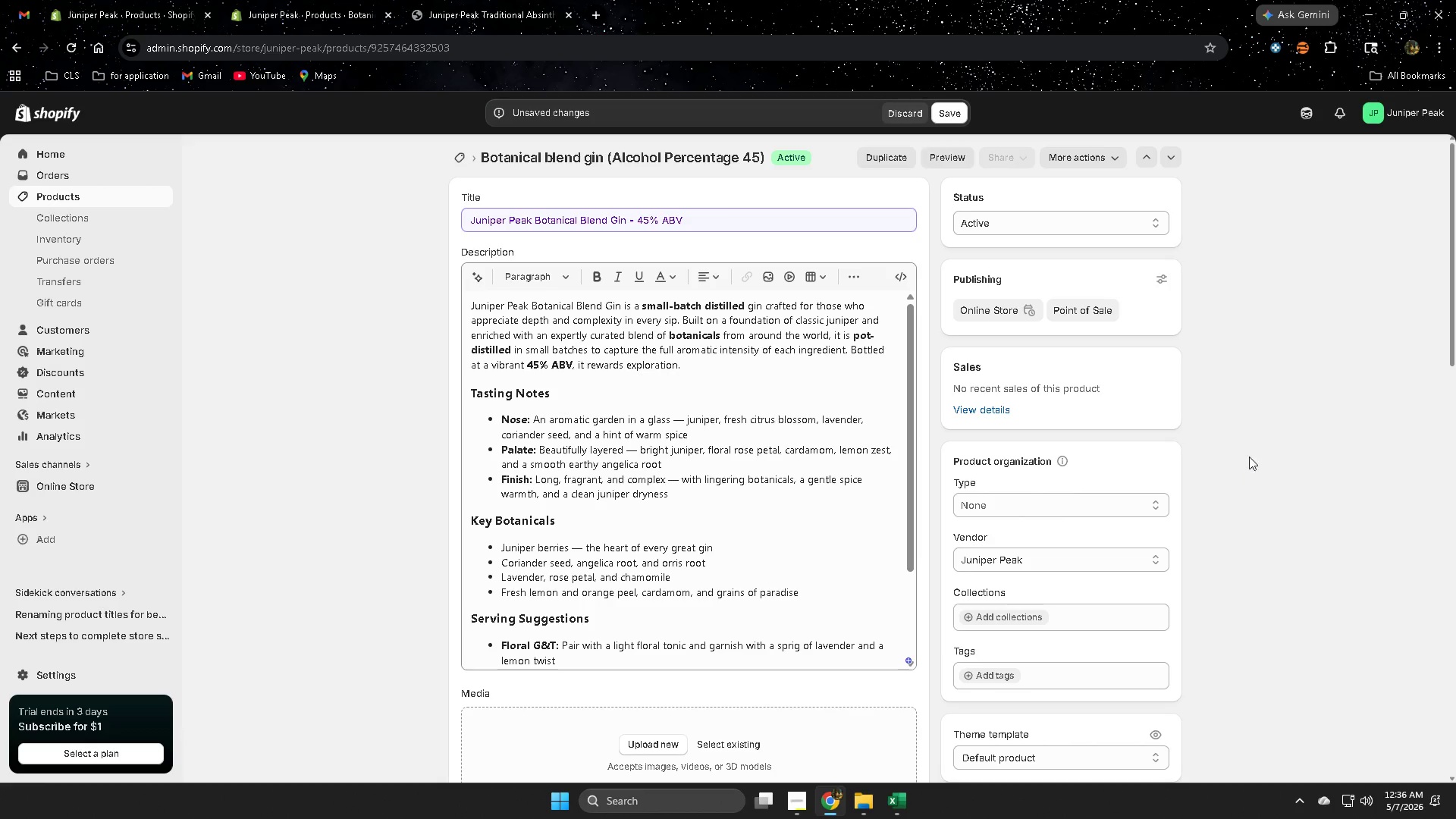 
wait(5.94)
 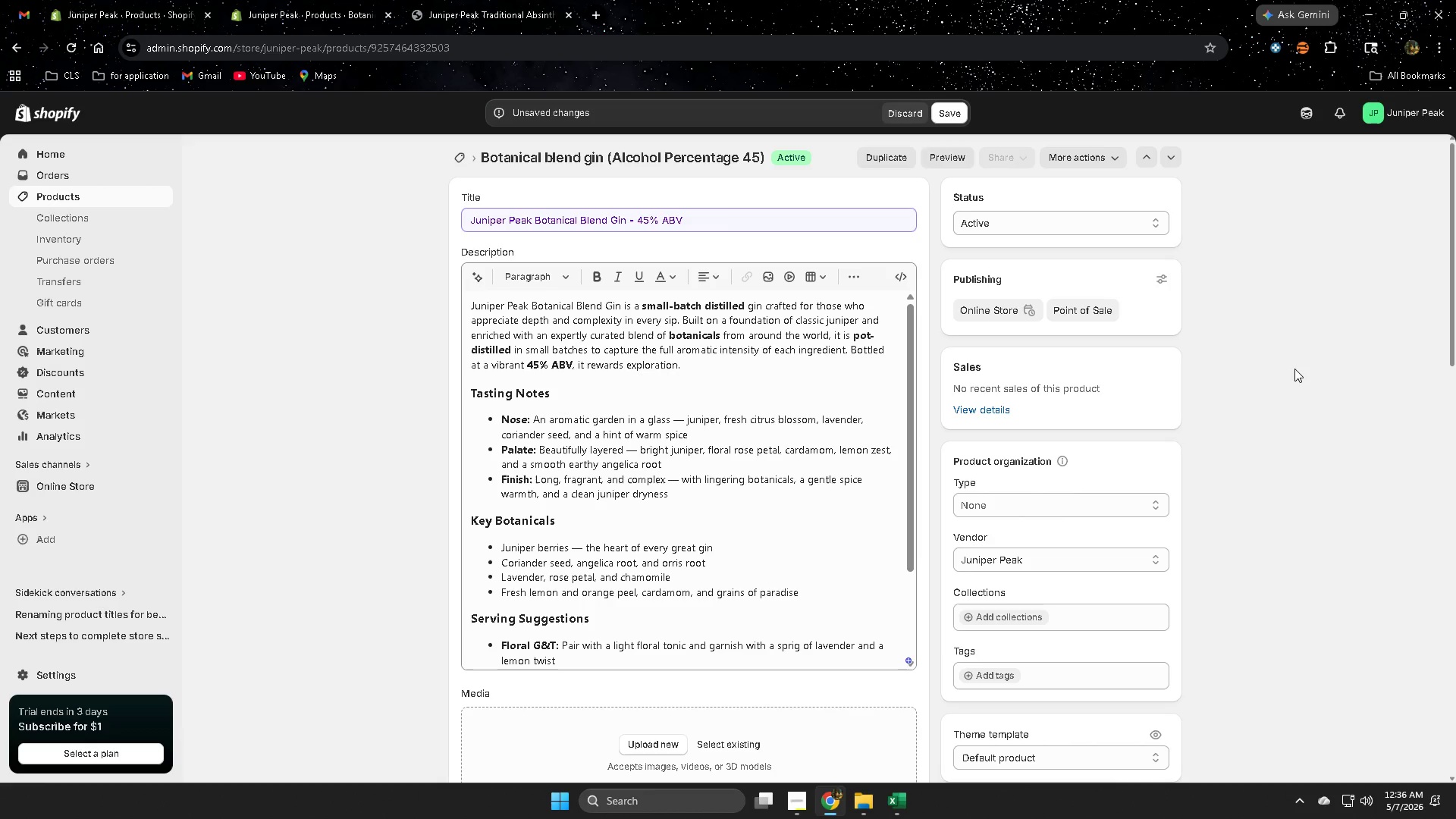 
scroll: coordinate [1162, 517], scroll_direction: down, amount: 3.0
 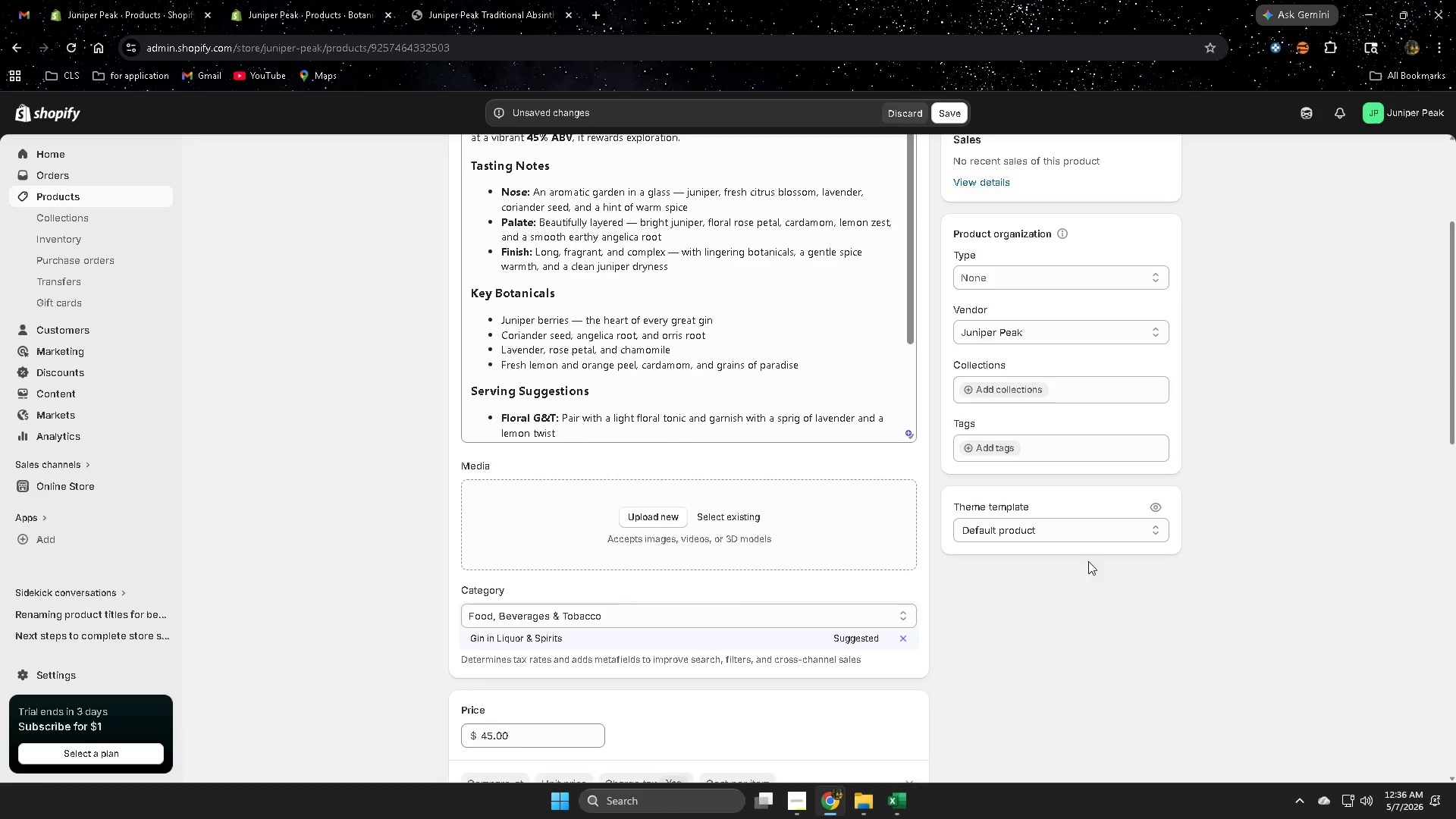 
scroll: coordinate [1089, 548], scroll_direction: up, amount: 1.0
 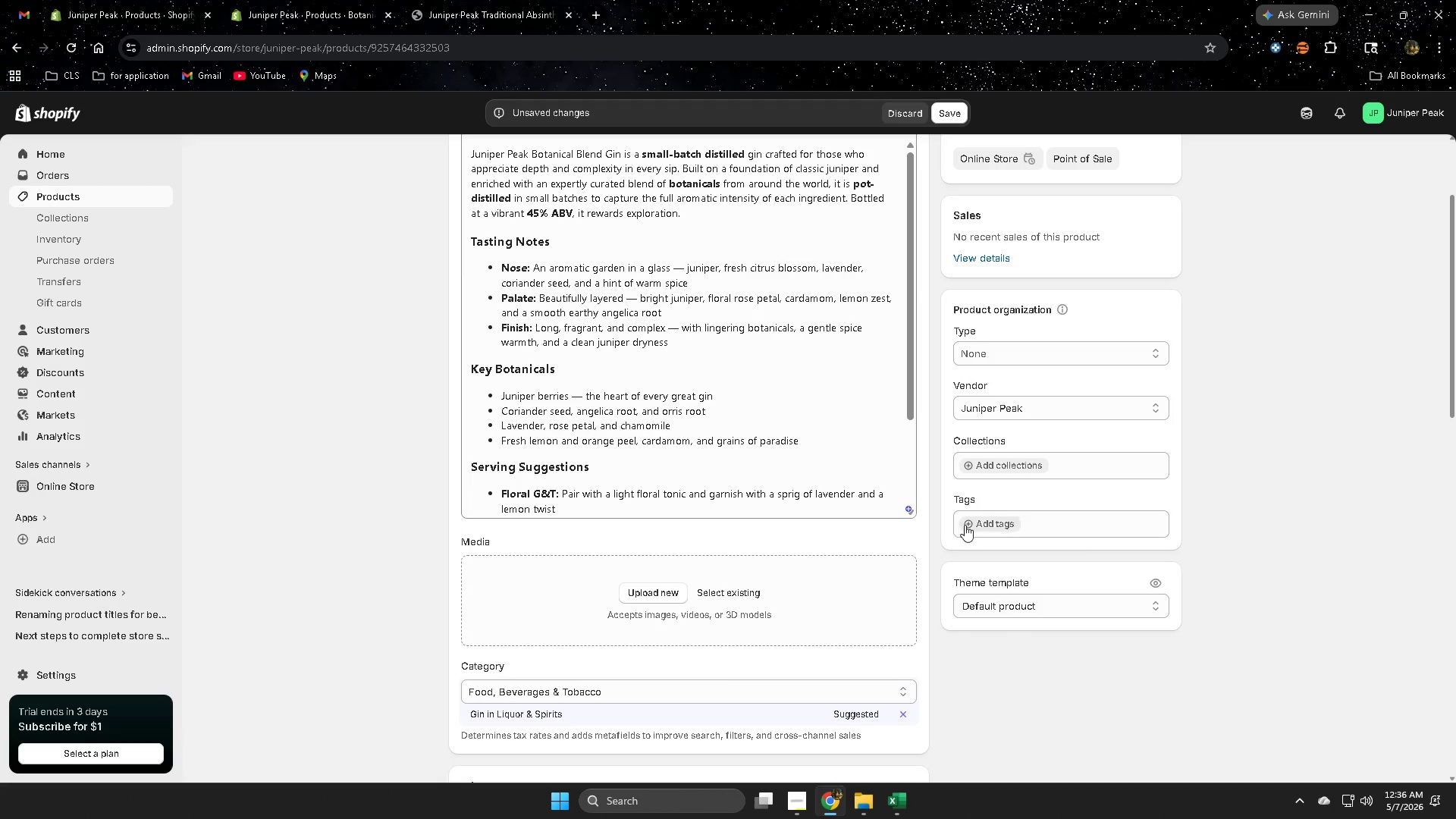 
left_click([966, 525])
 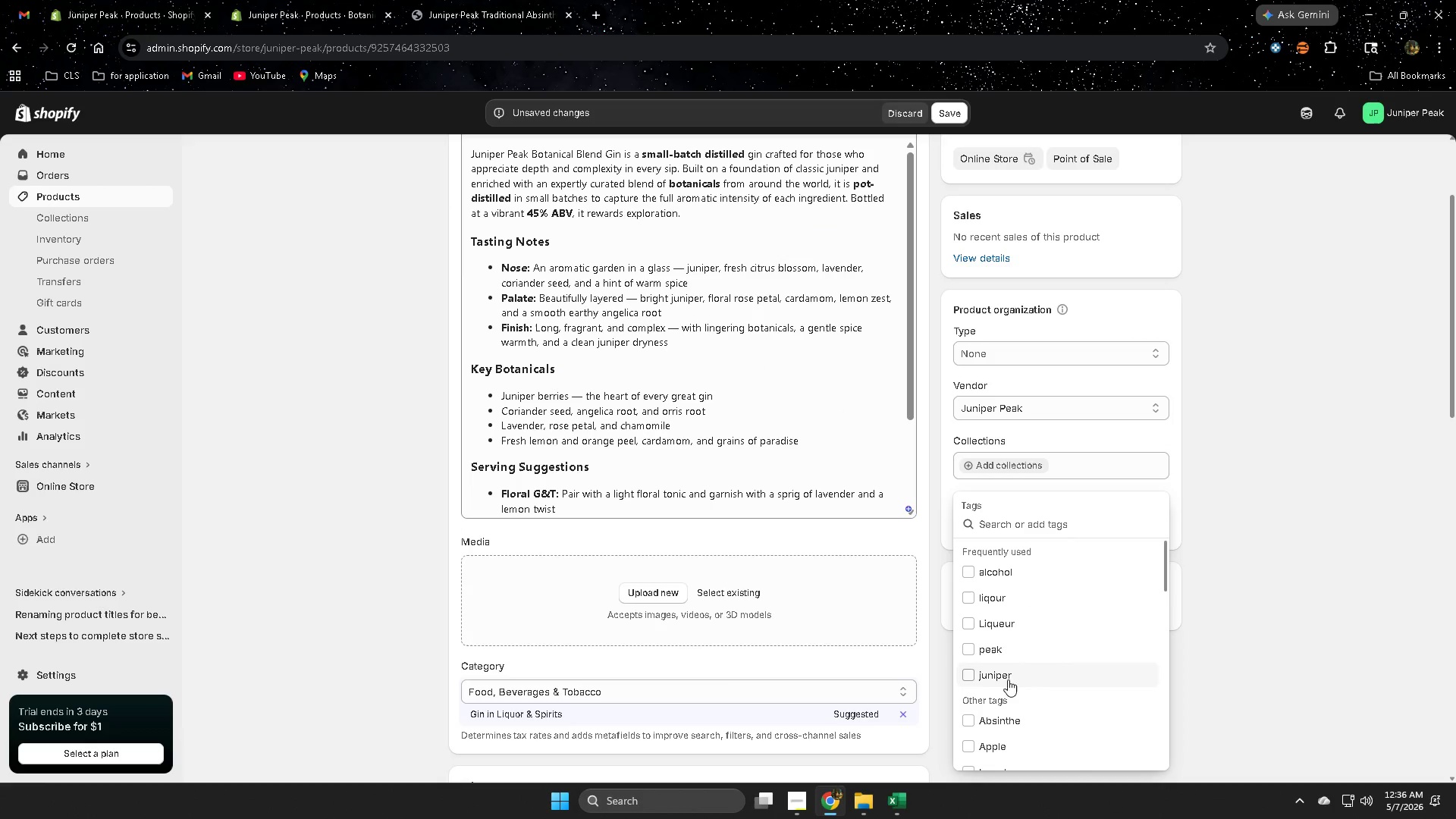 
scroll: coordinate [1011, 692], scroll_direction: down, amount: 5.0
 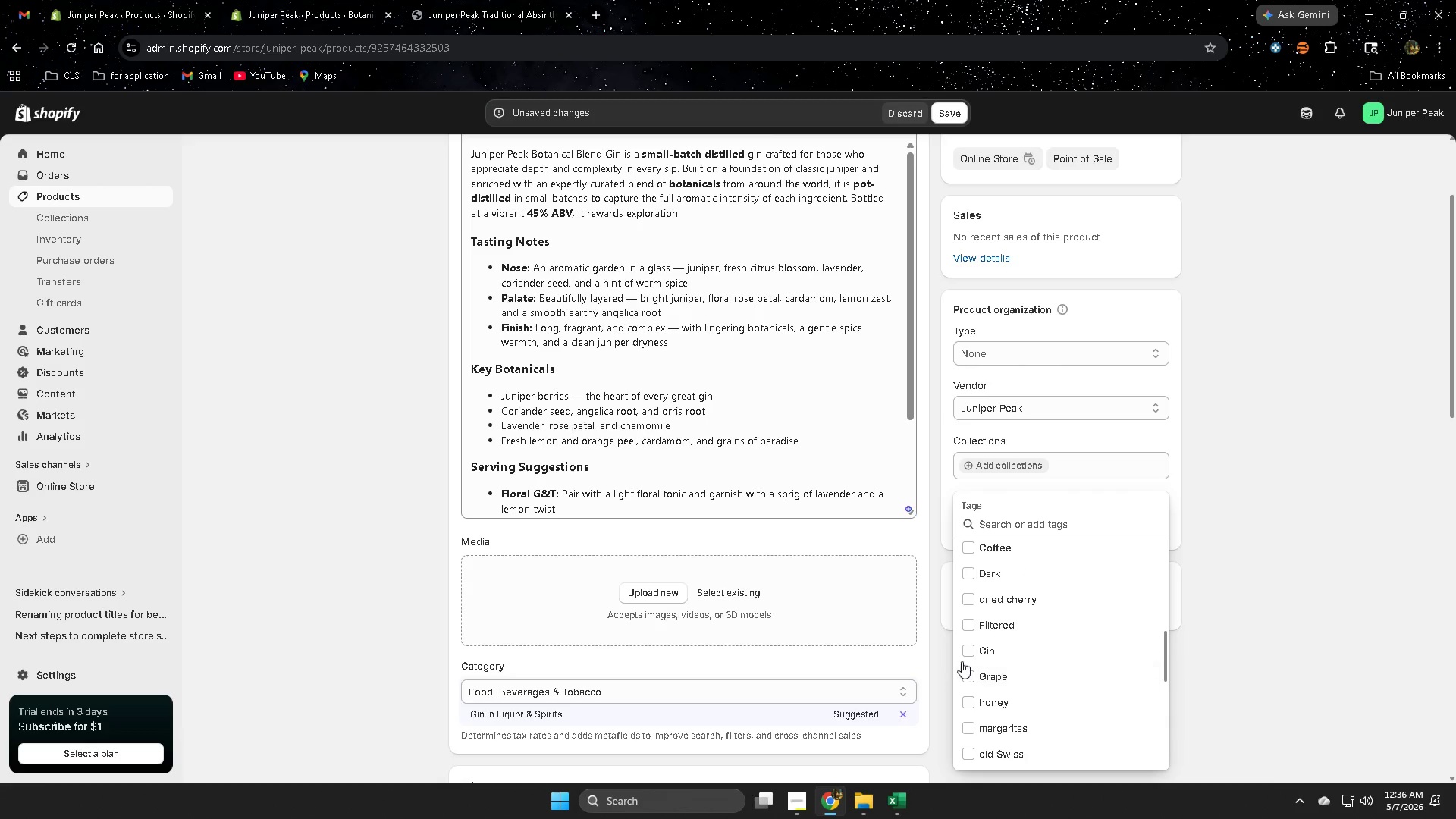 
left_click([970, 650])
 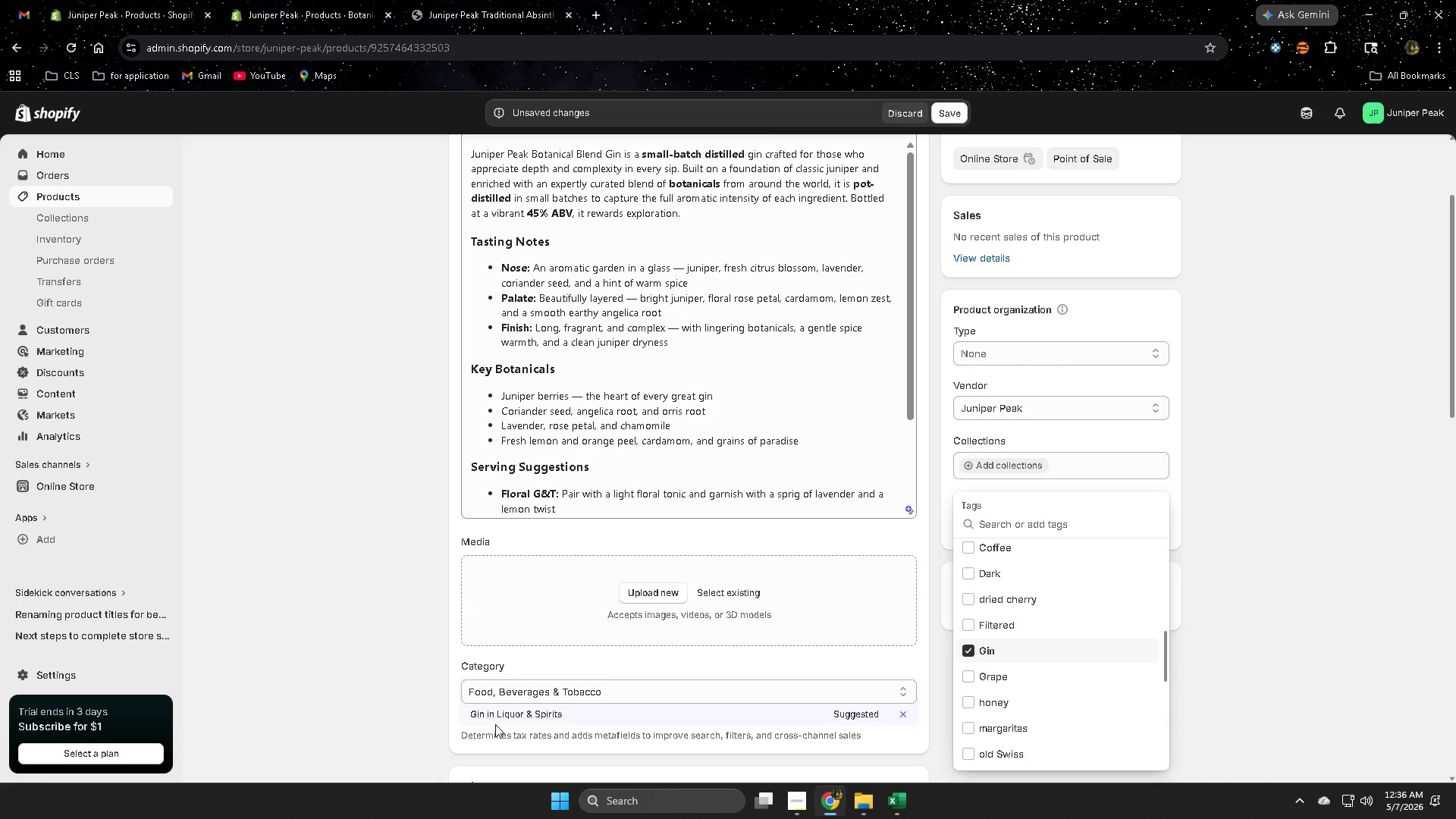 
left_click([498, 713])
 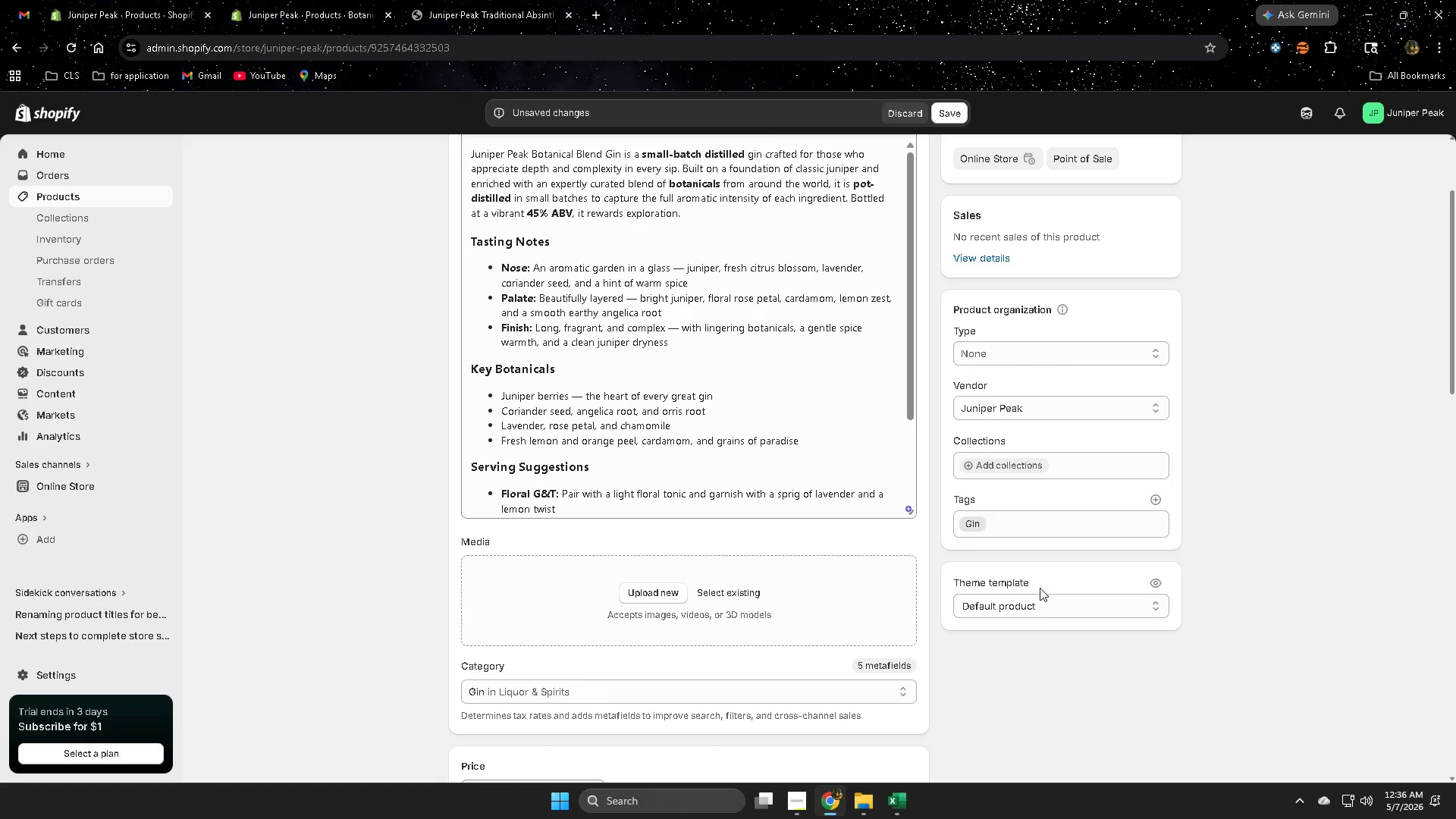 
left_click([1038, 523])
 